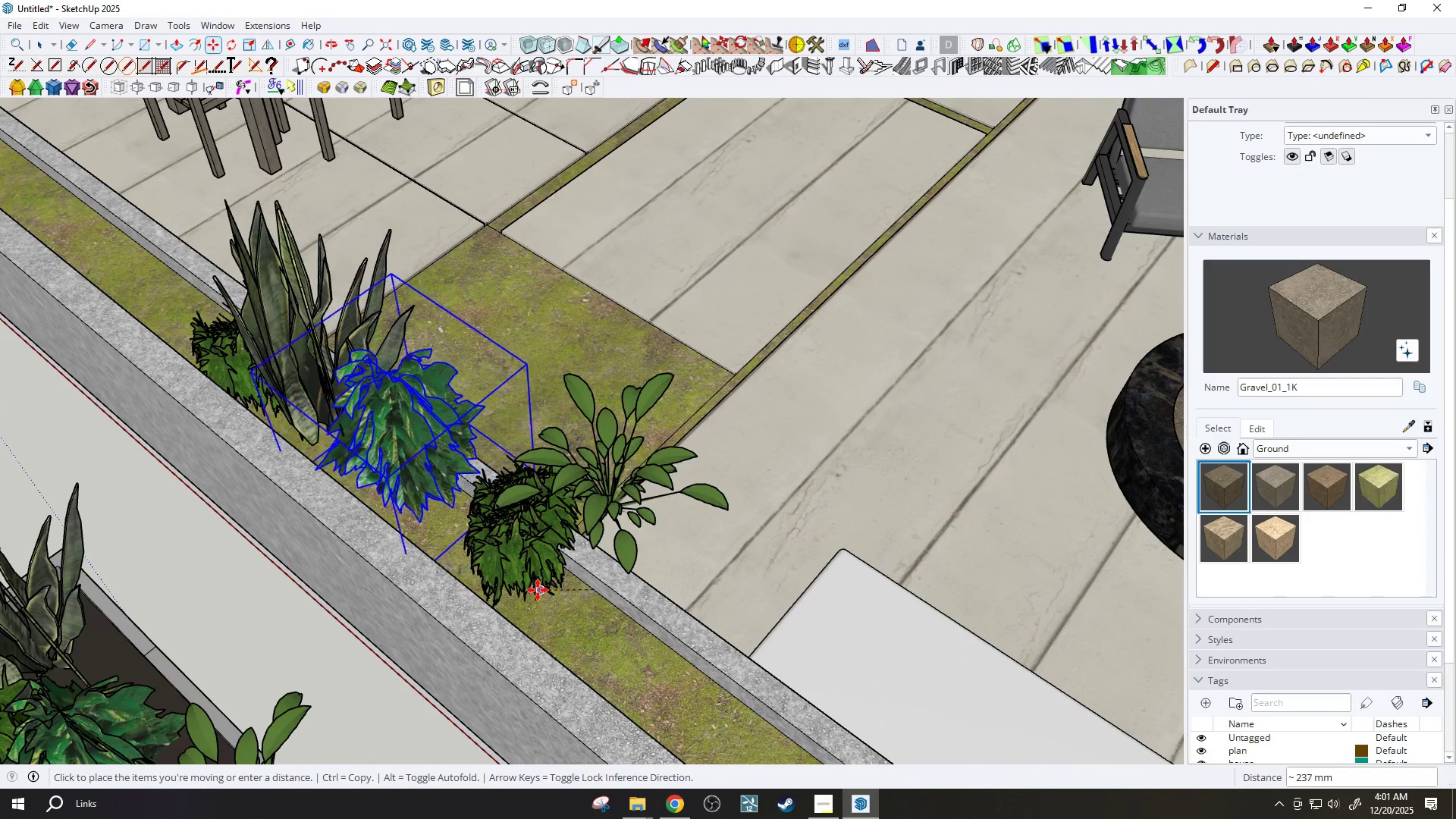 
left_click([538, 590])
 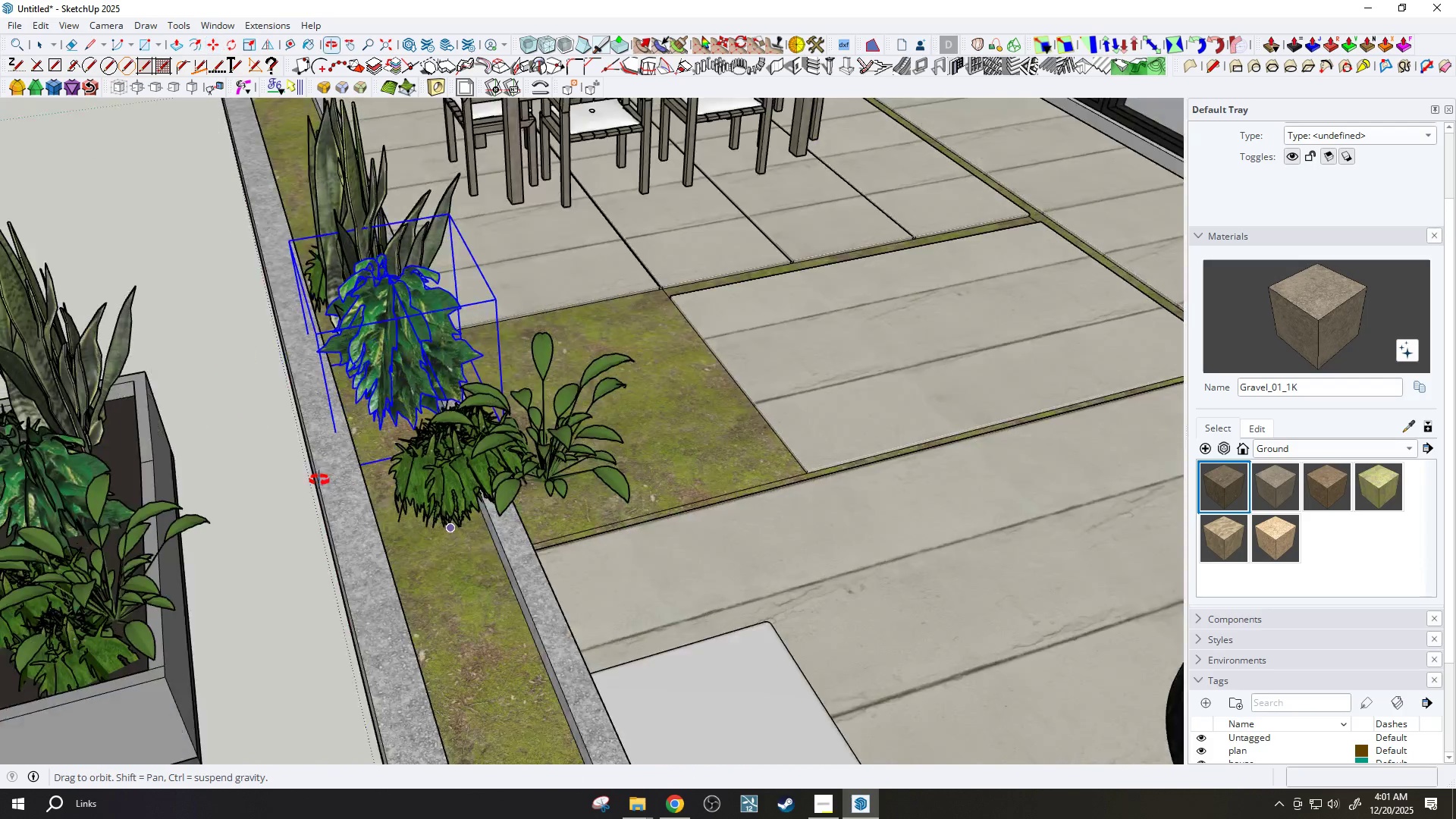 
key(Space)
 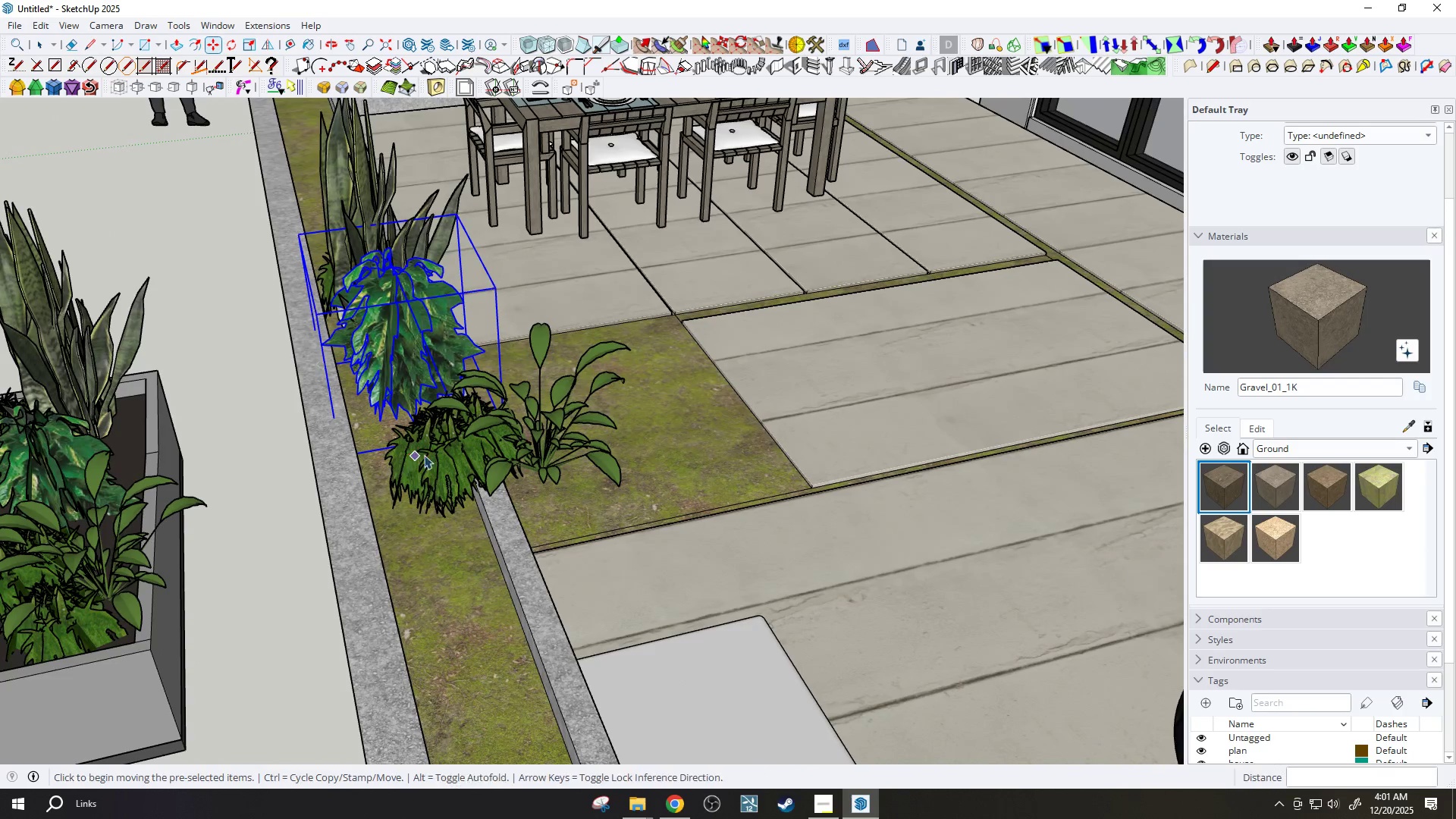 
left_click([441, 454])
 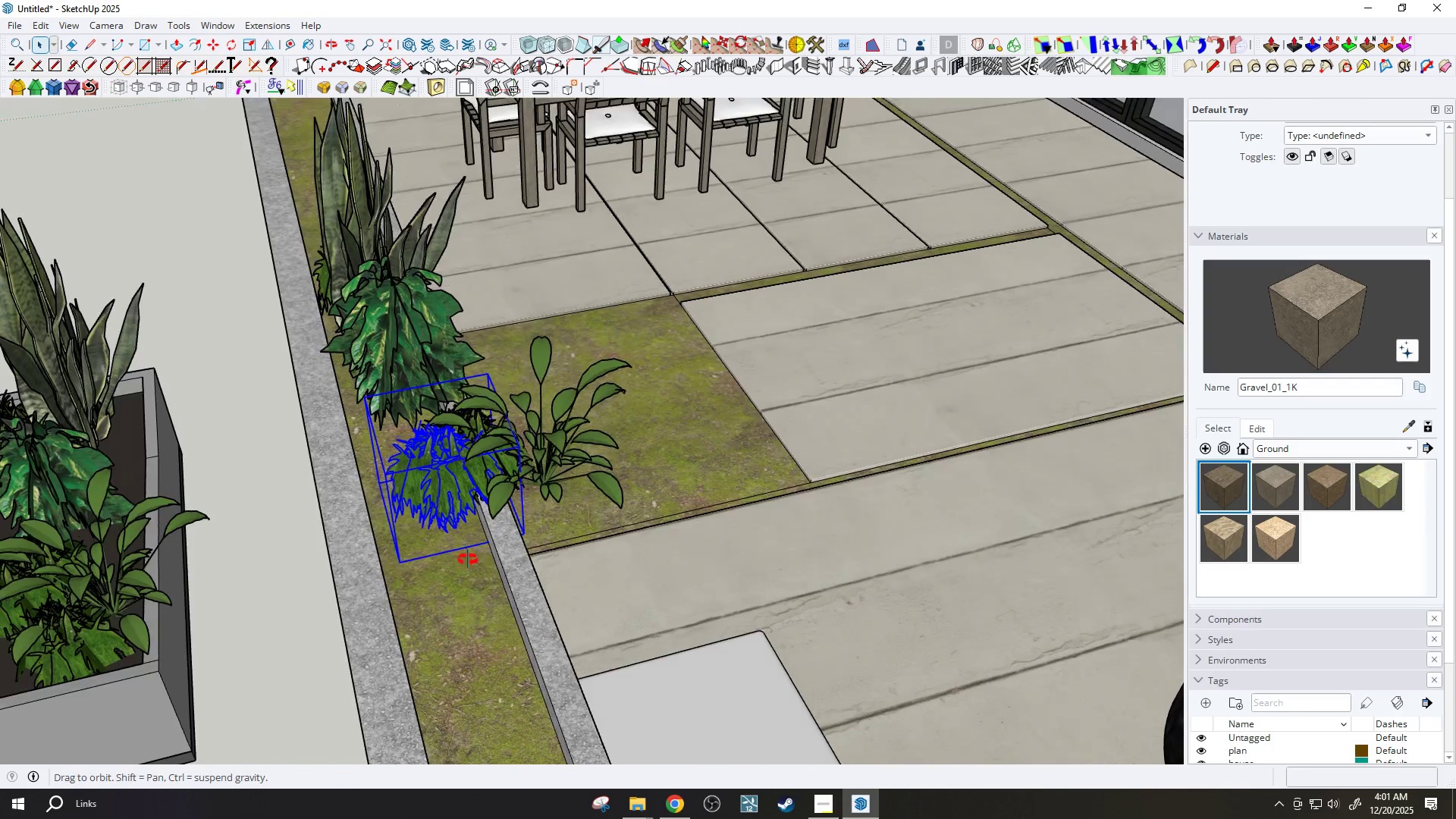 
key(M)
 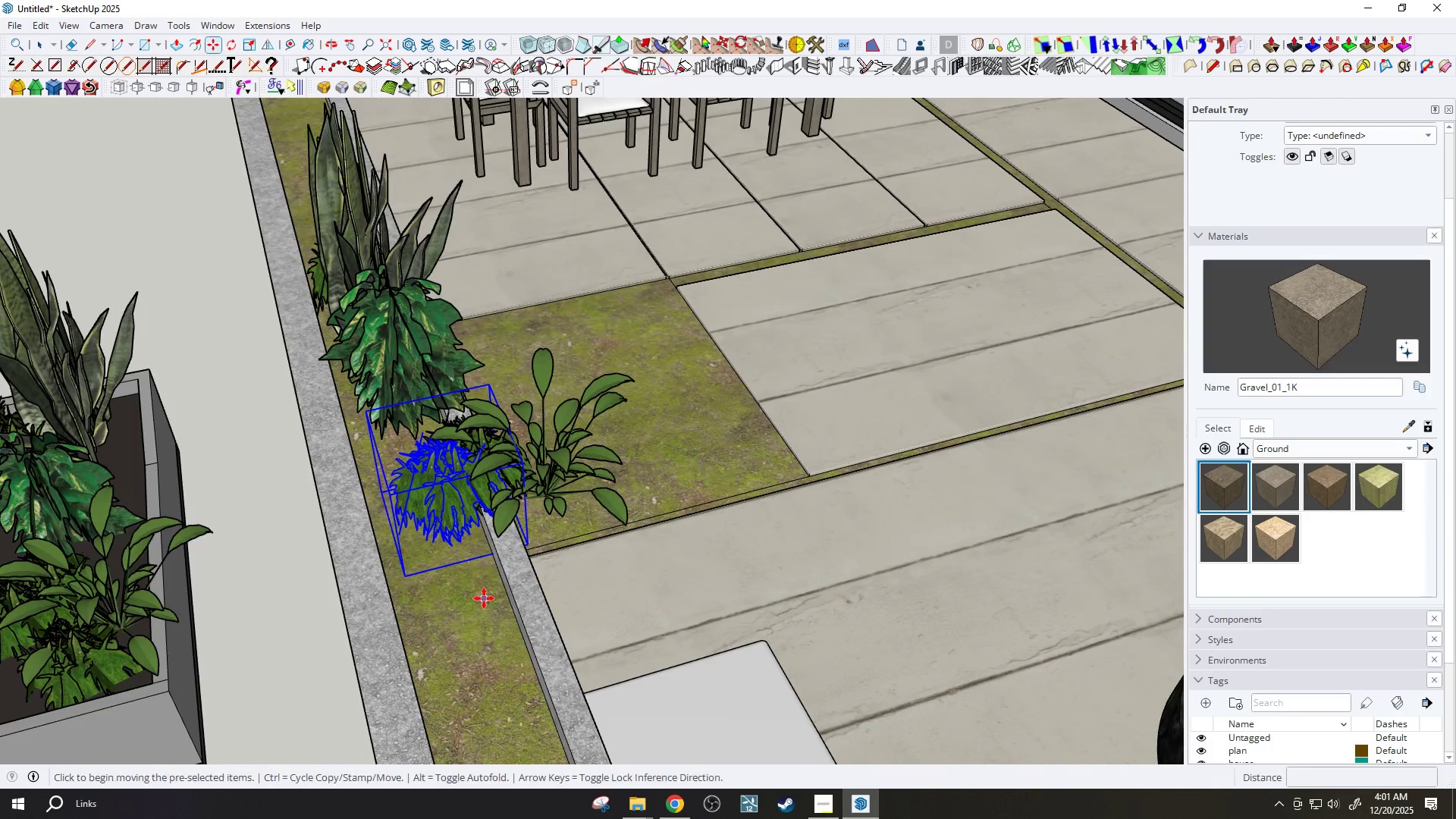 
left_click_drag(start_coordinate=[484, 598], to_coordinate=[472, 593])
 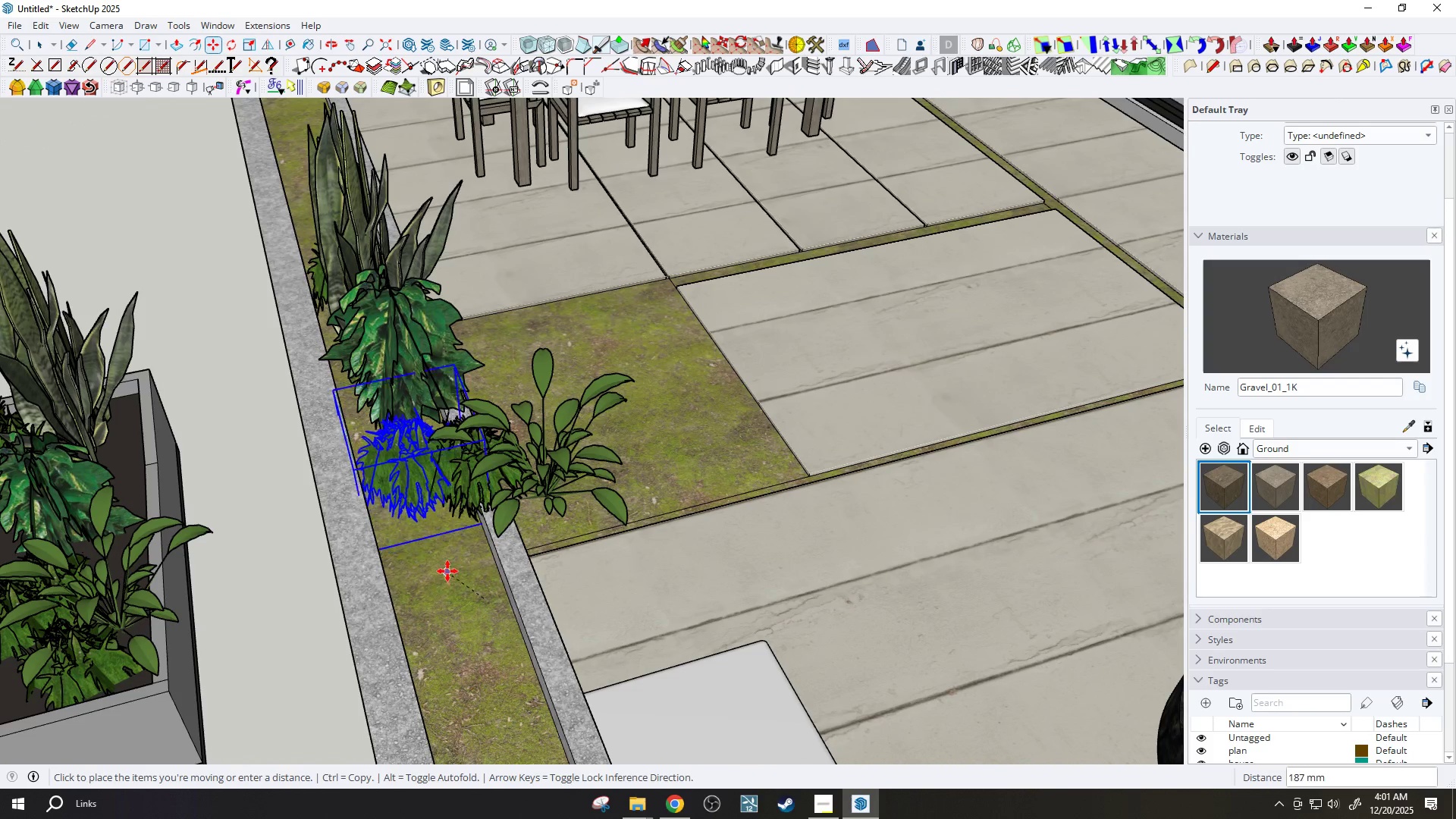 
left_click([444, 557])
 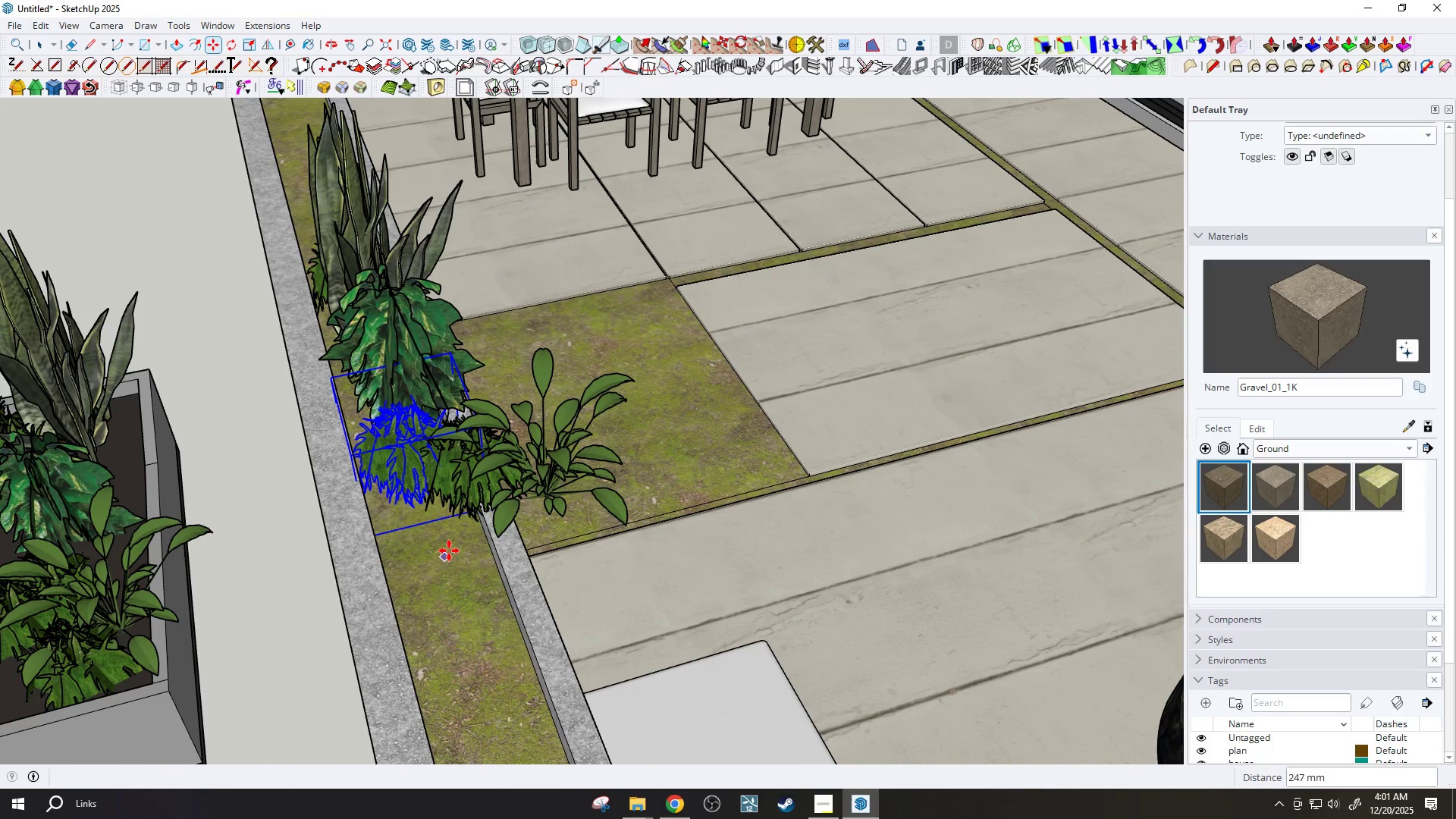 
key(Space)
 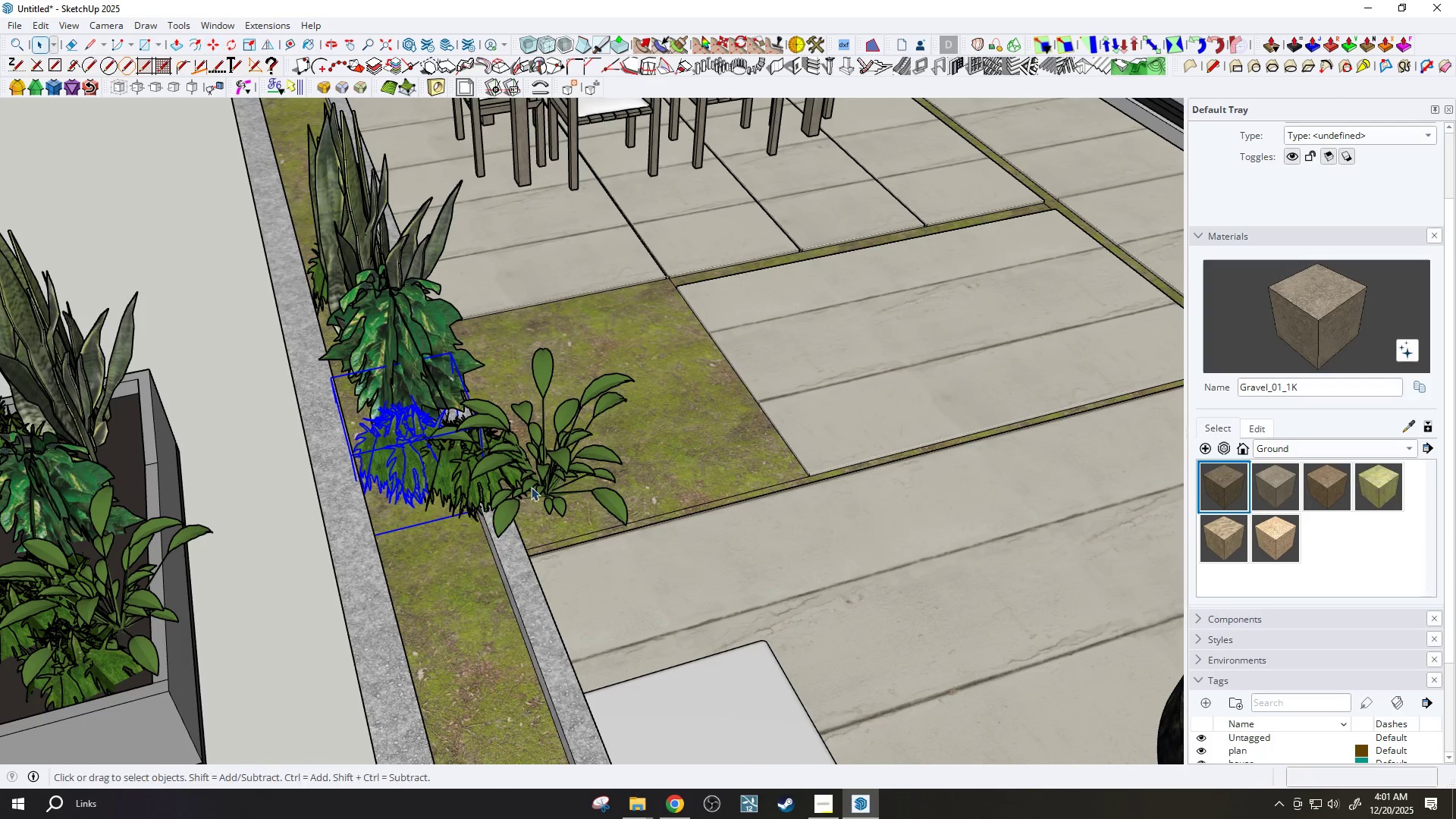 
double_click([531, 486])
 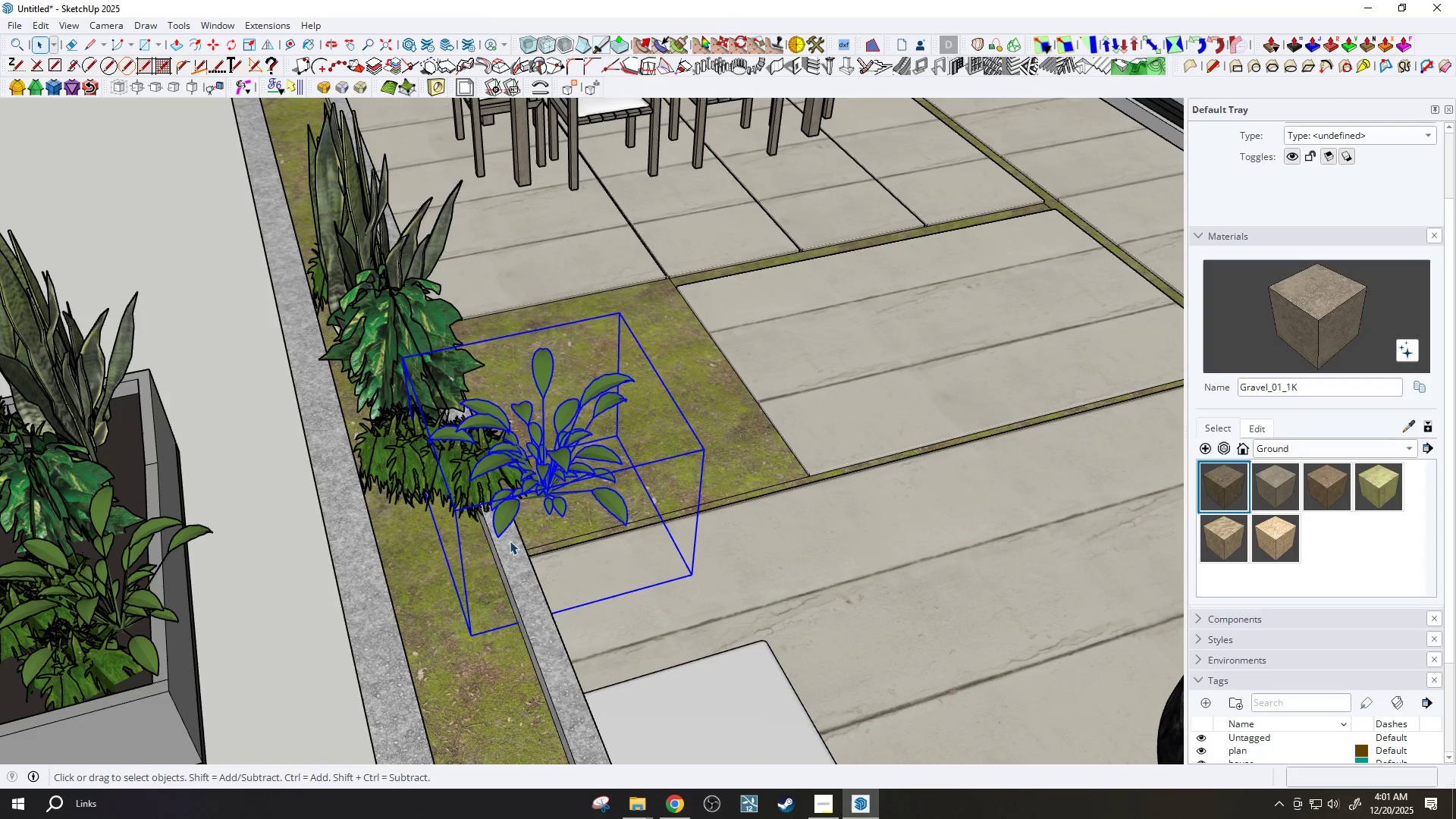 
key(M)
 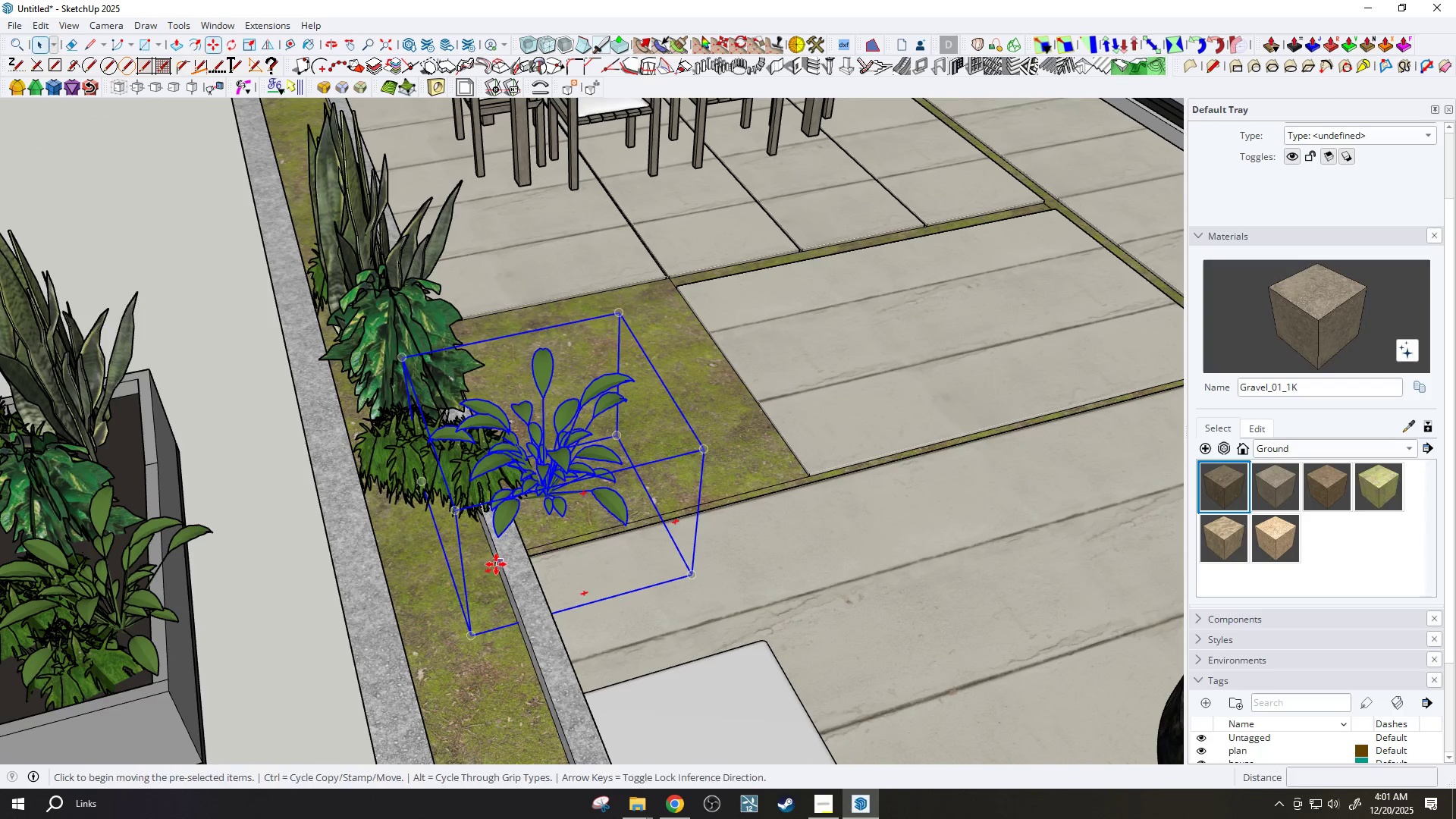 
left_click([496, 564])
 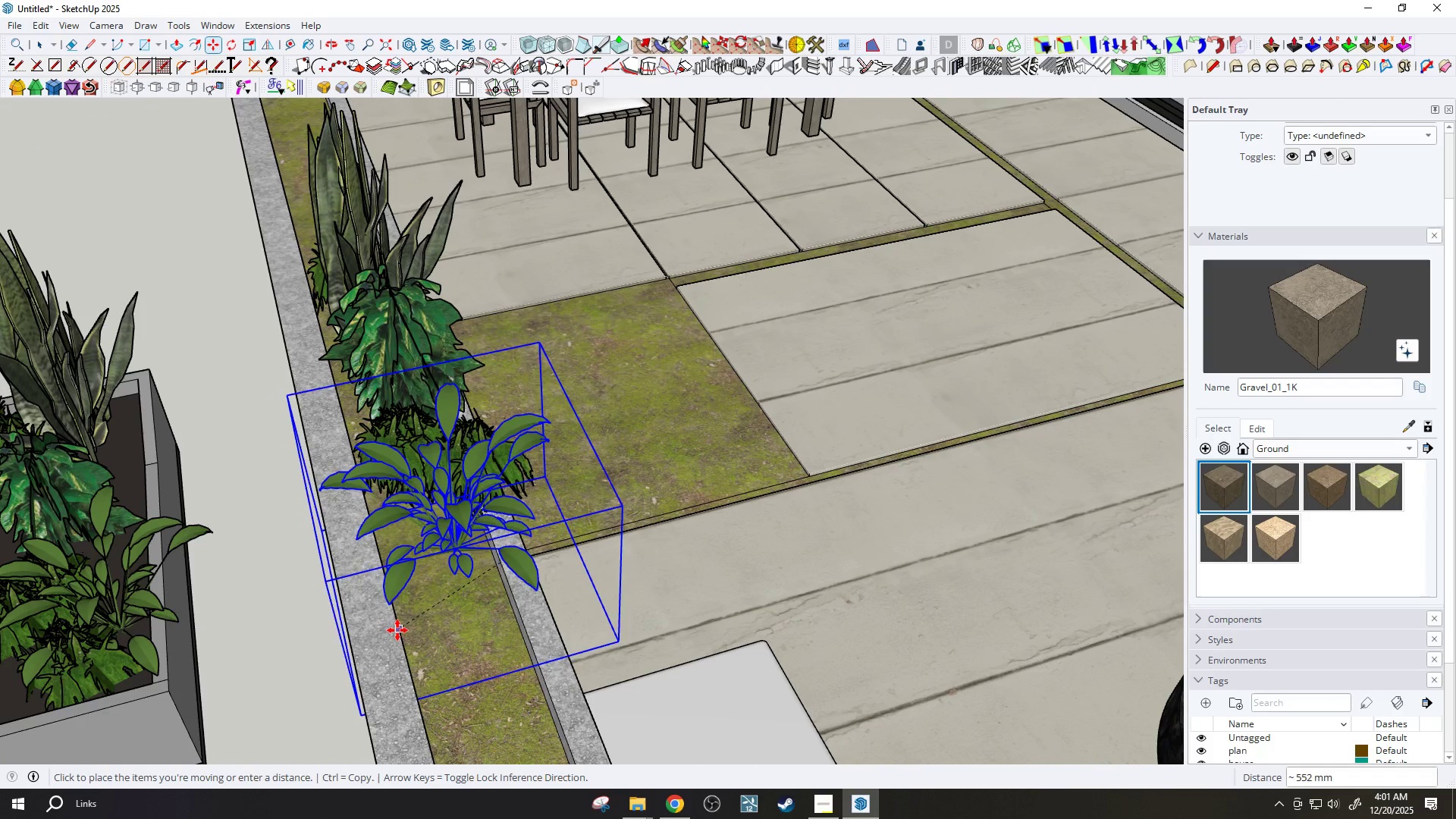 
left_click([411, 629])
 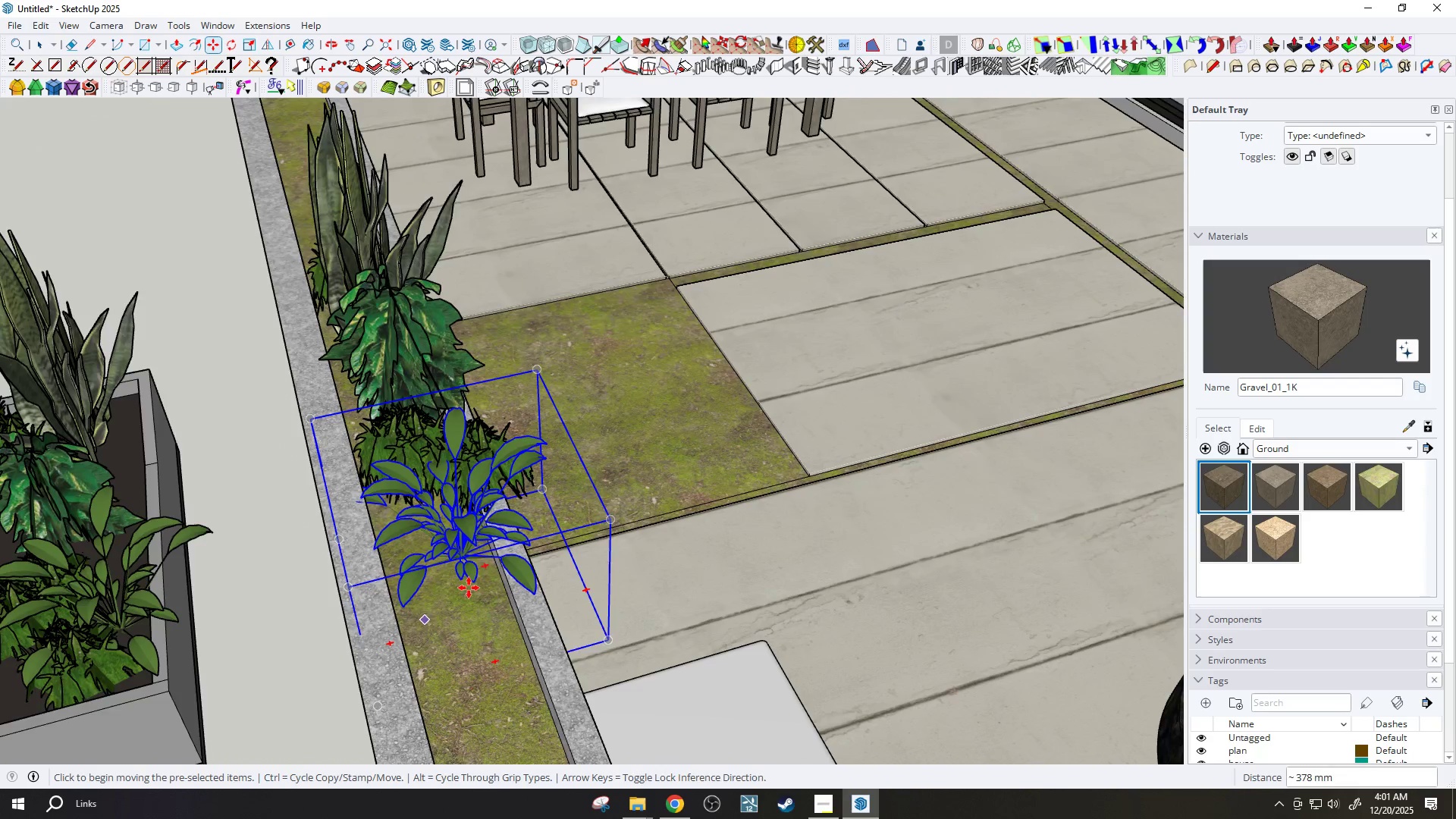 
scroll: coordinate [735, 488], scroll_direction: down, amount: 7.0
 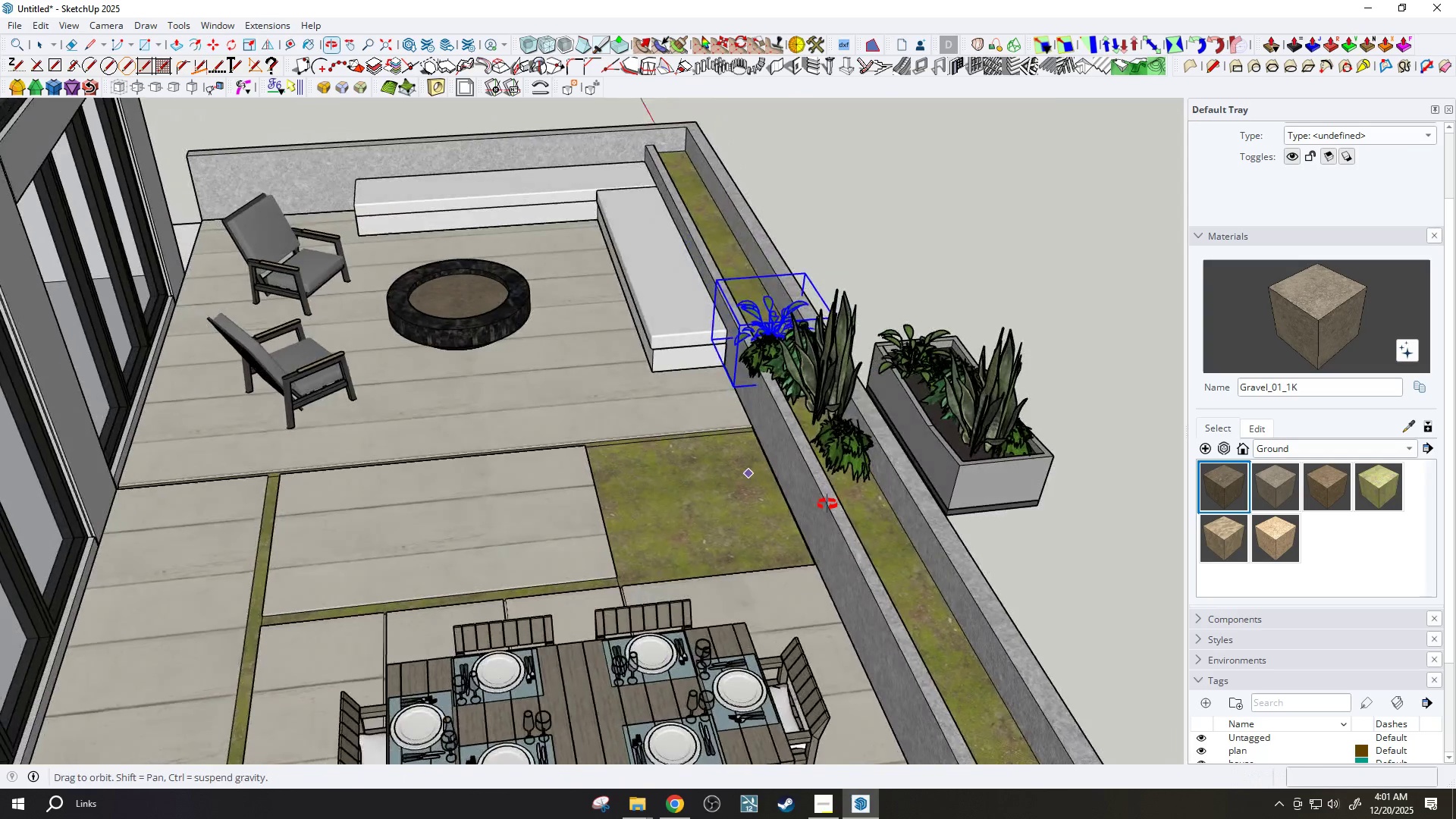 
key(Space)
 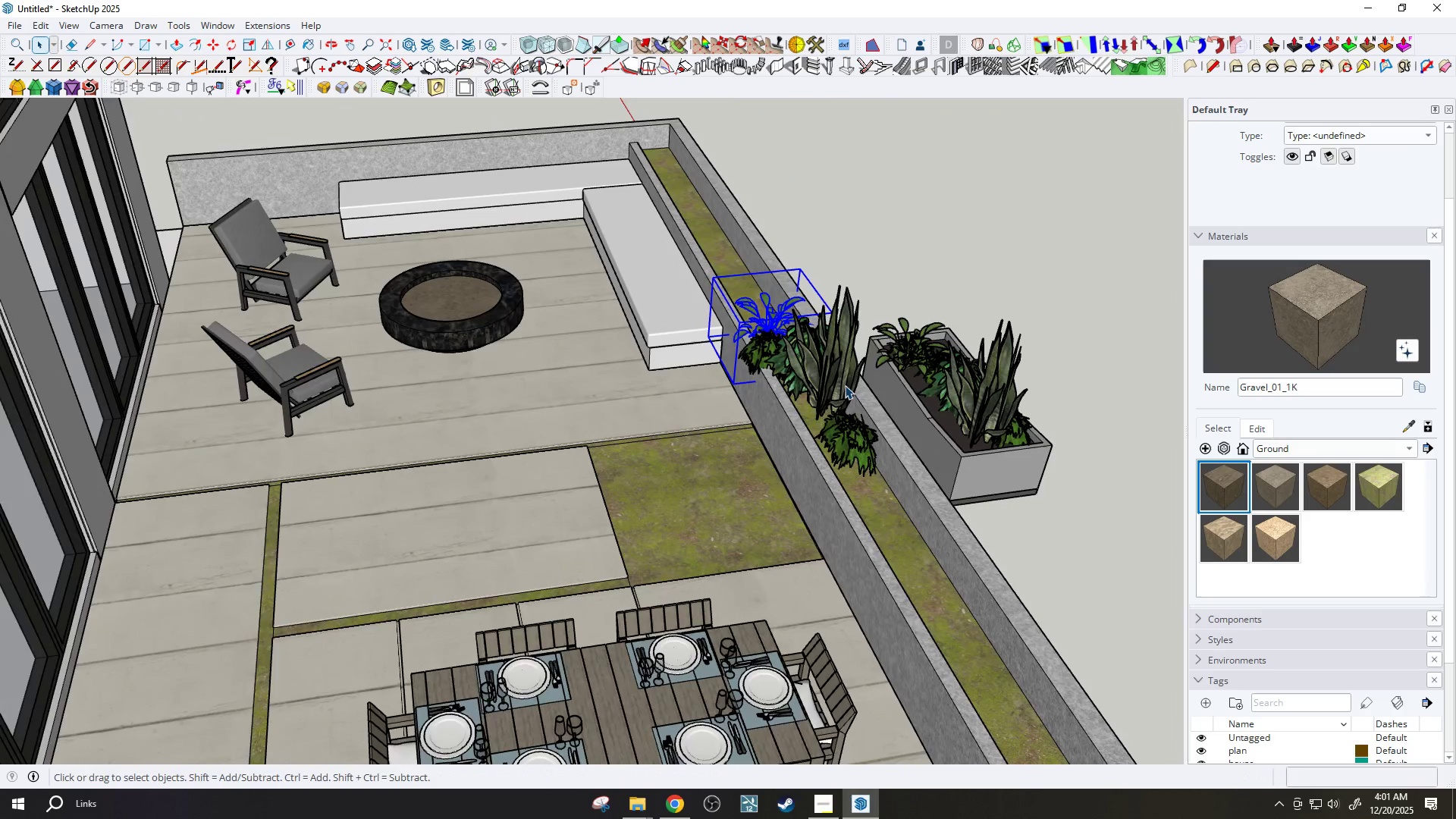 
scroll: coordinate [952, 424], scroll_direction: up, amount: 4.0
 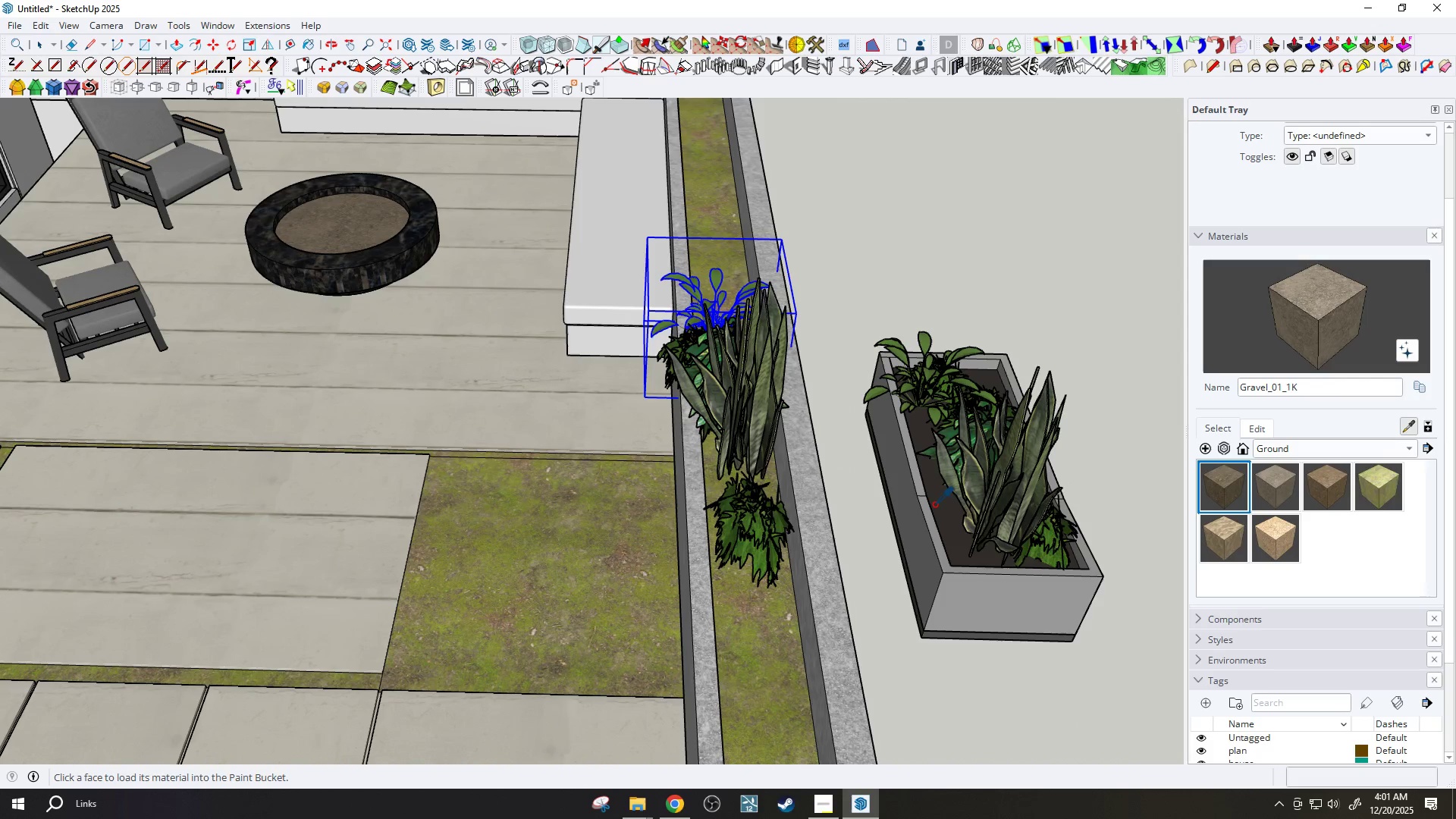 
left_click([939, 504])
 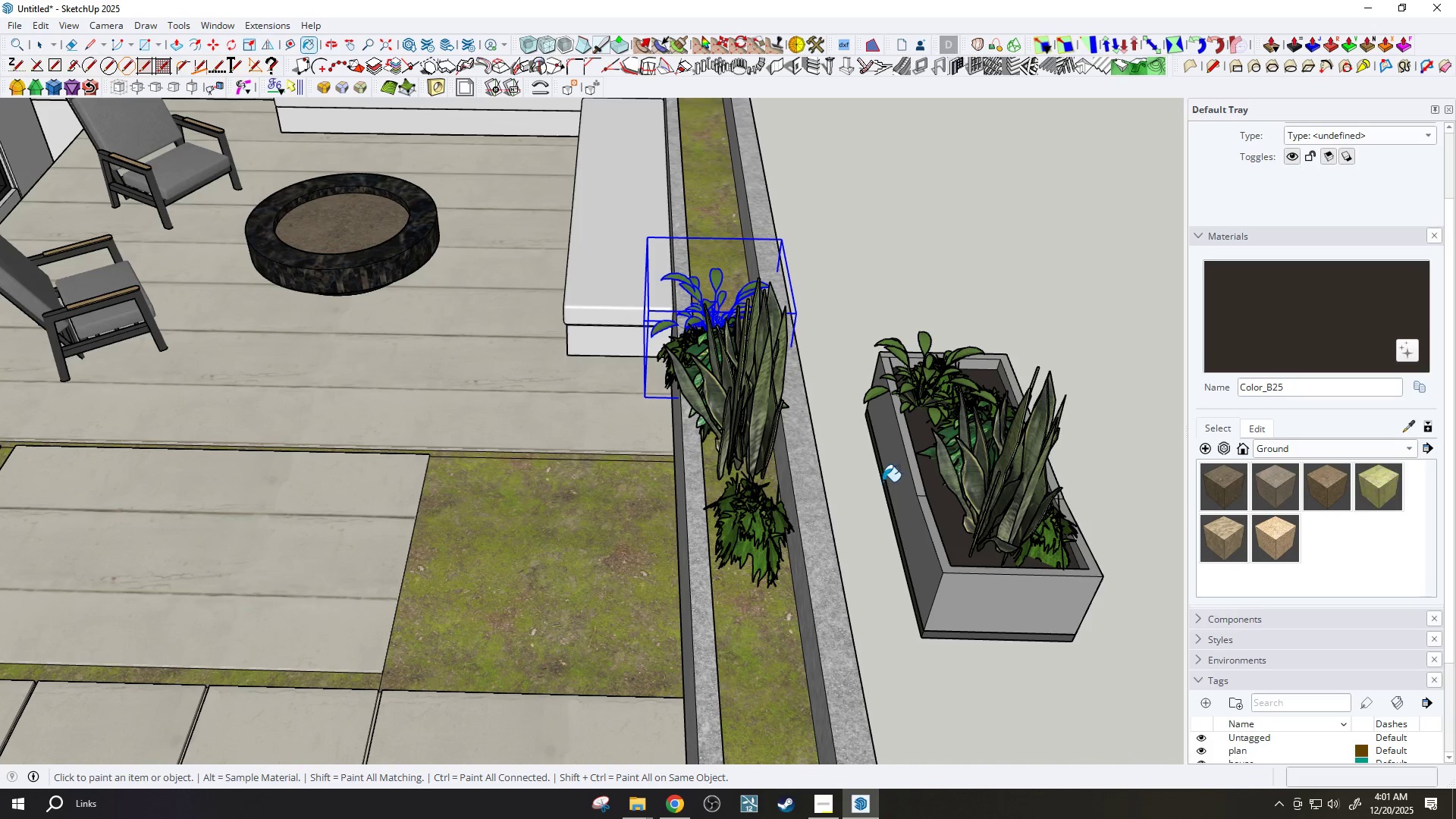 
key(Space)
 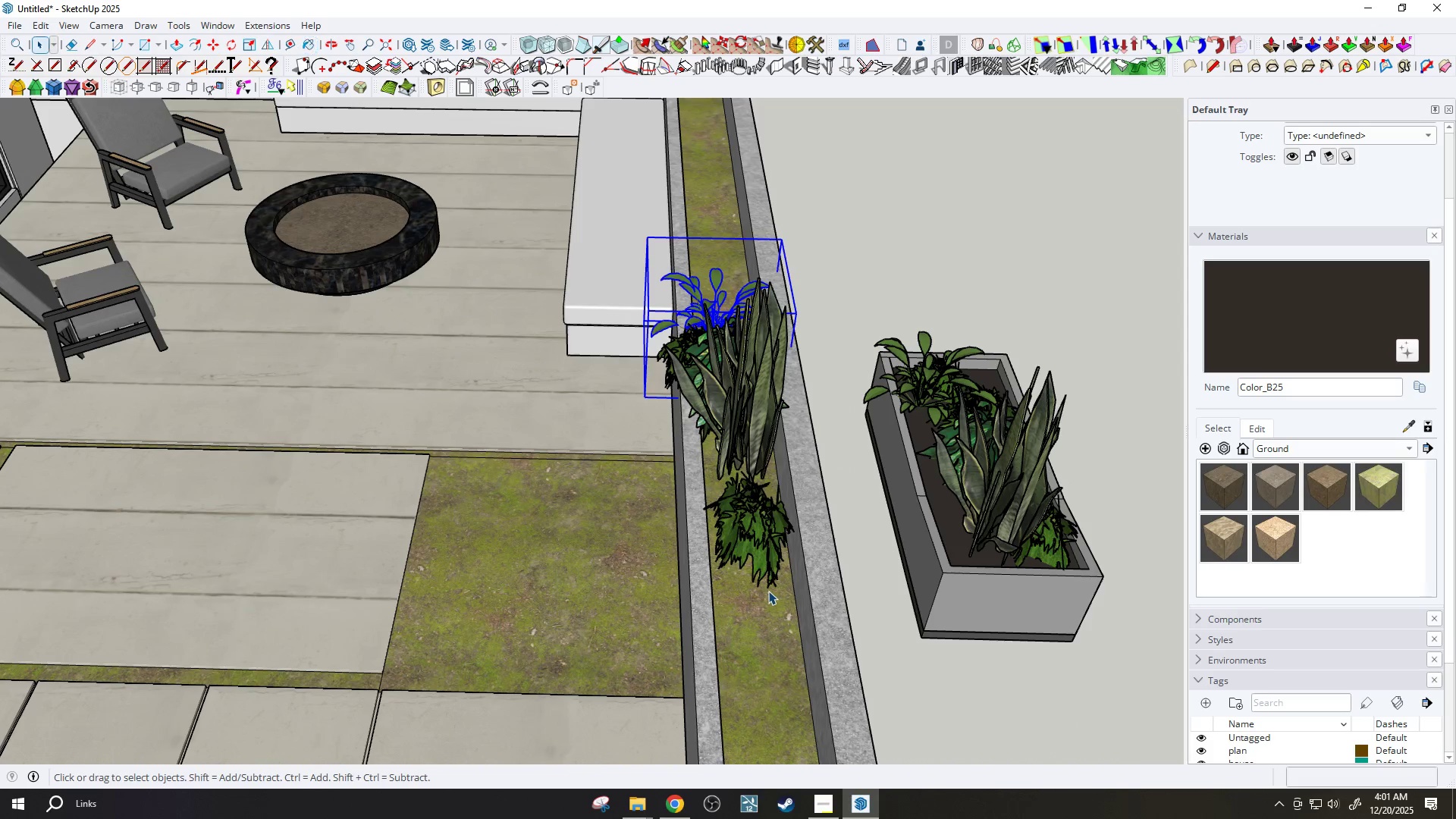 
double_click([768, 591])
 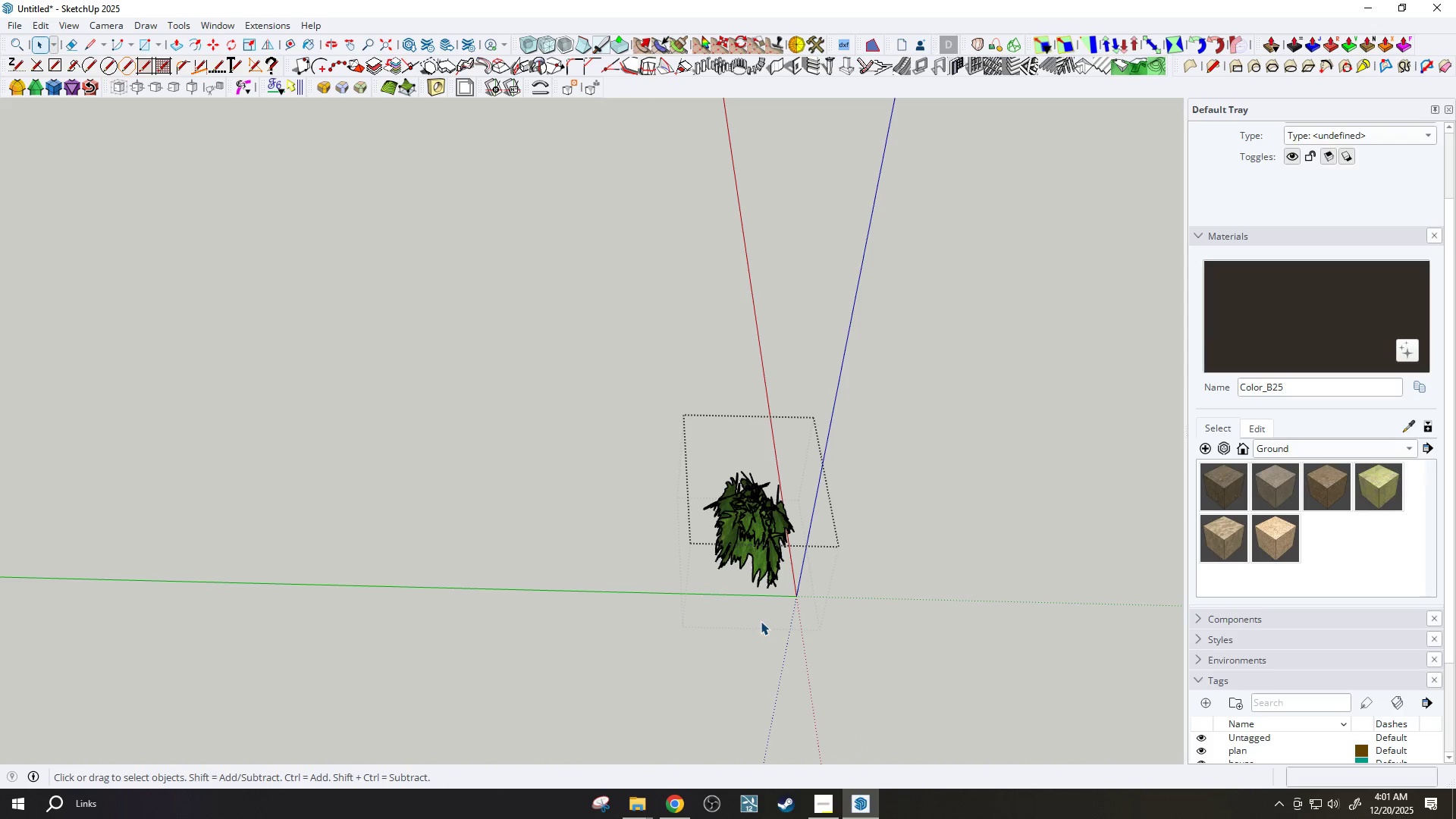 
key(Escape)
 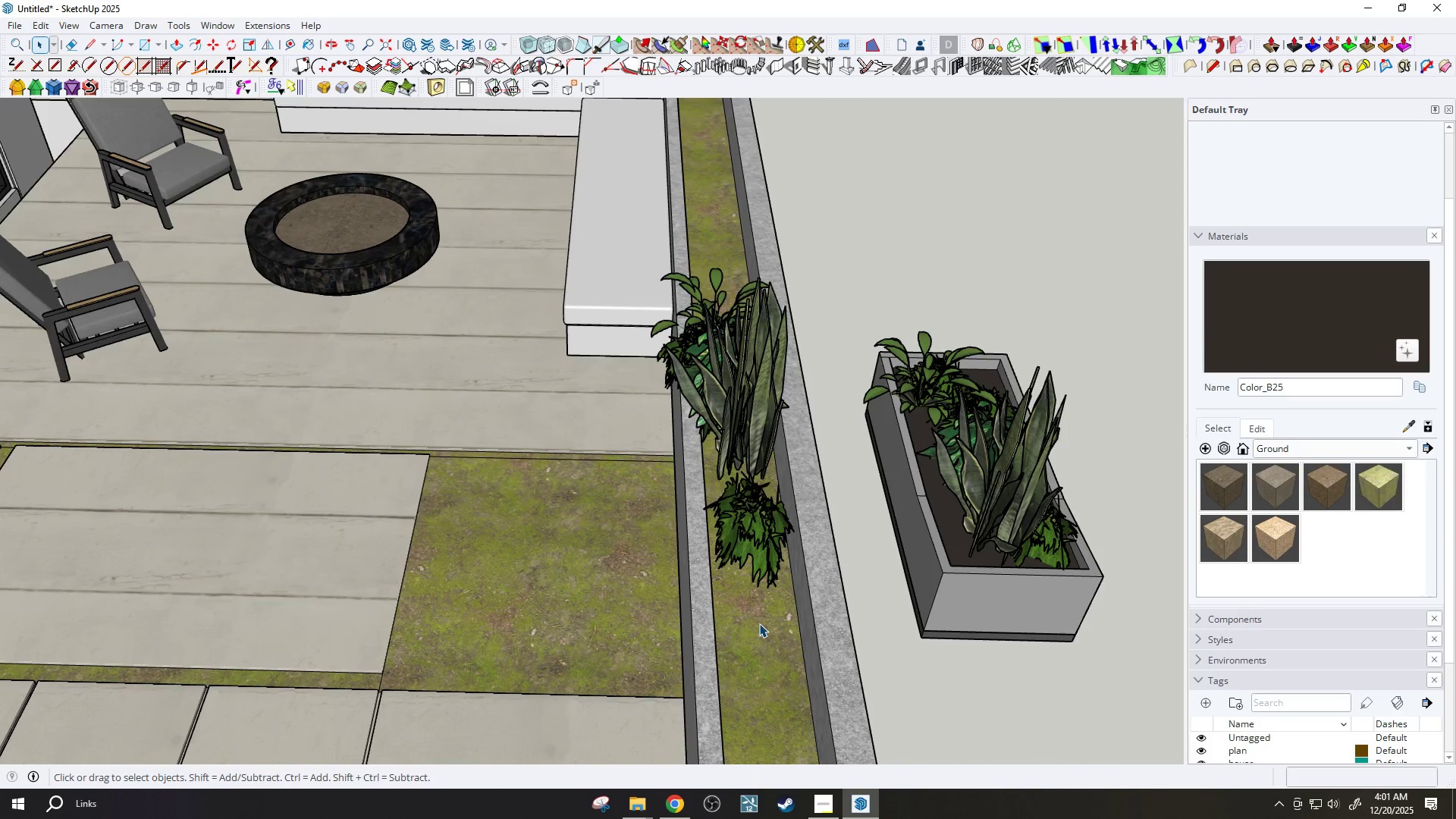 
double_click([759, 623])
 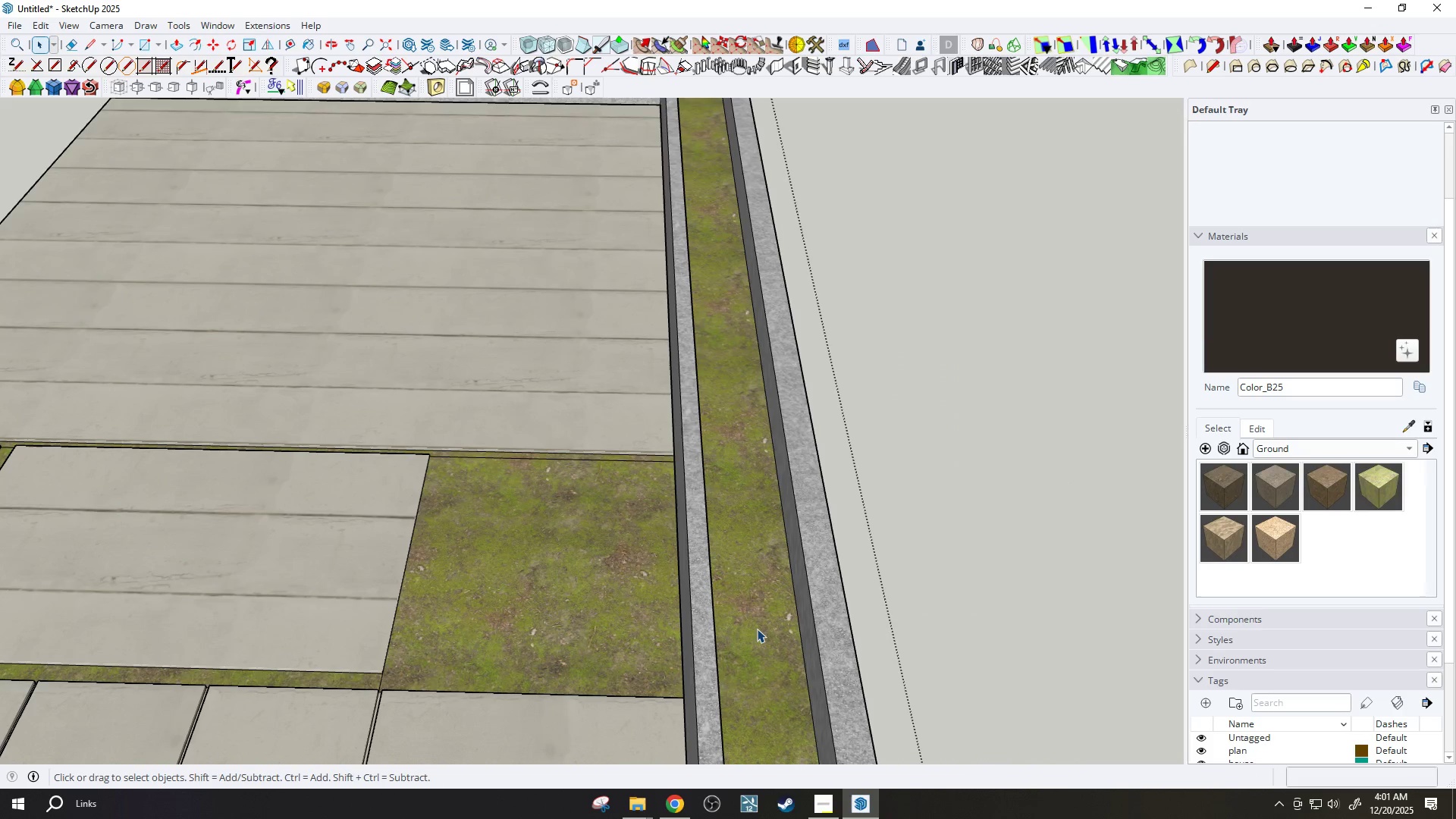 
triple_click([756, 634])
 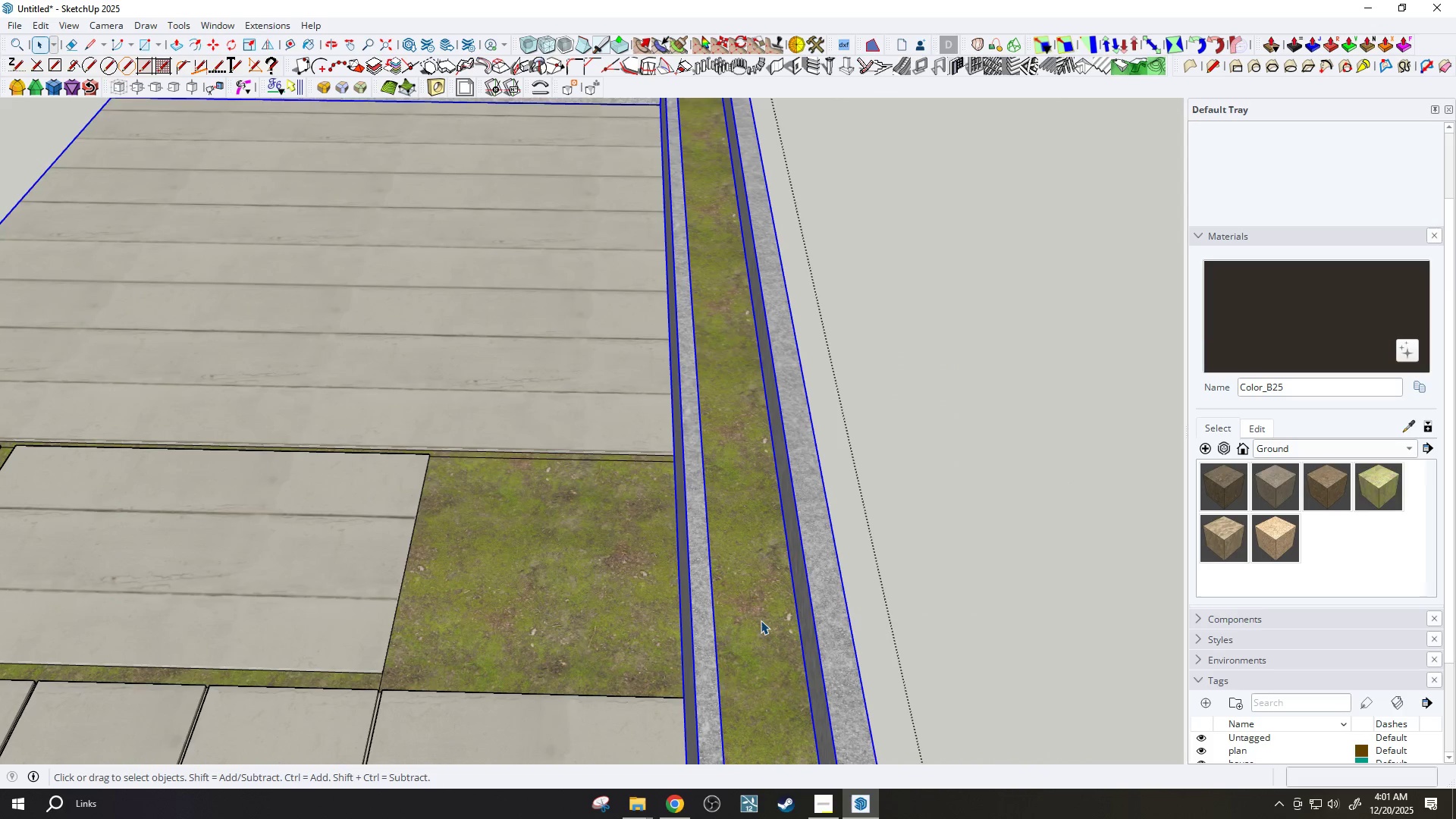 
double_click([761, 620])
 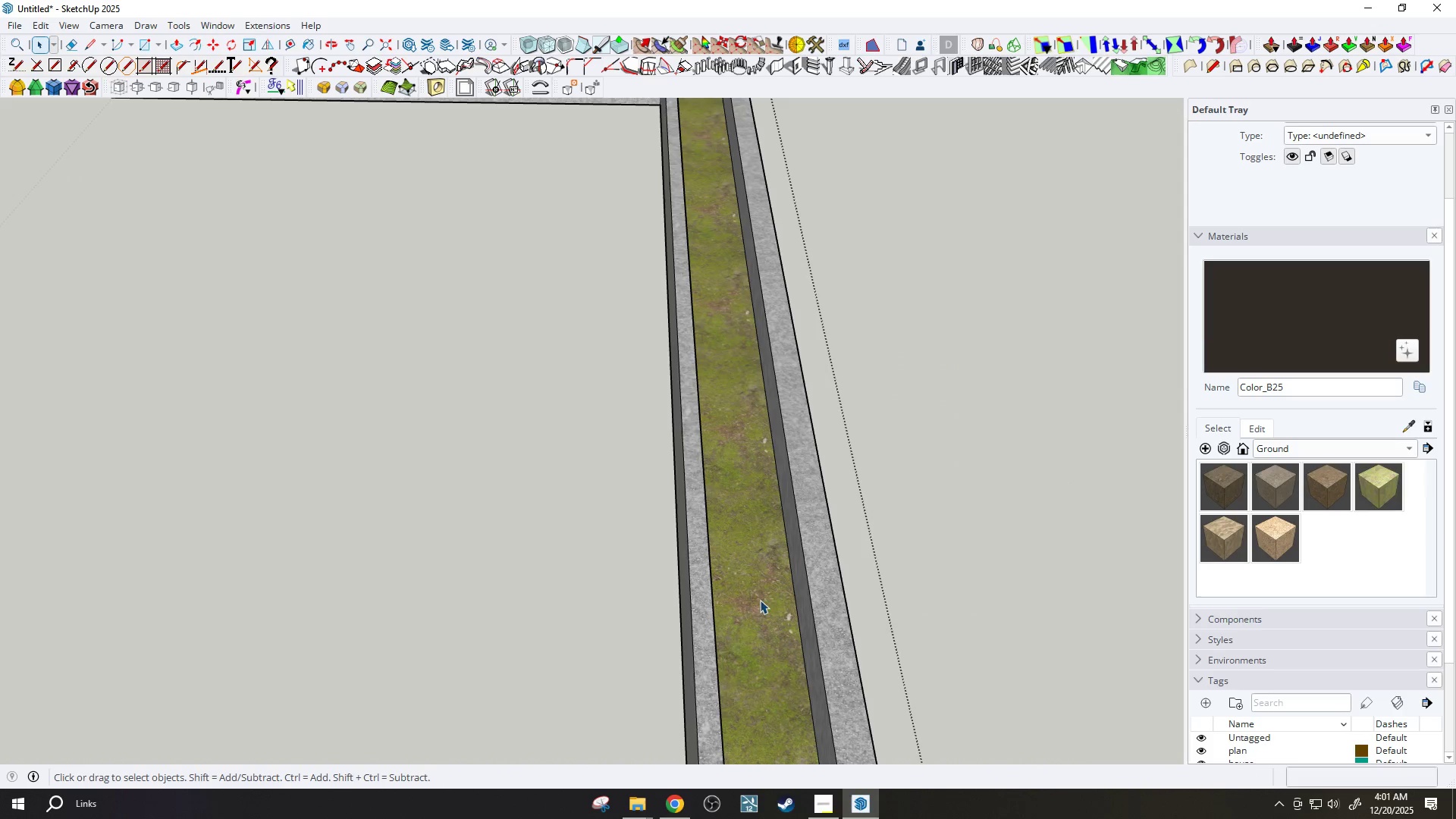 
triple_click([757, 593])
 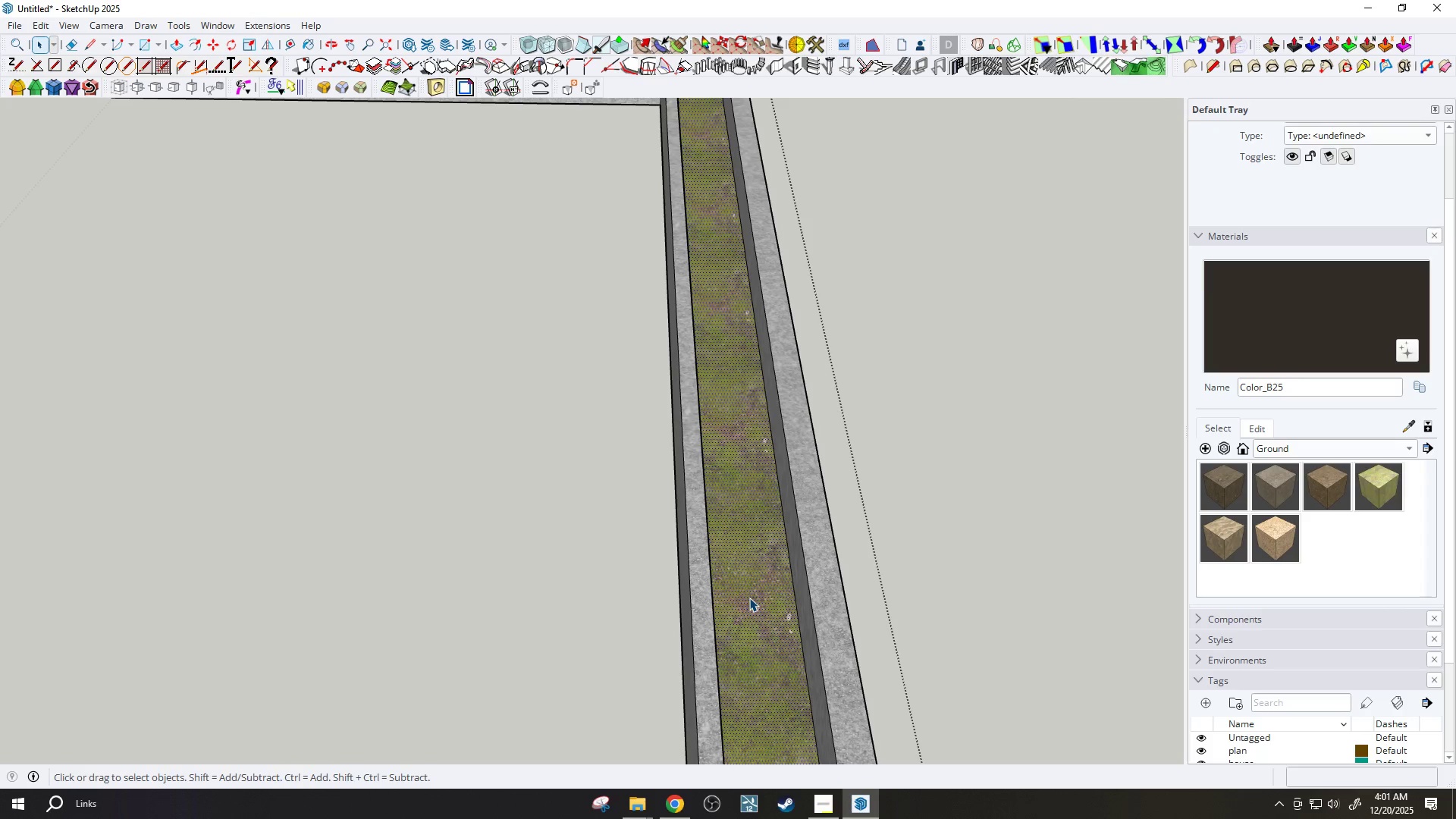 
key(B)
 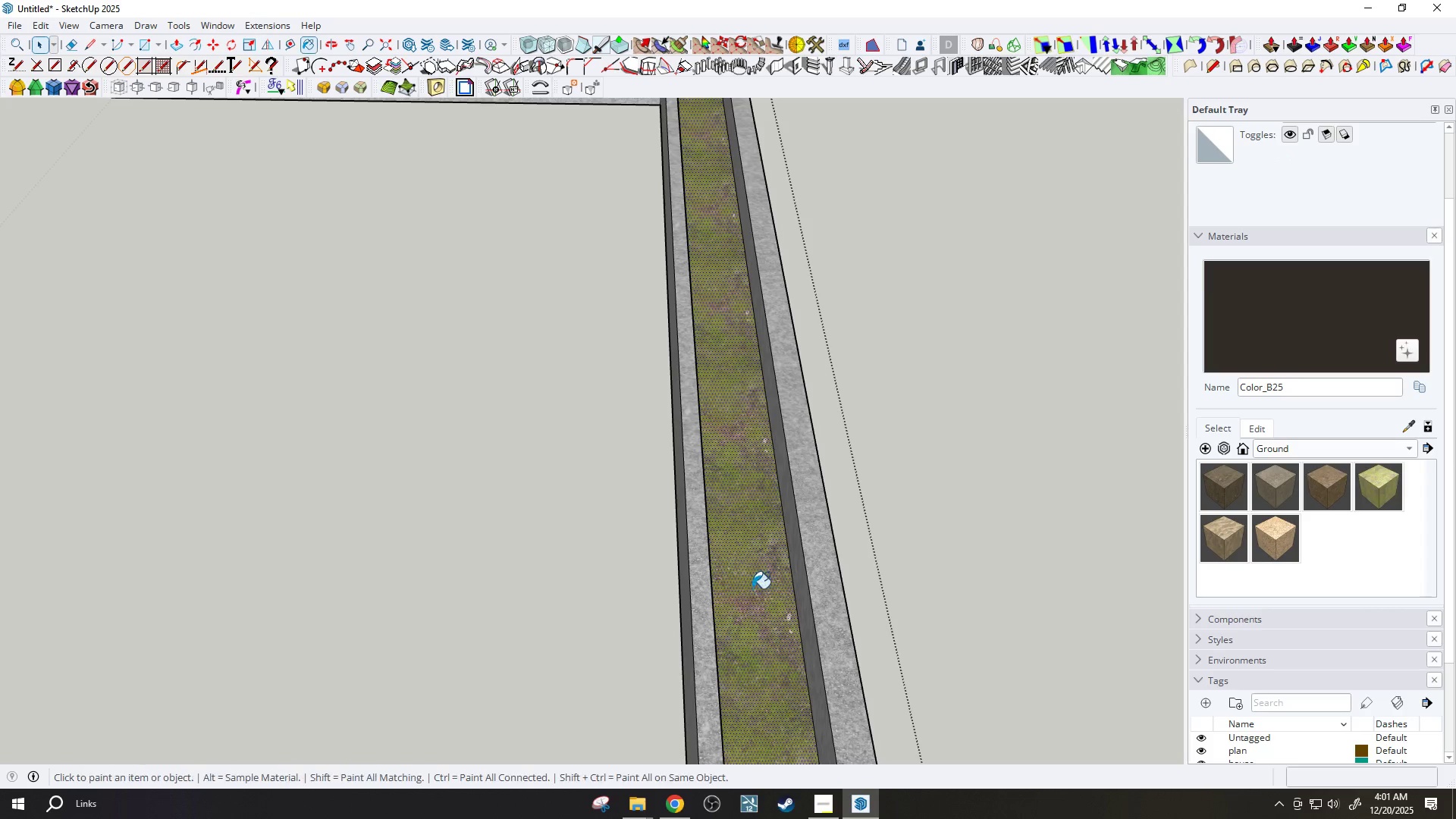 
left_click([752, 588])
 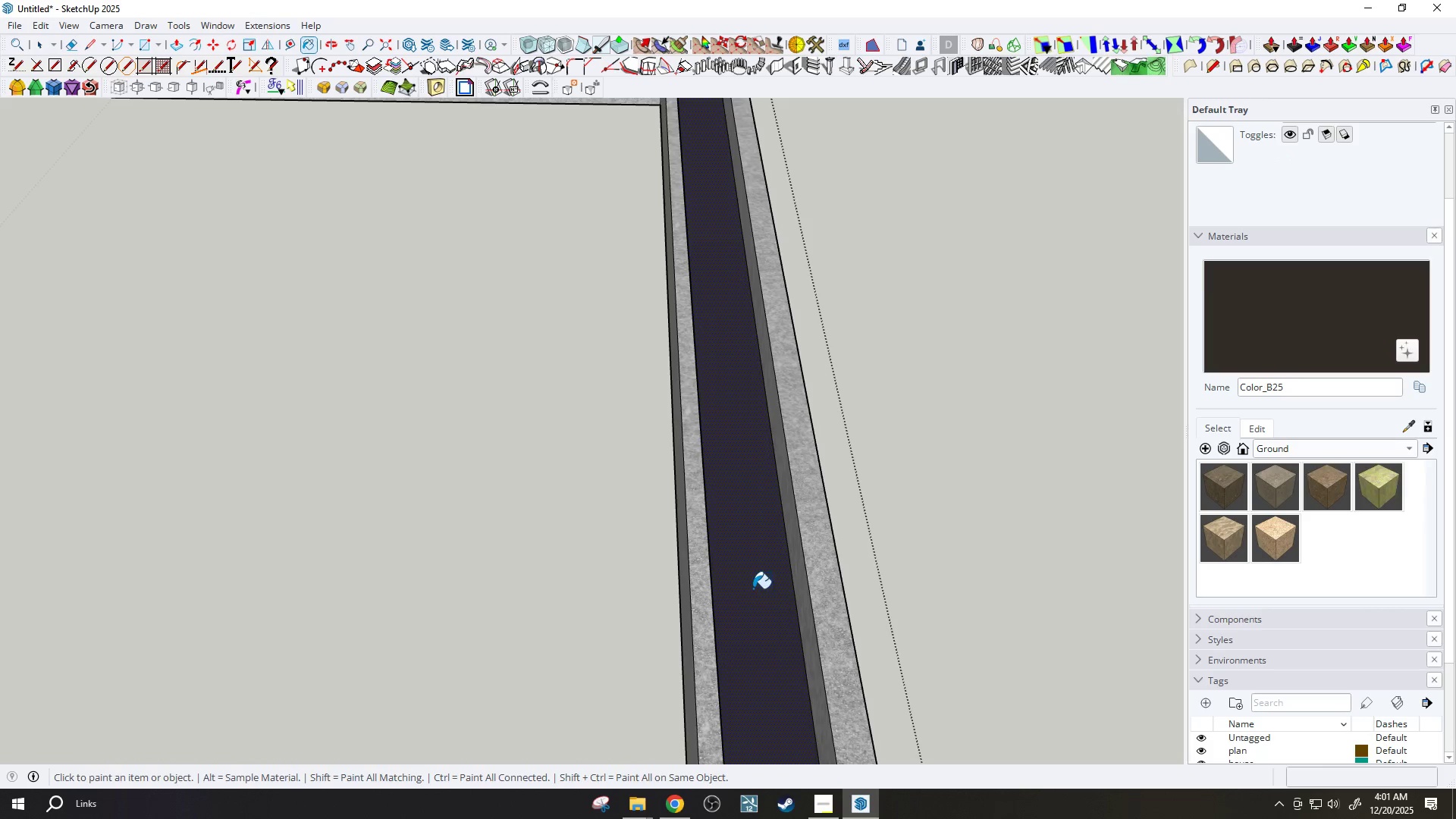 
key(Space)
 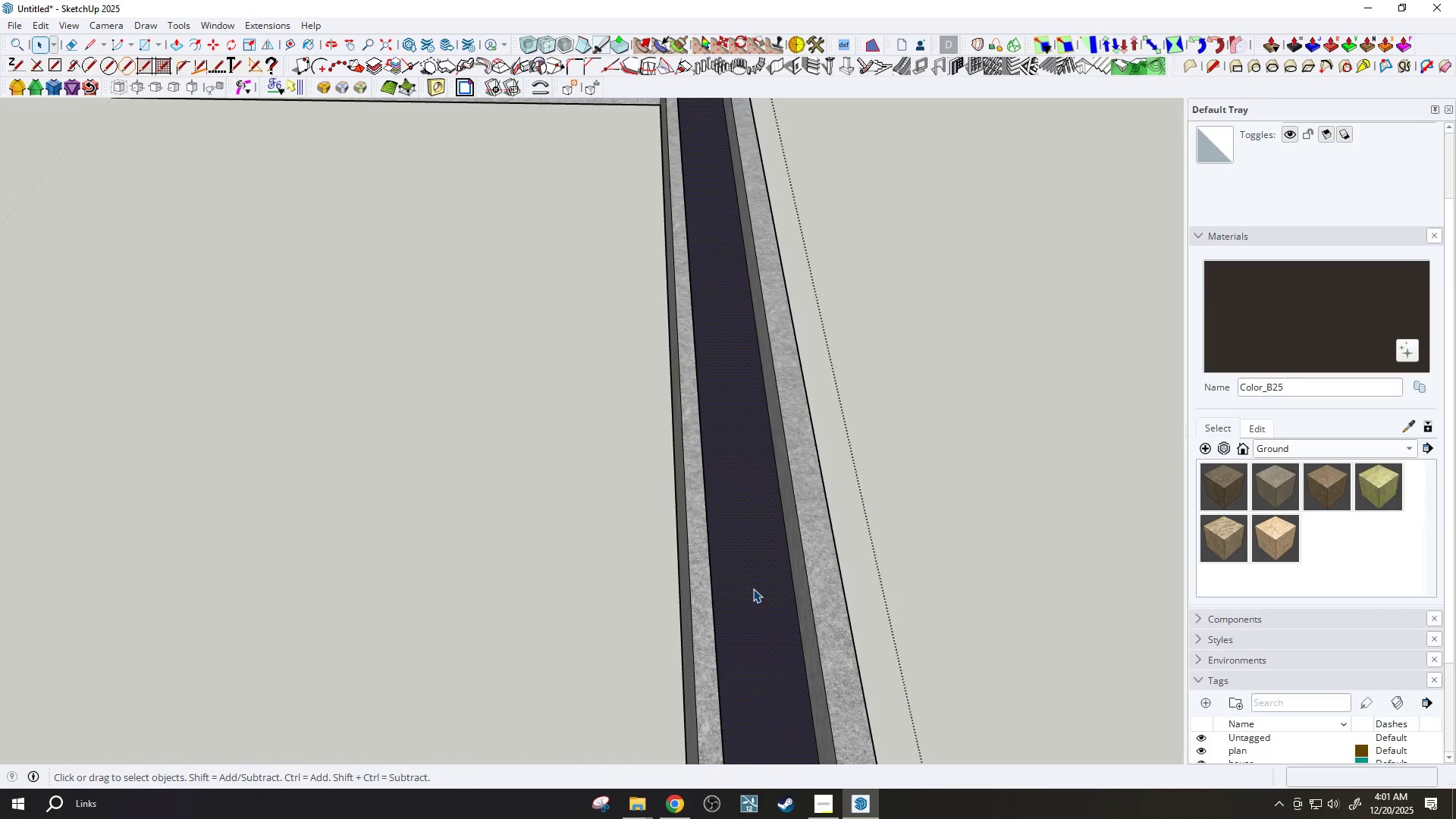 
key(Escape)
 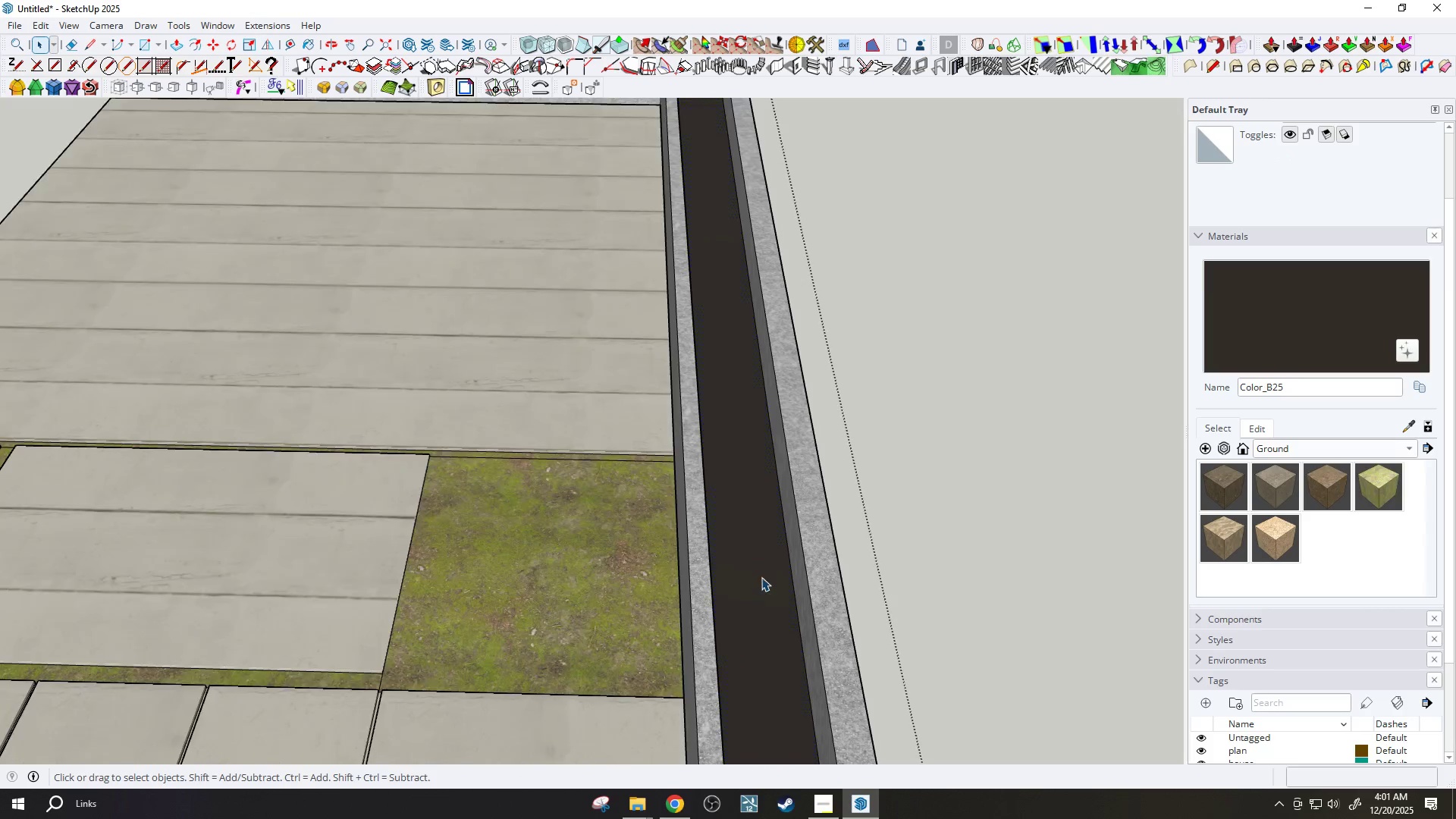 
key(Escape)
 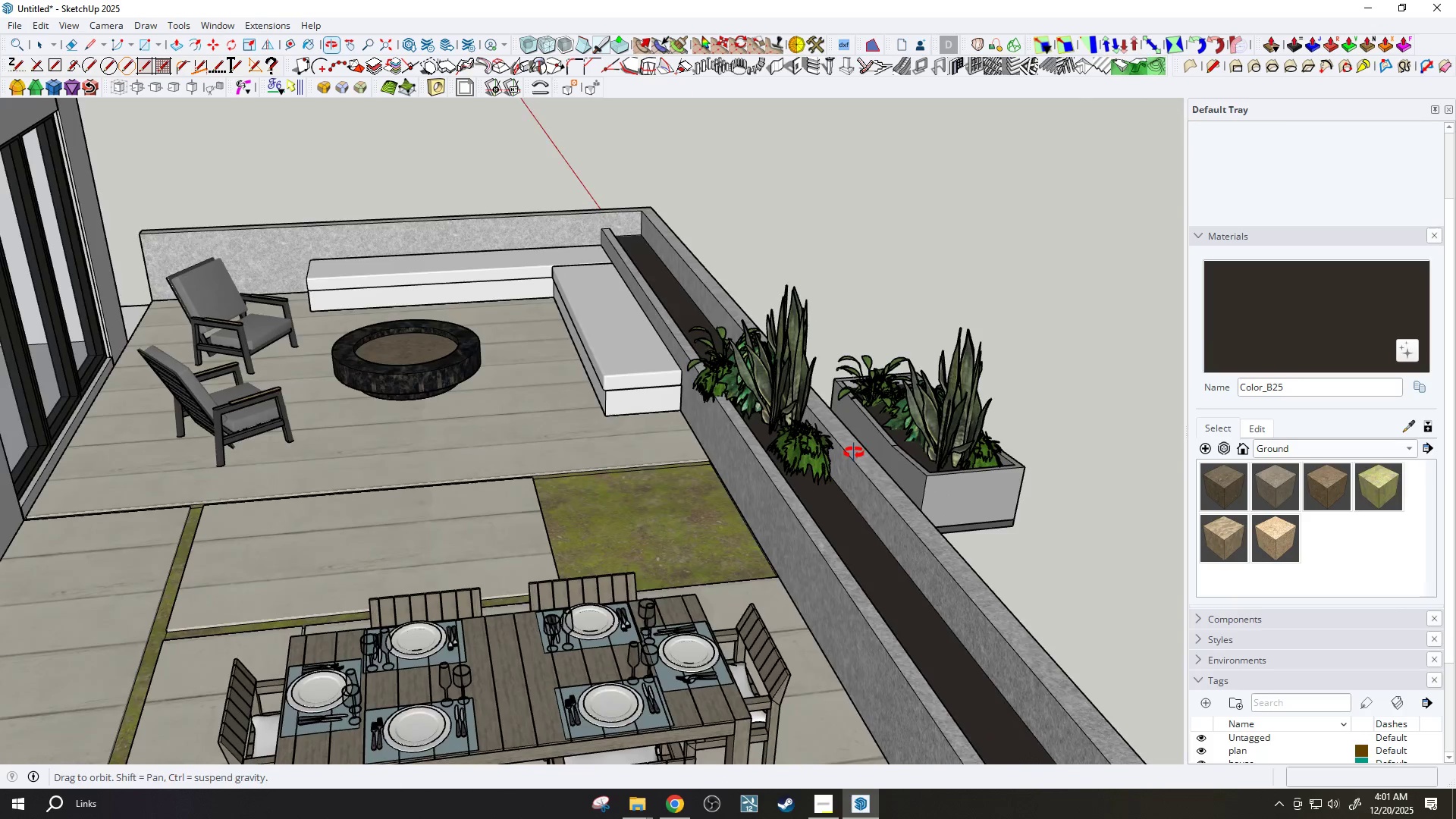 
scroll: coordinate [768, 562], scroll_direction: down, amount: 4.0
 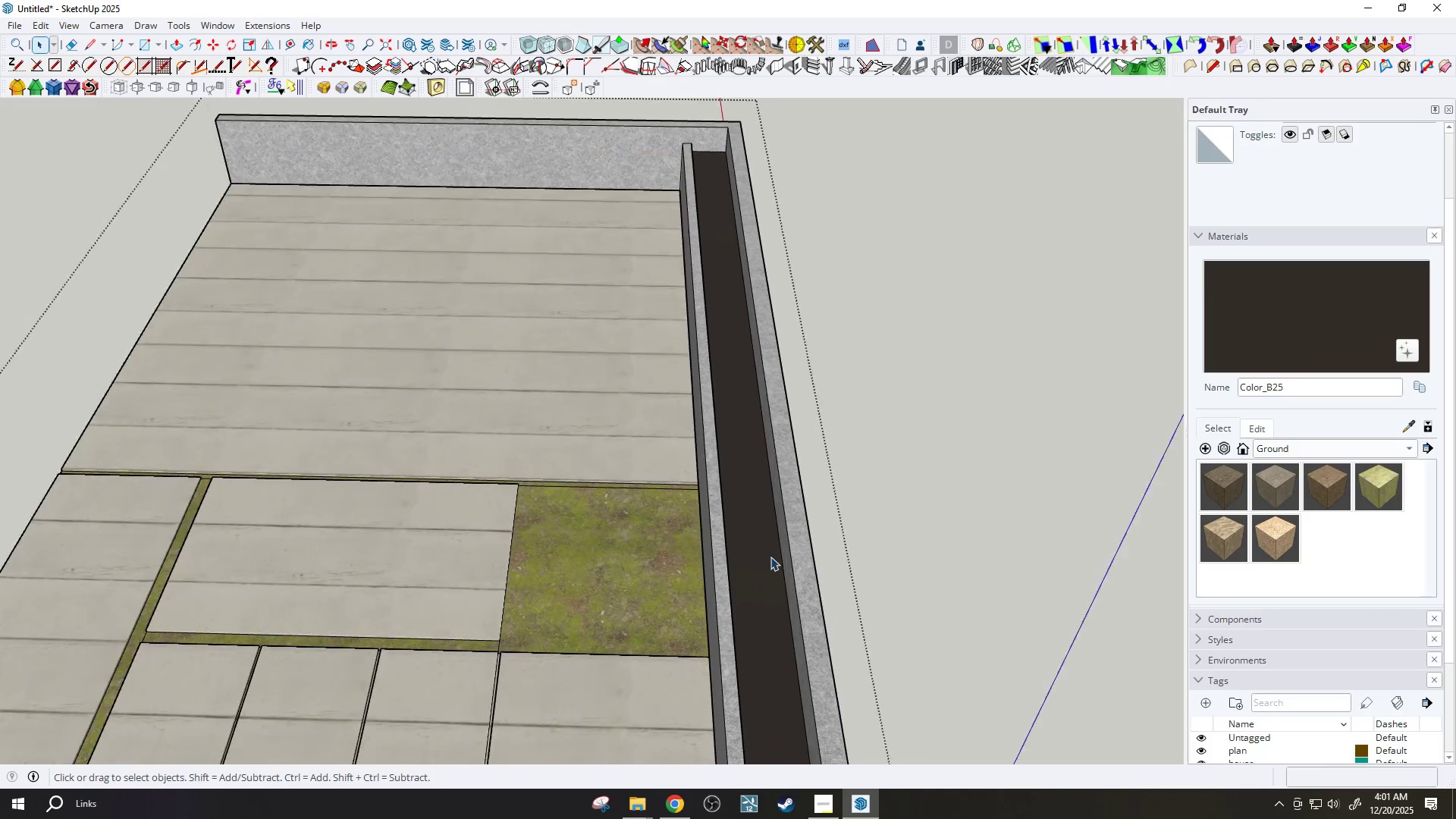 
scroll: coordinate [777, 406], scroll_direction: up, amount: 3.0
 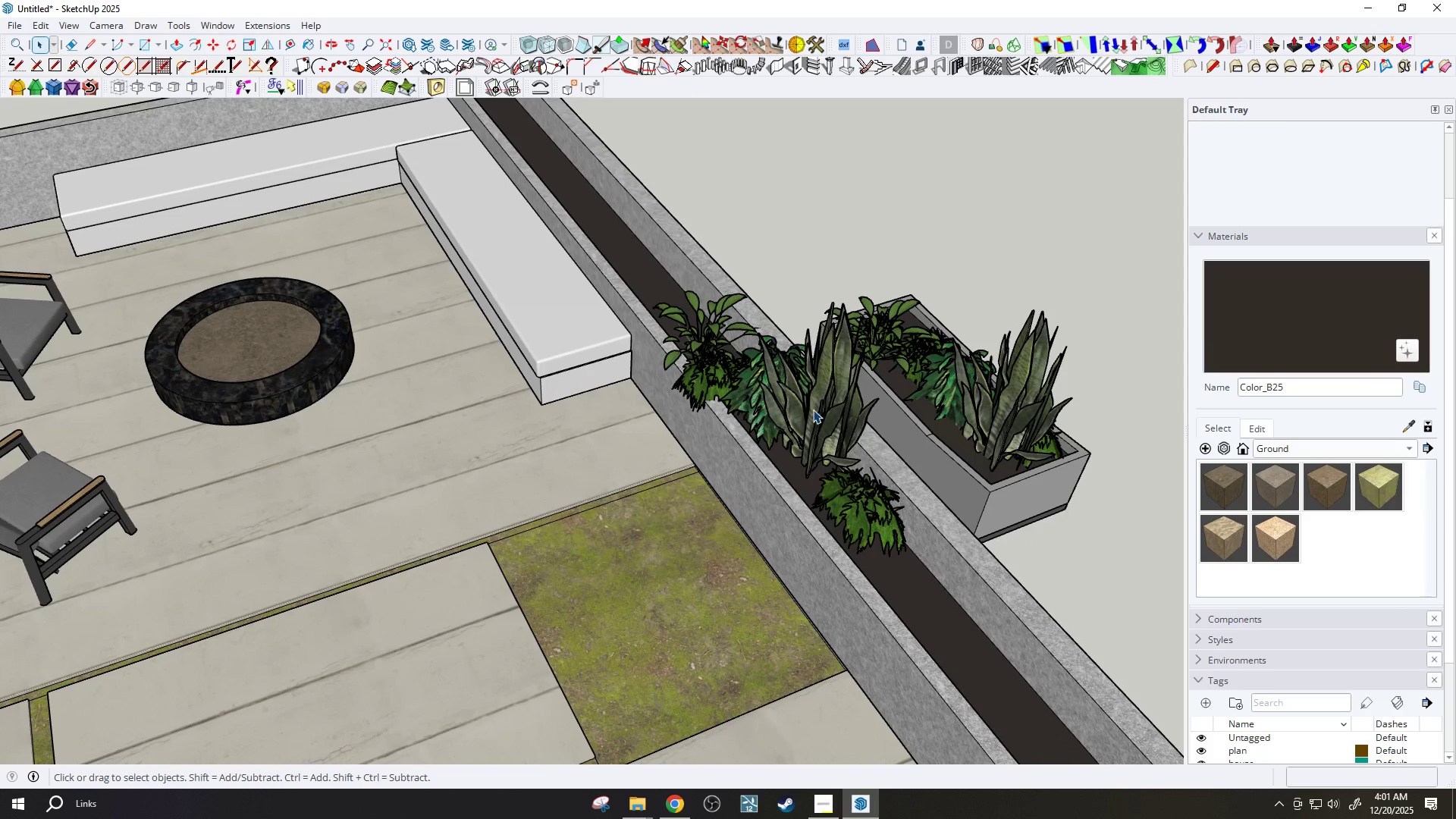 
scroll: coordinate [825, 419], scroll_direction: down, amount: 2.0
 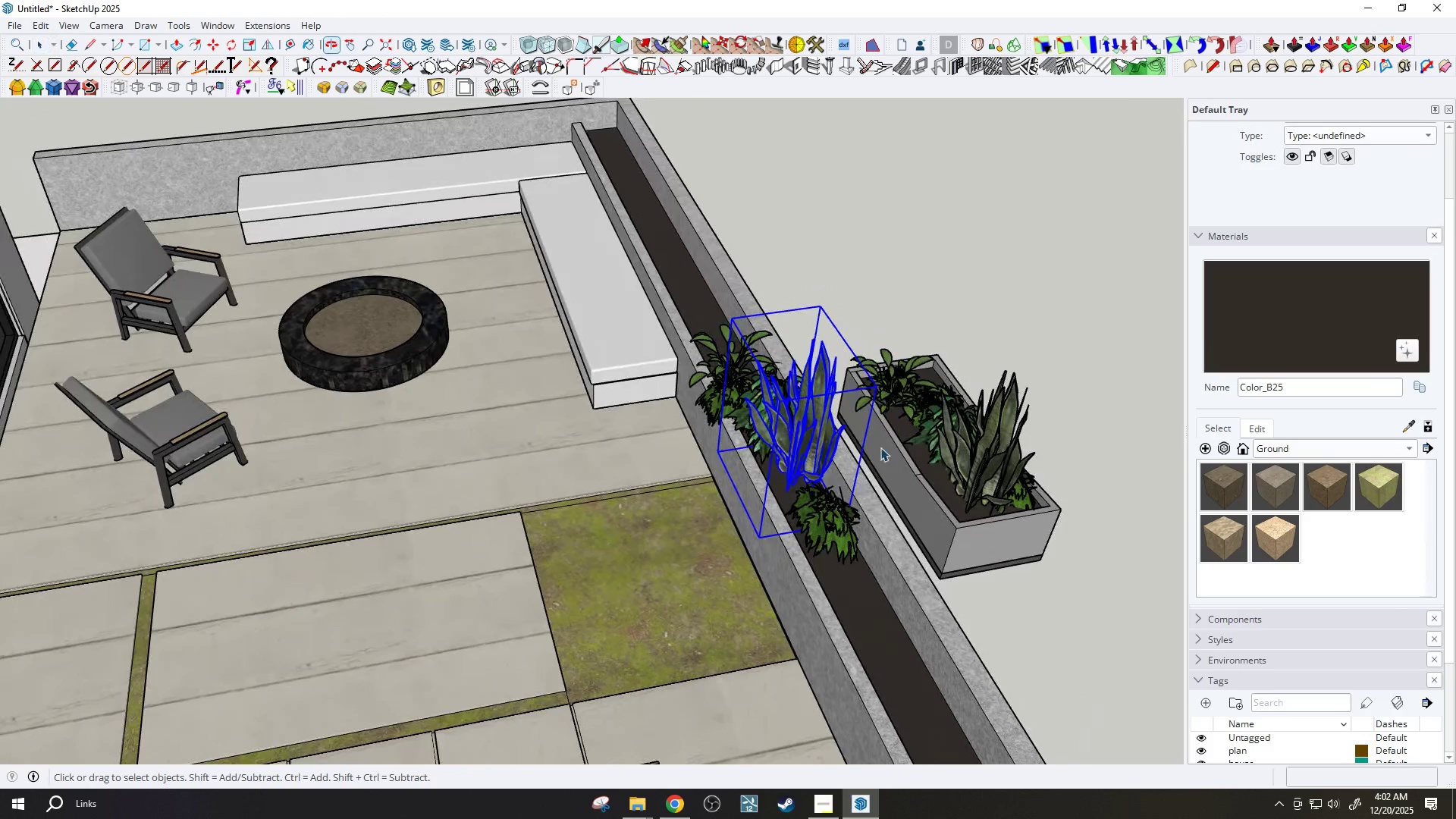 
left_click([988, 475])
 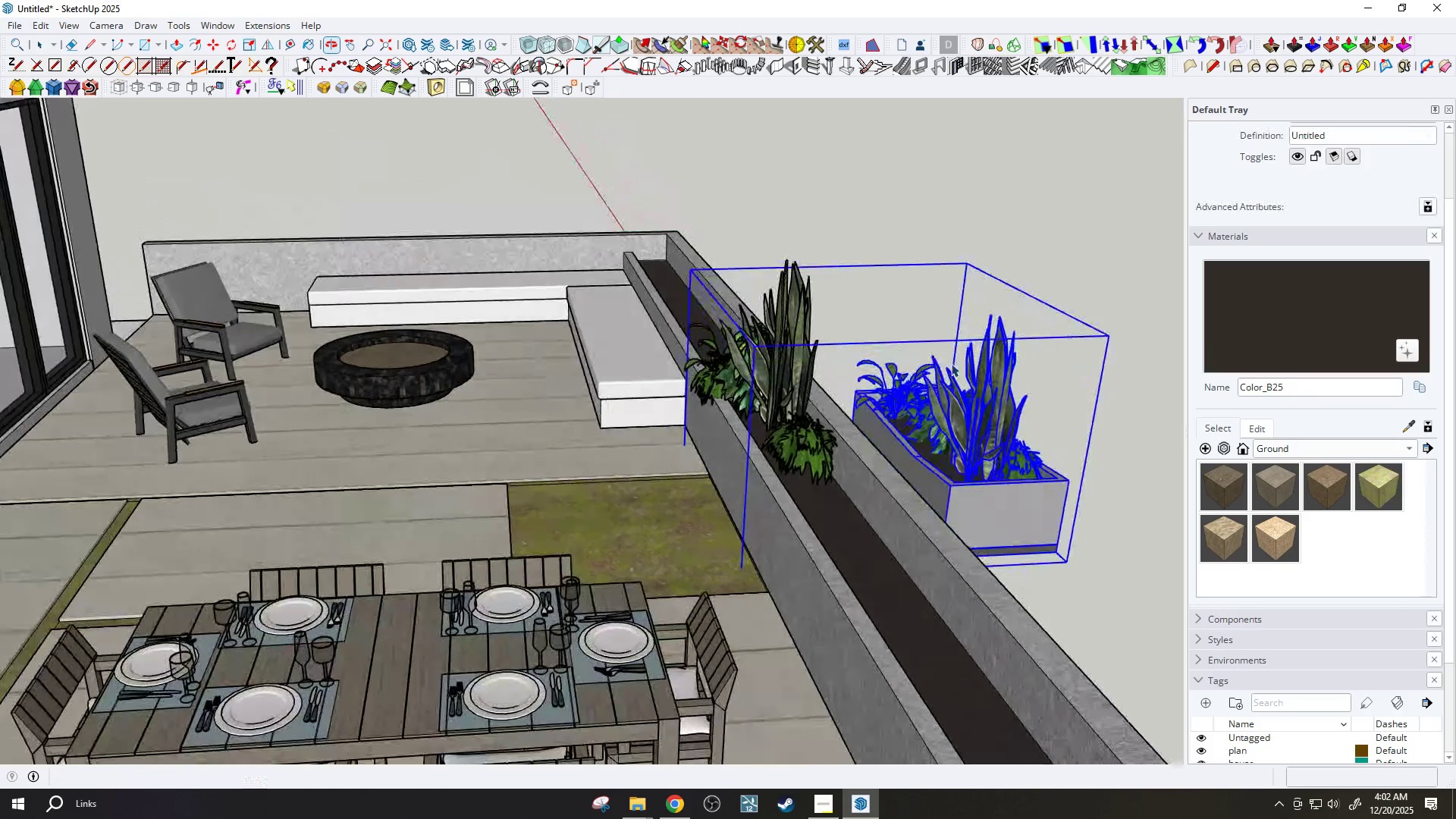 
scroll: coordinate [1051, 481], scroll_direction: up, amount: 4.0
 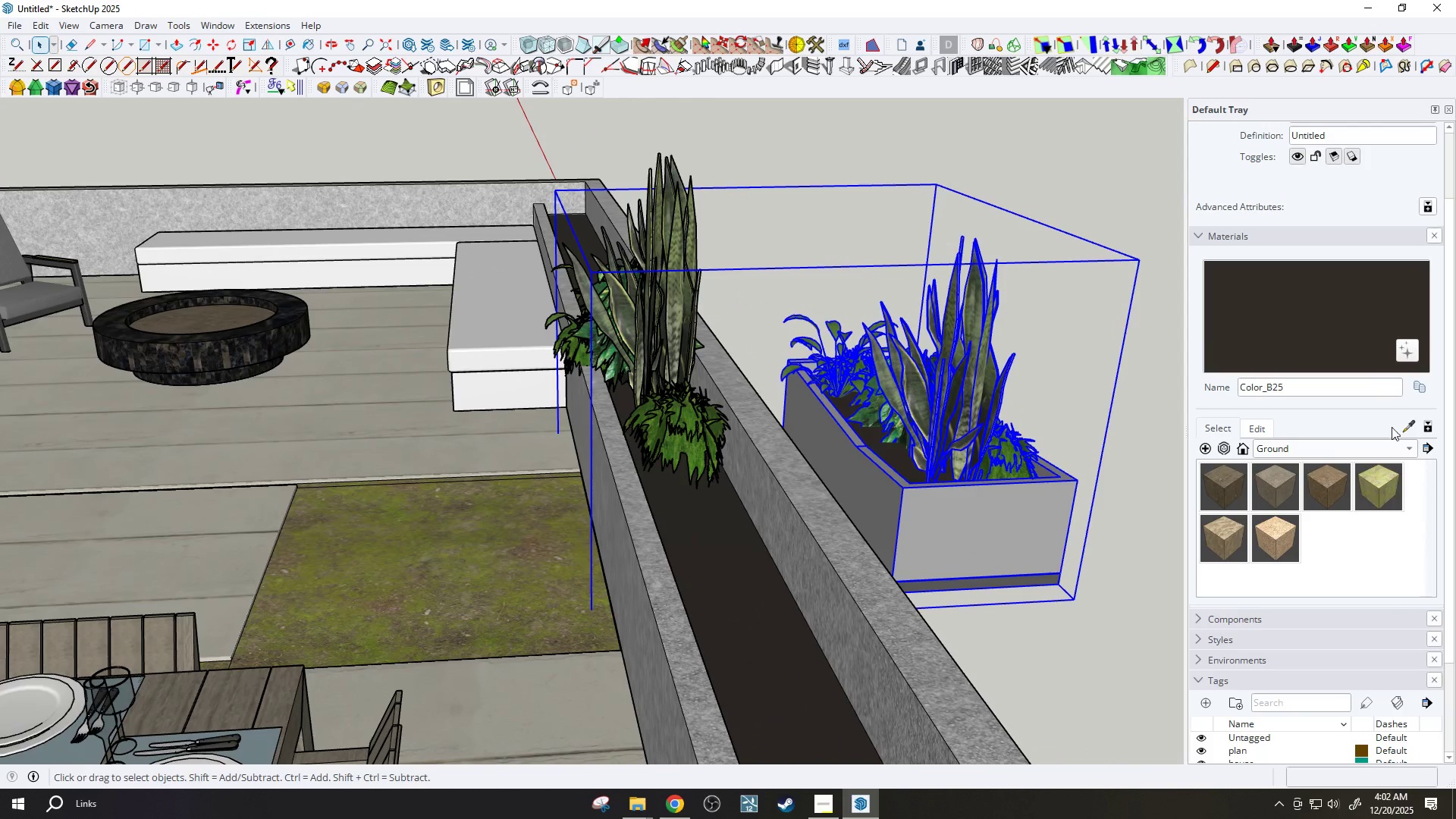 
left_click([1411, 426])
 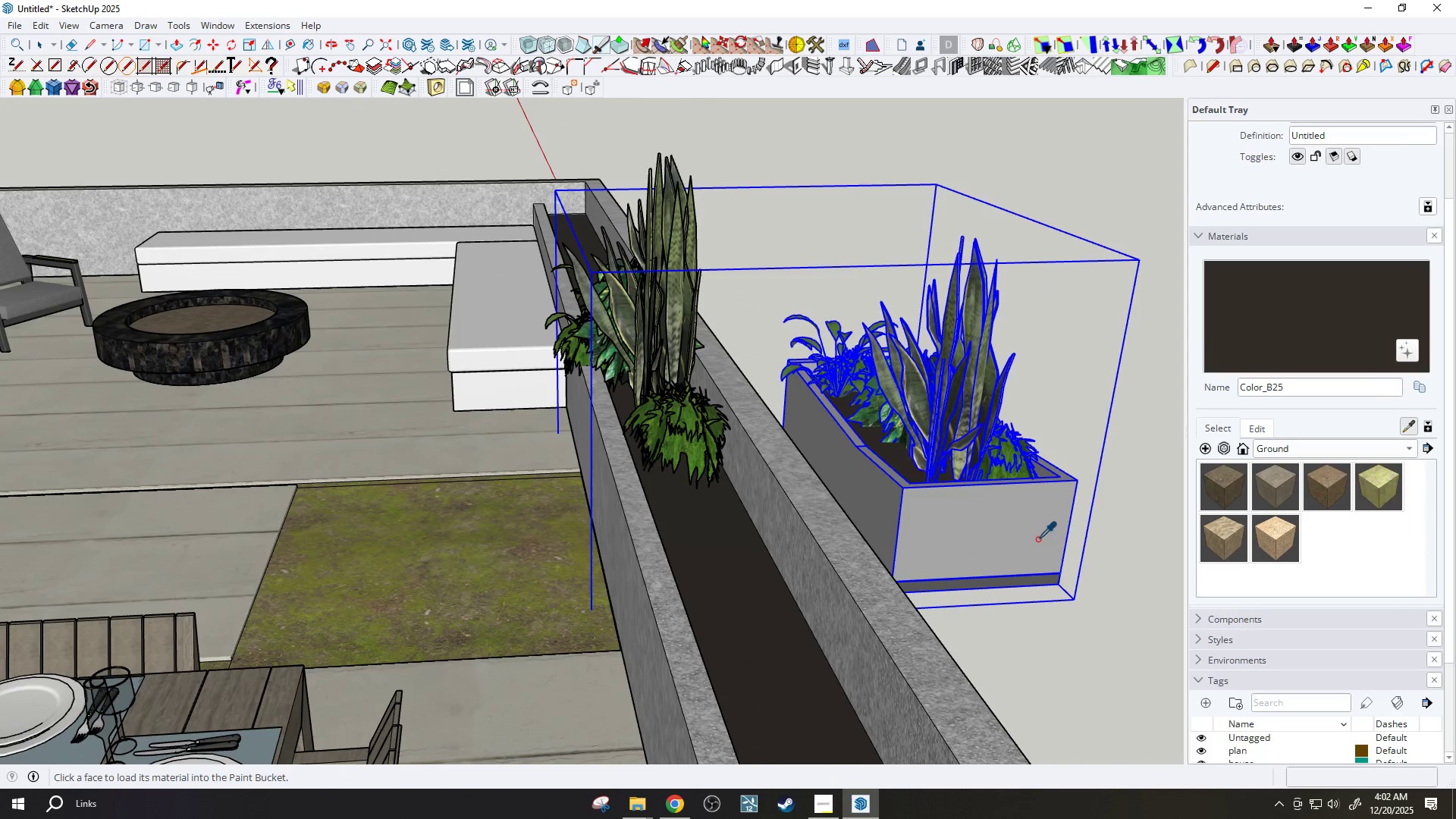 
left_click([1026, 531])
 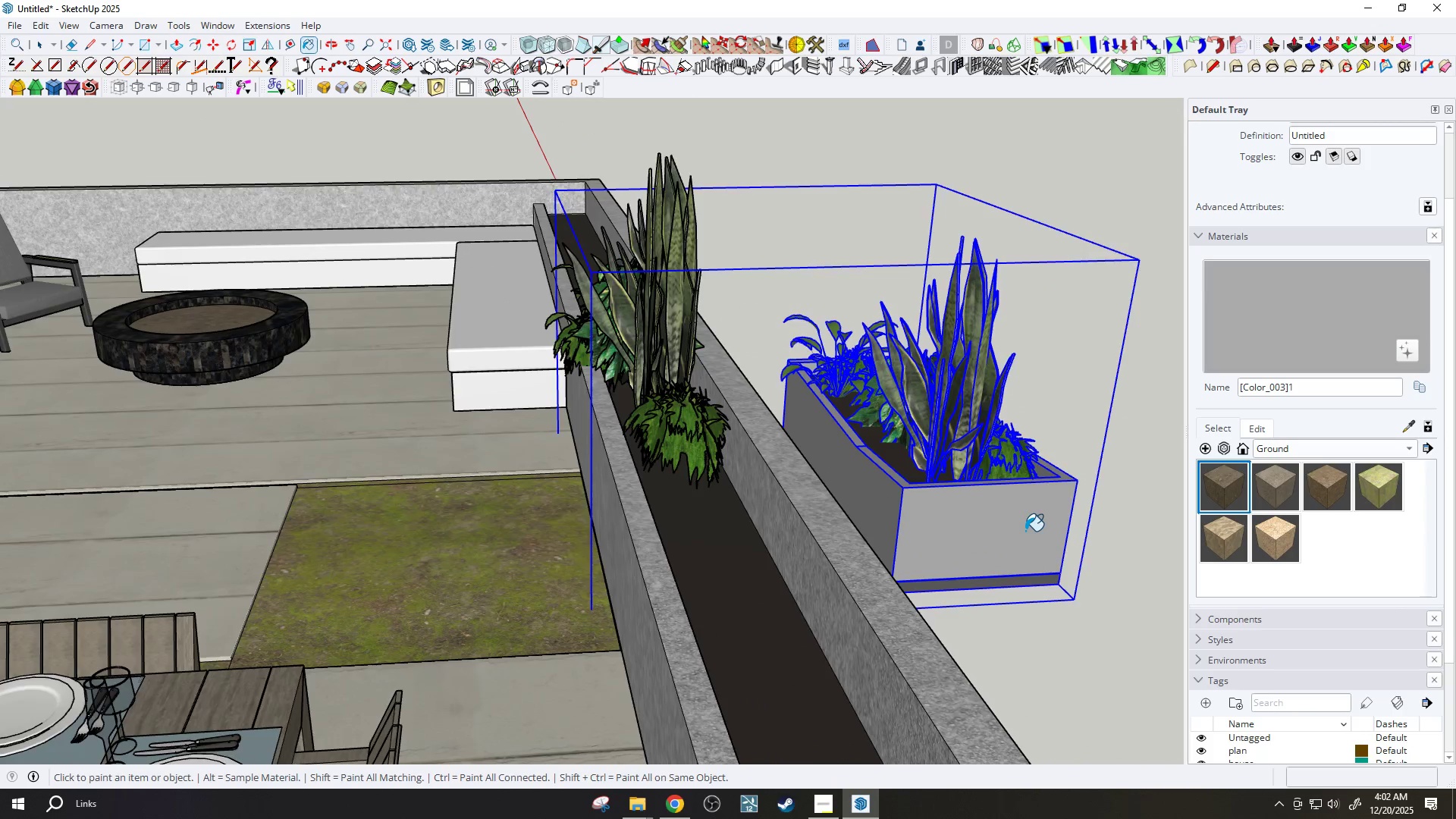 
key(Space)
 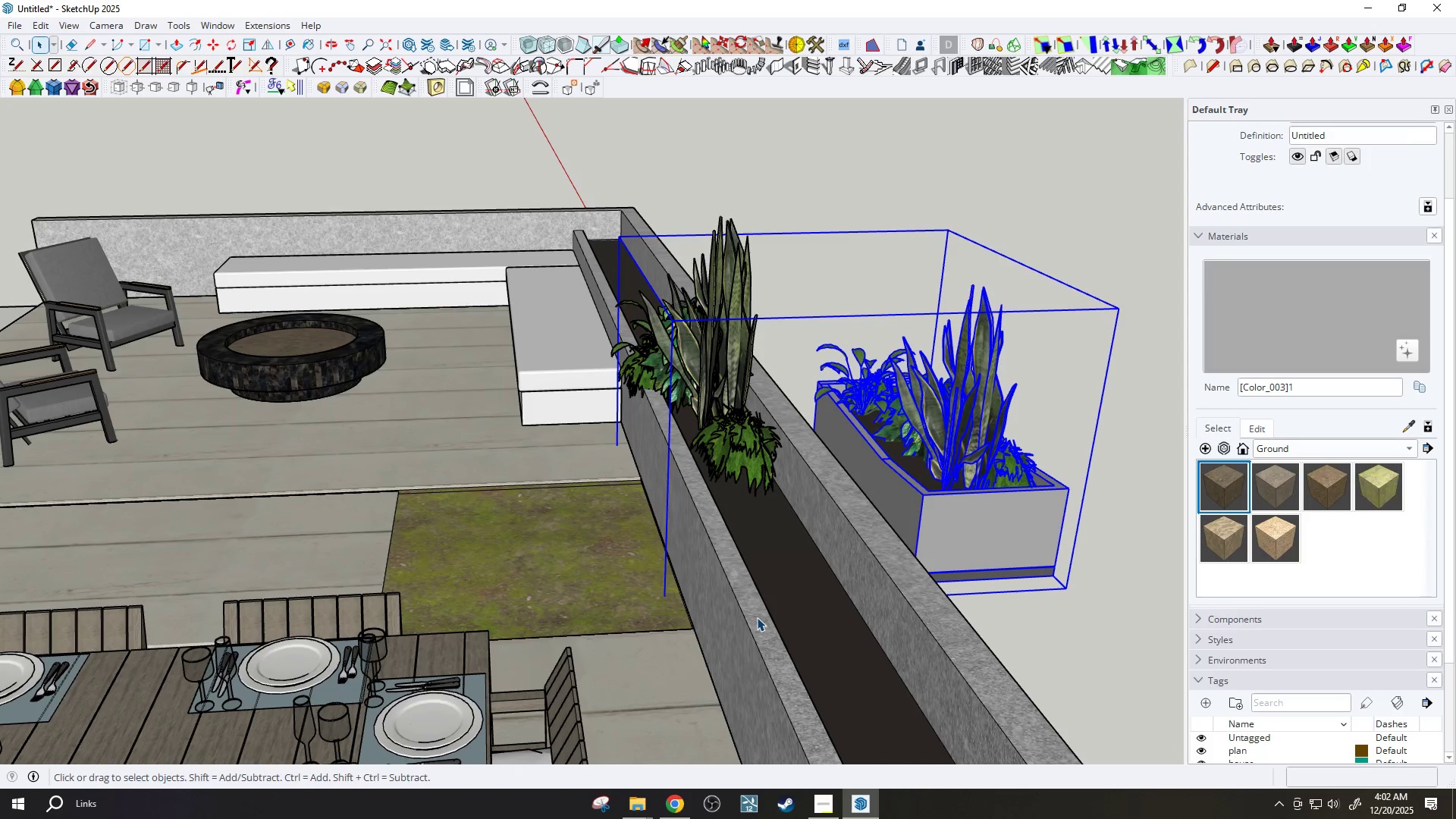 
scroll: coordinate [1025, 531], scroll_direction: down, amount: 2.0
 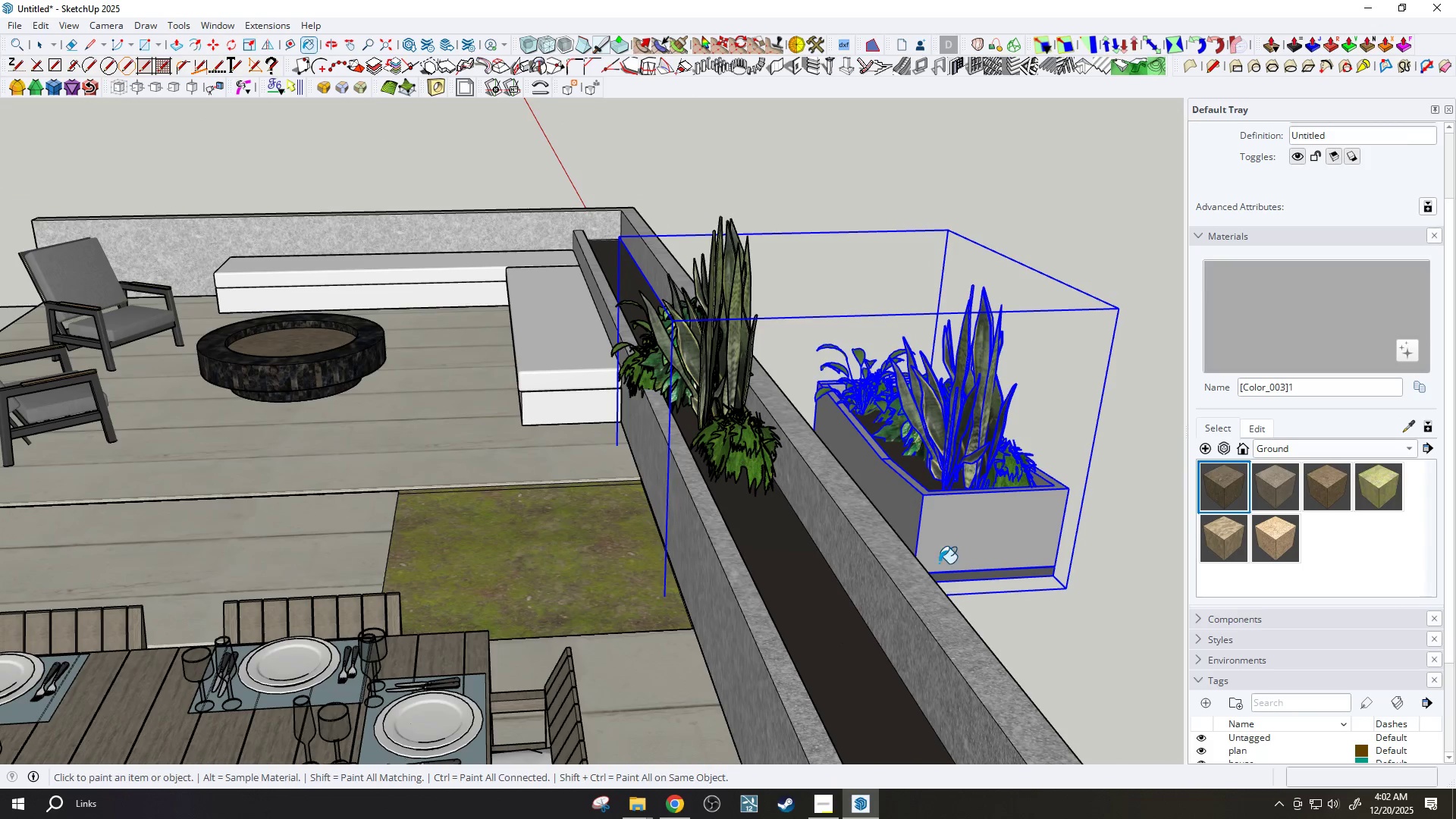 
left_click([757, 617])
 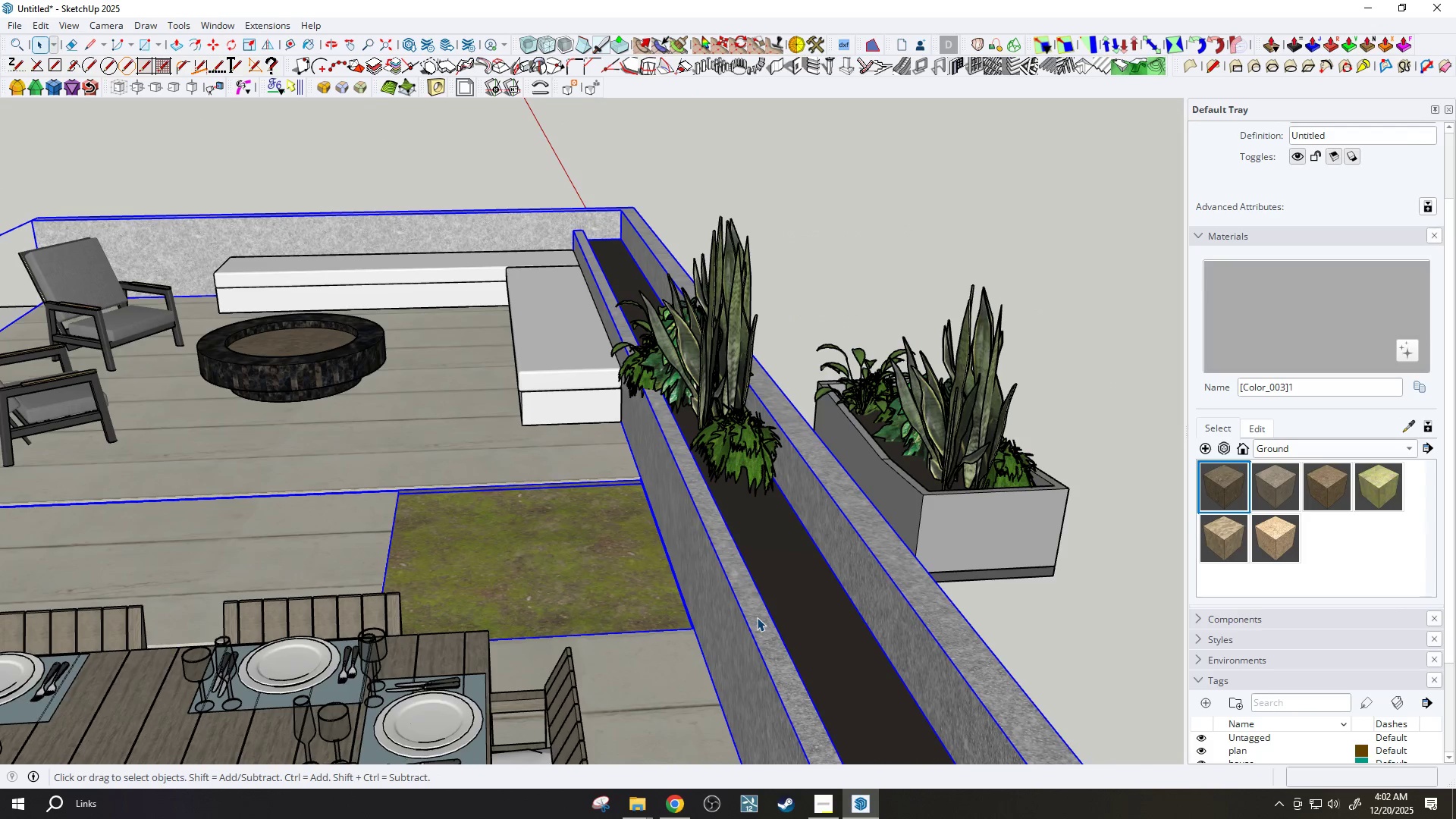 
double_click([734, 617])
 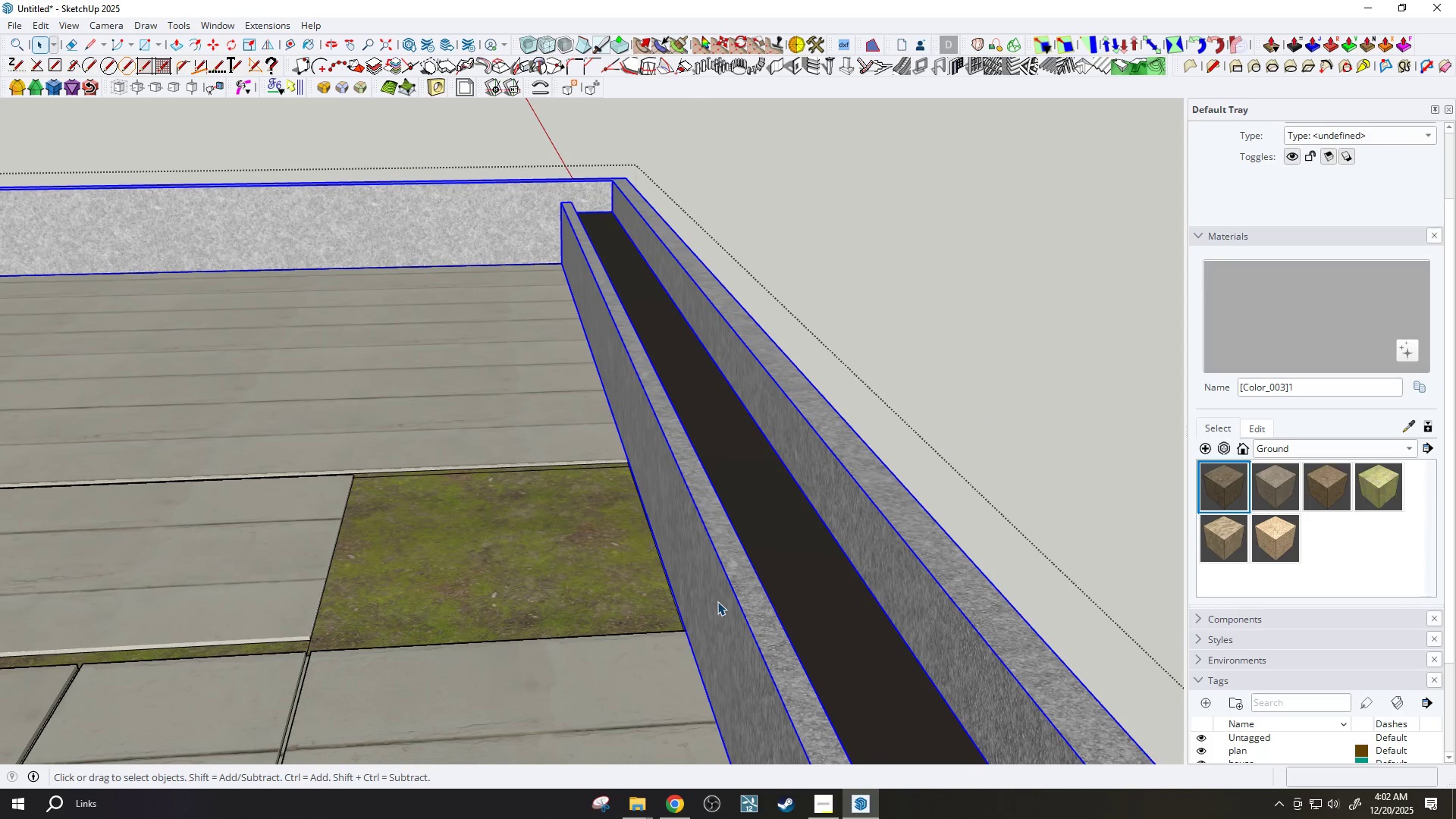 
scroll: coordinate [737, 618], scroll_direction: up, amount: 2.0
 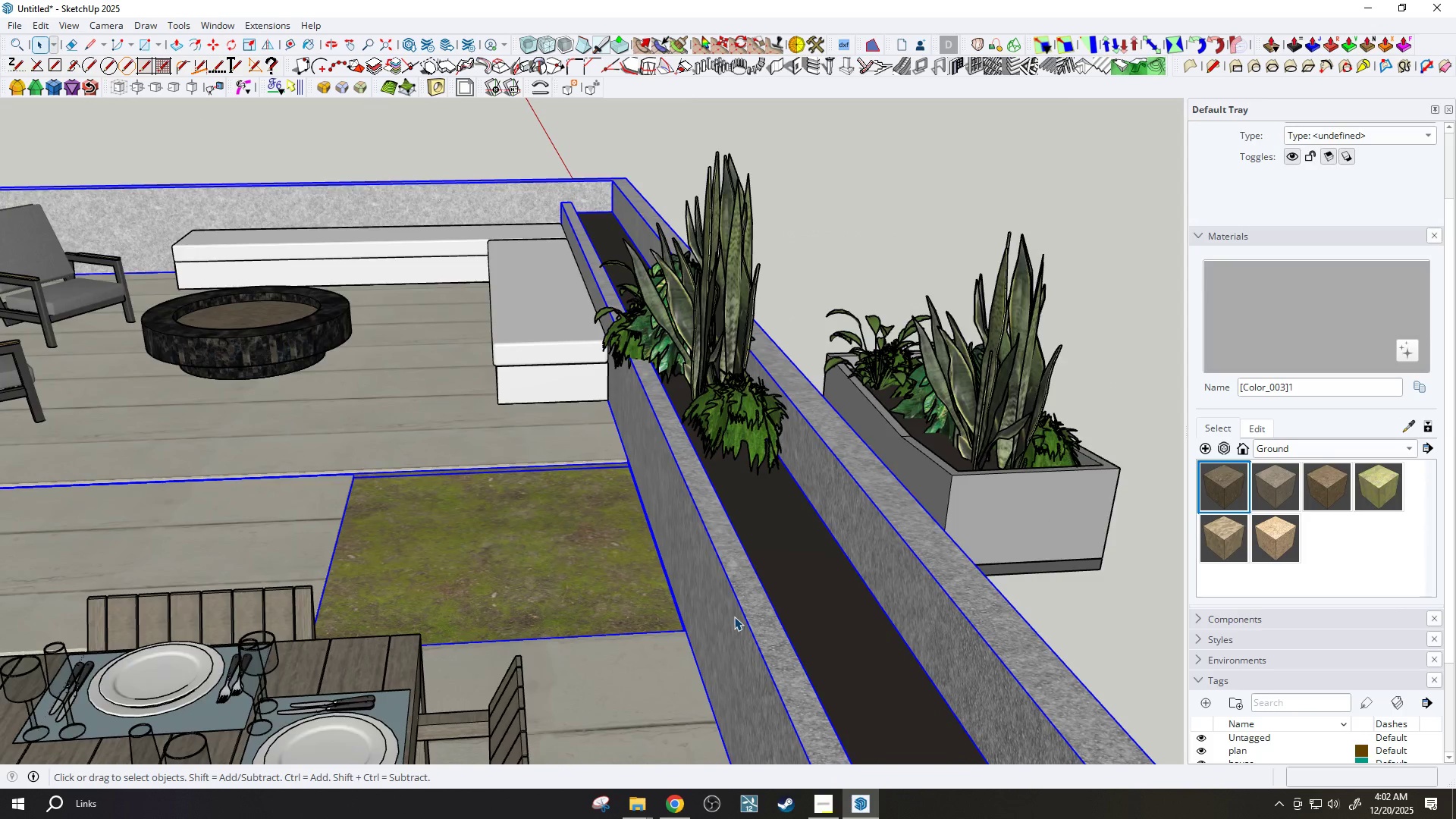 
triple_click([717, 600])
 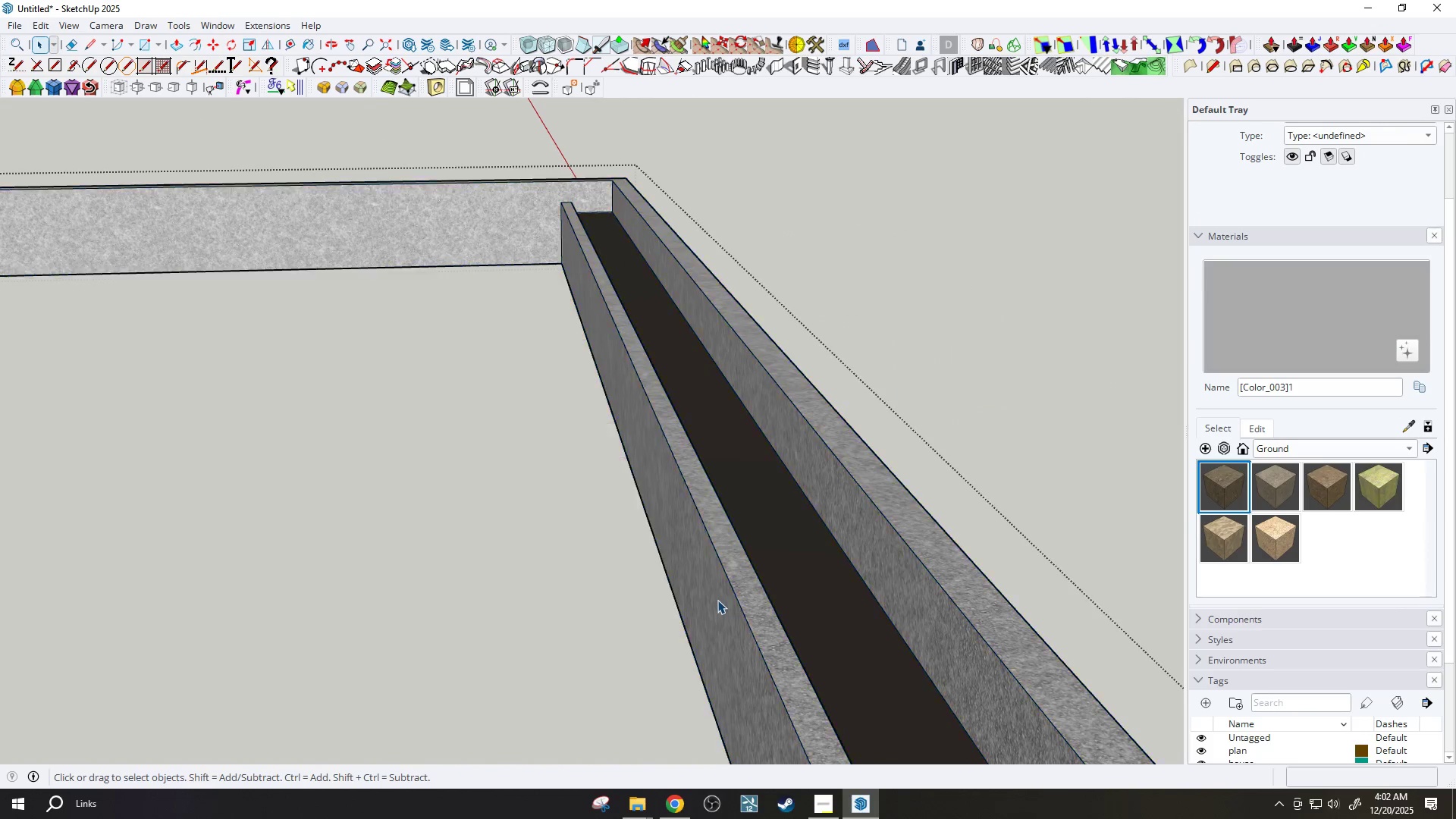 
triple_click([717, 600])
 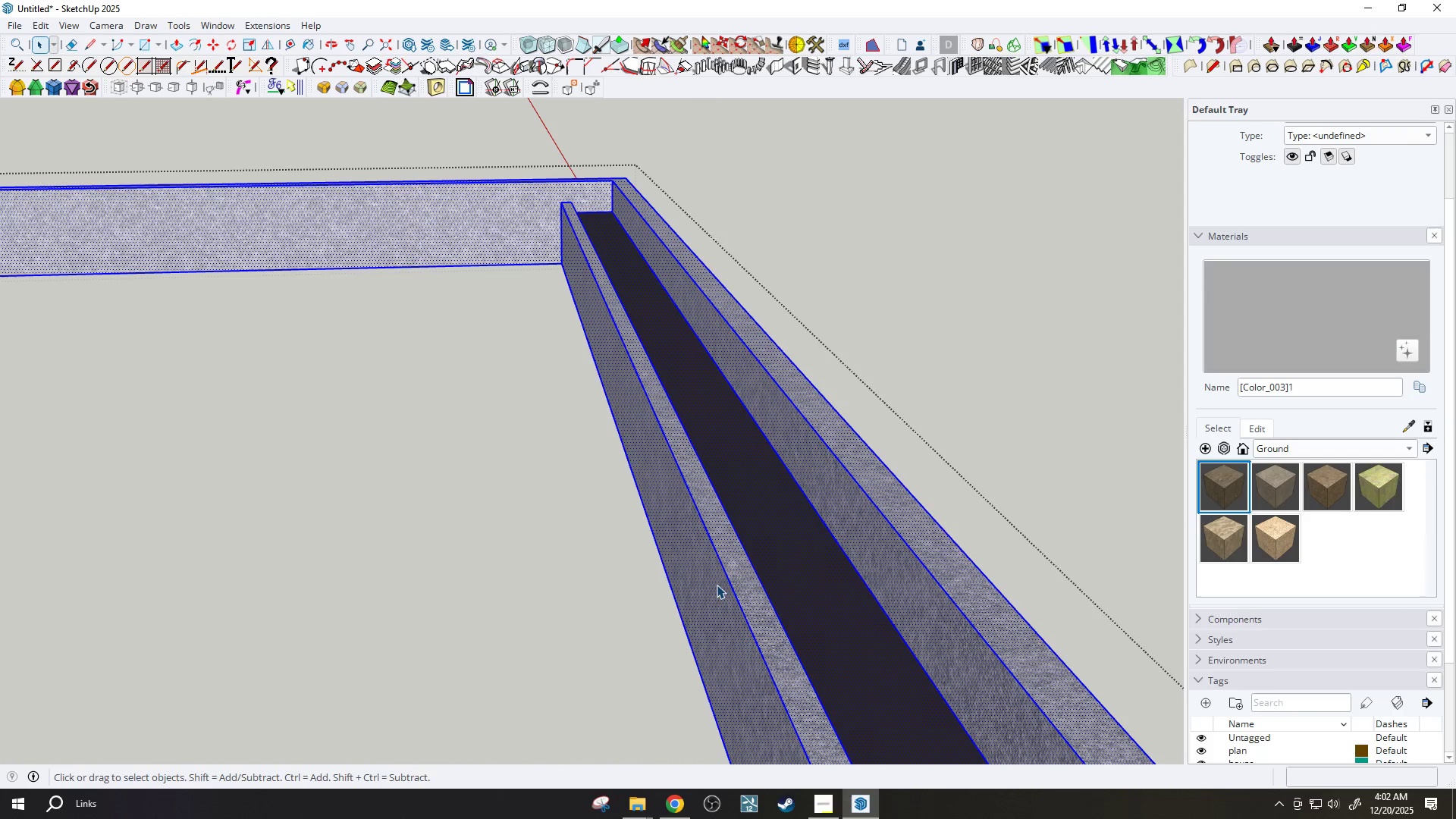 
triple_click([715, 579])
 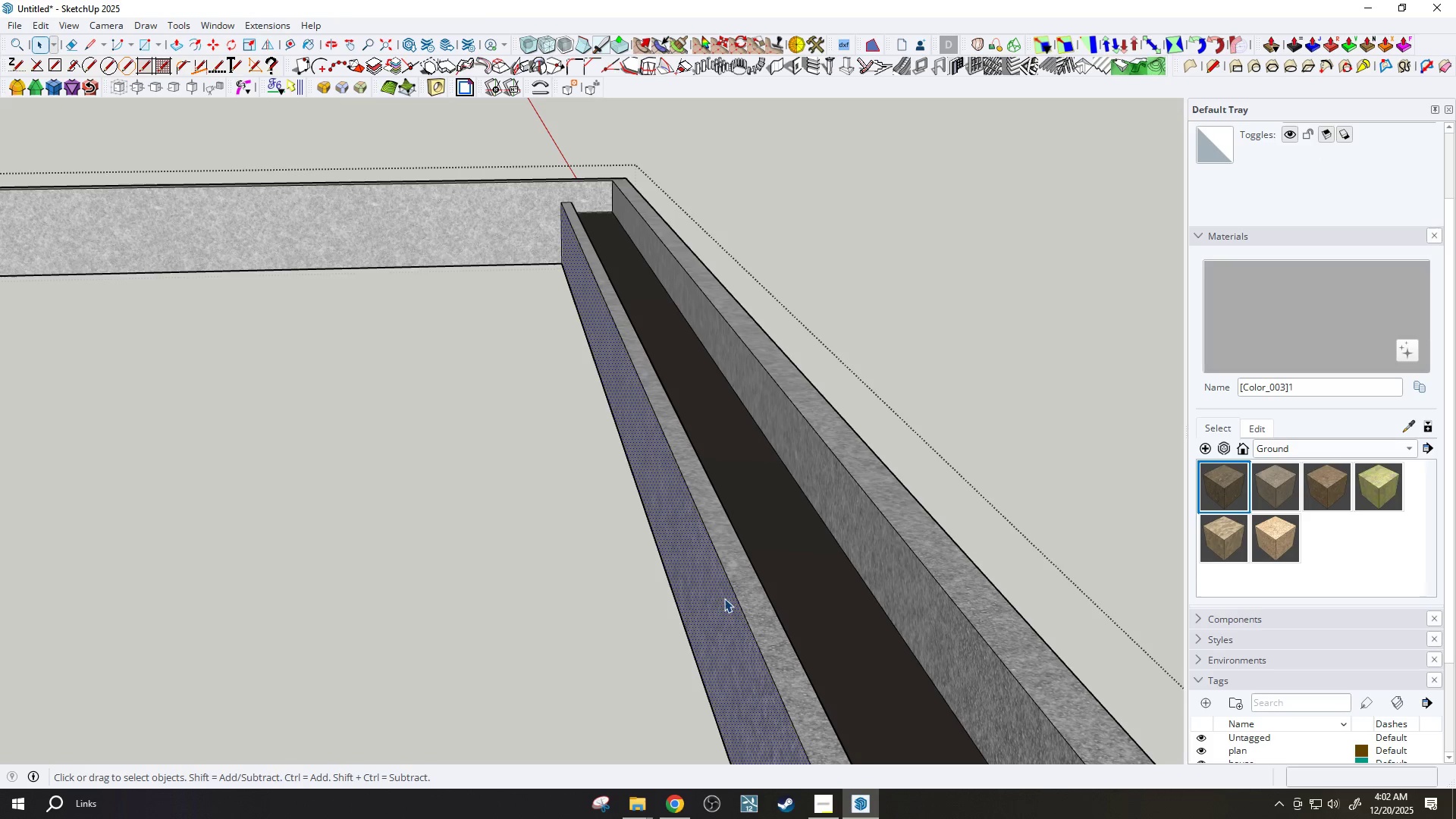 
key(B)
 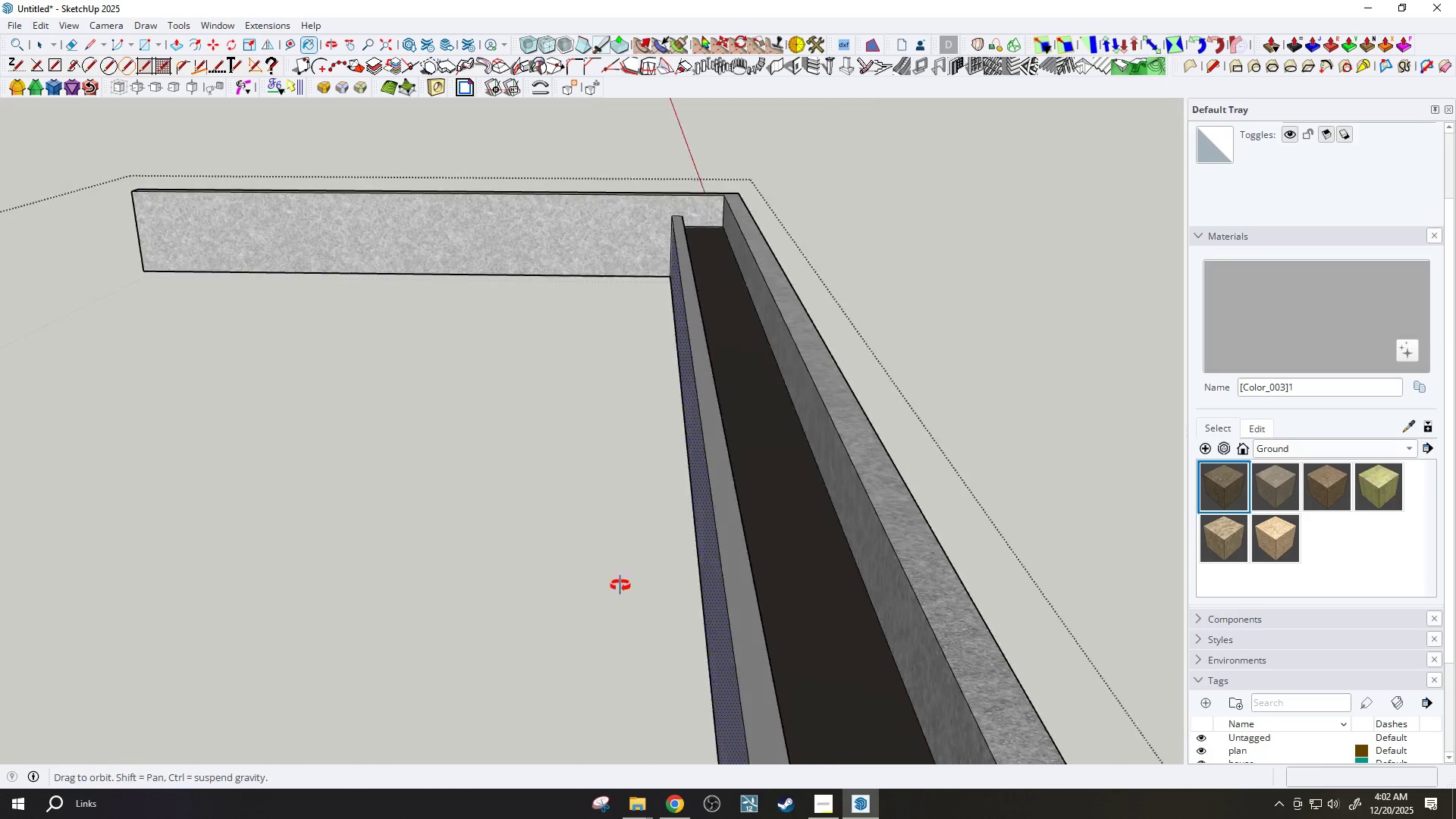 
left_click([749, 623])
 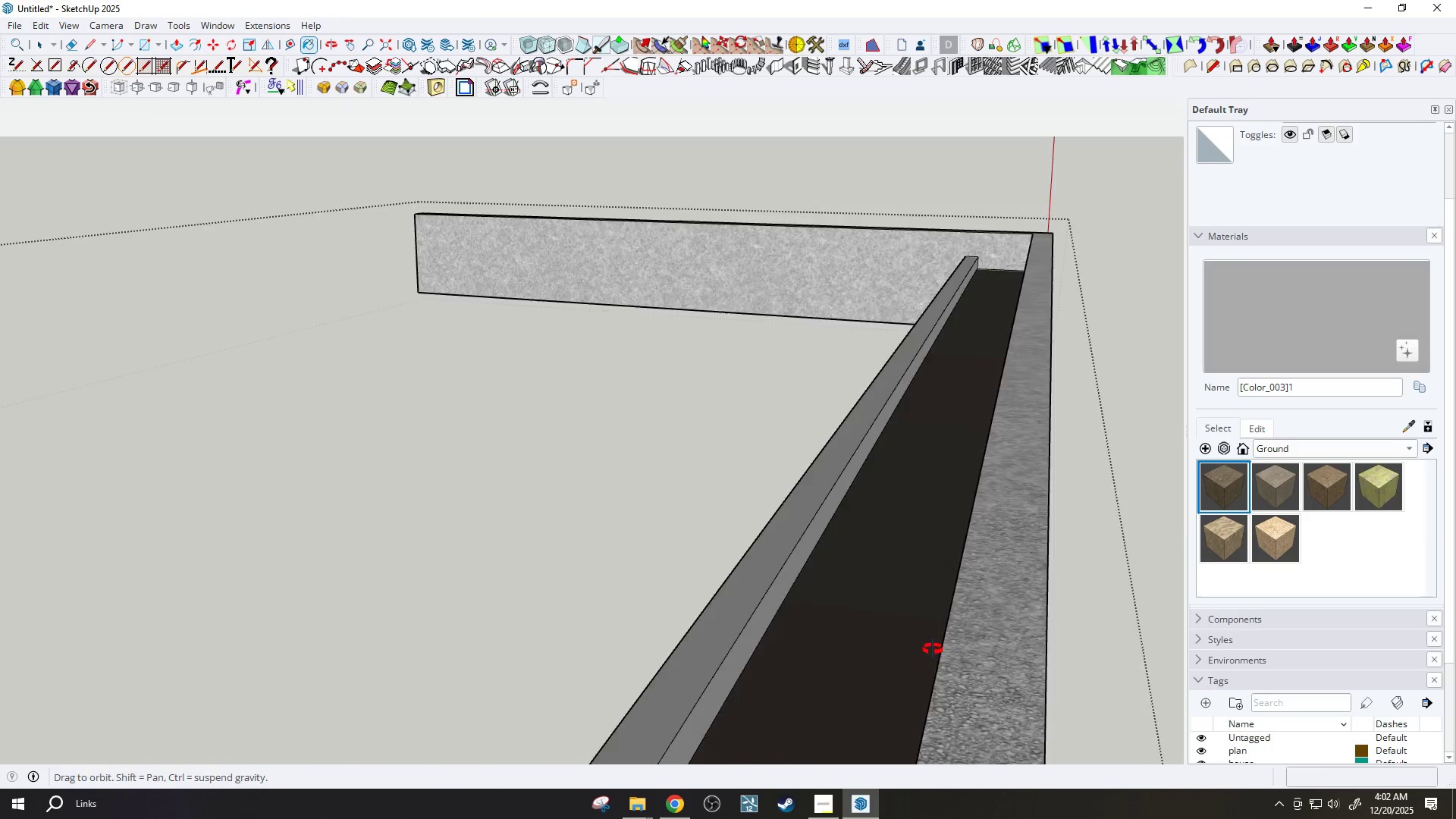 
scroll: coordinate [733, 604], scroll_direction: up, amount: 4.0
 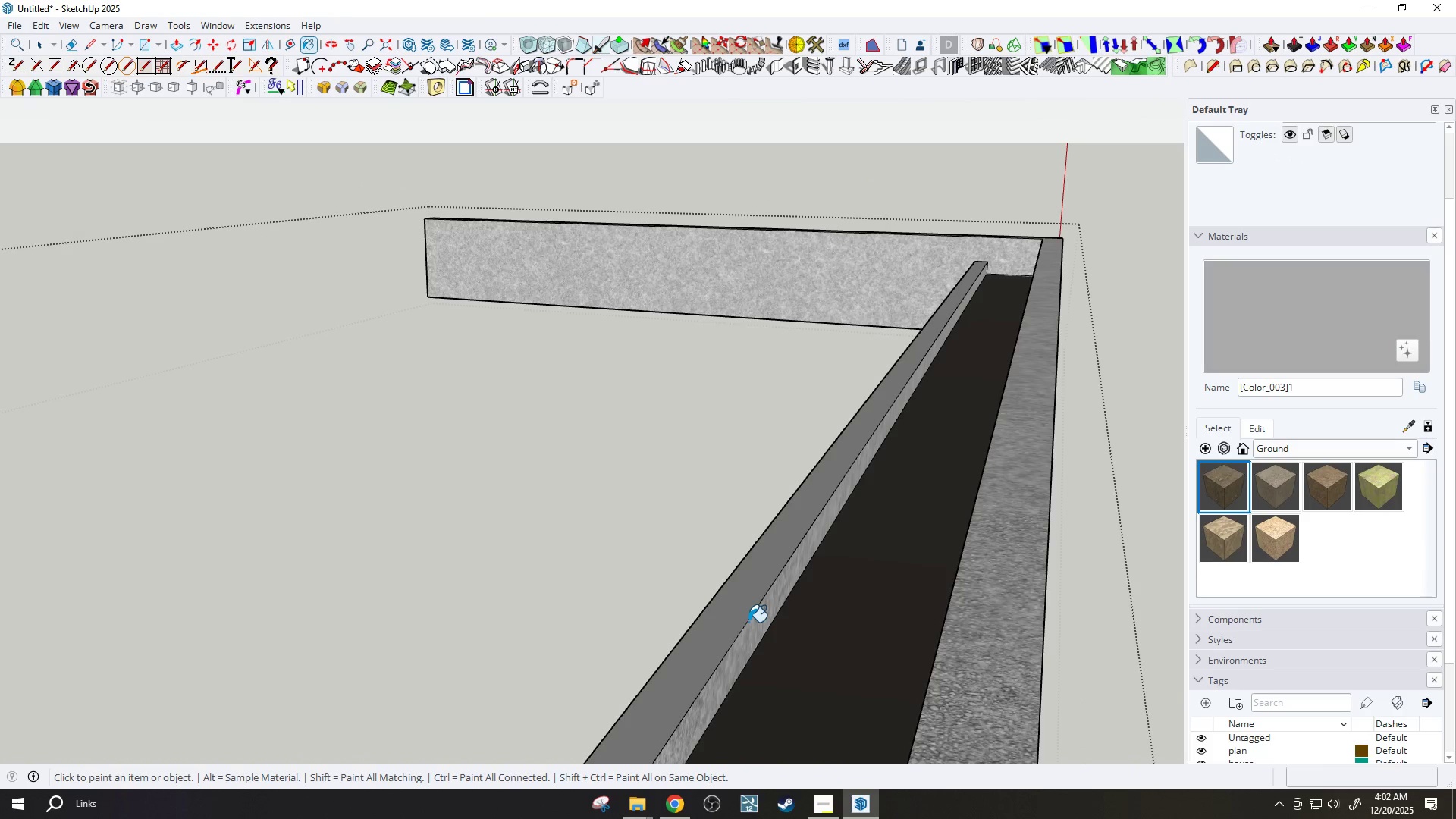 
key(Space)
 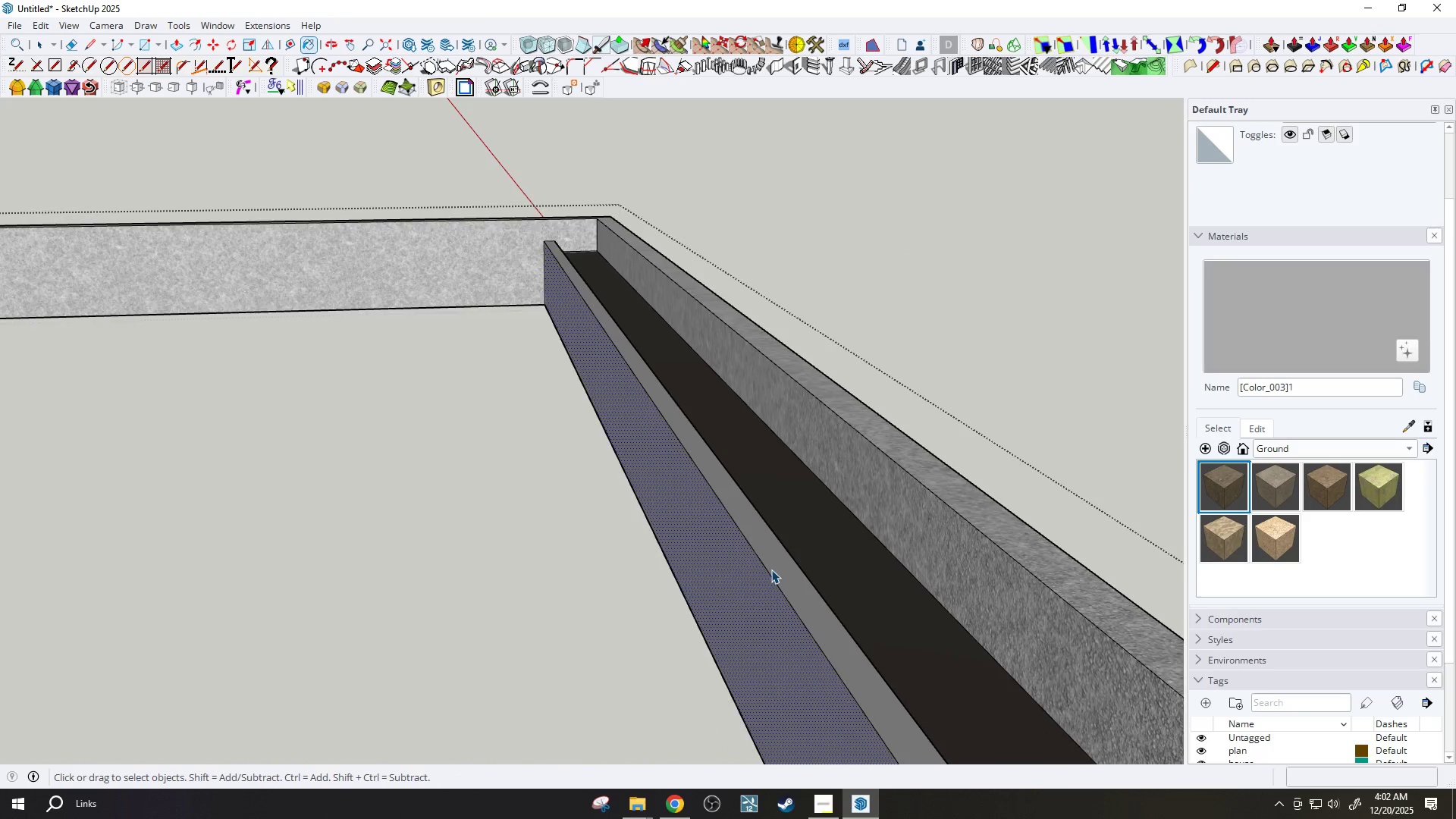 
key(Escape)
 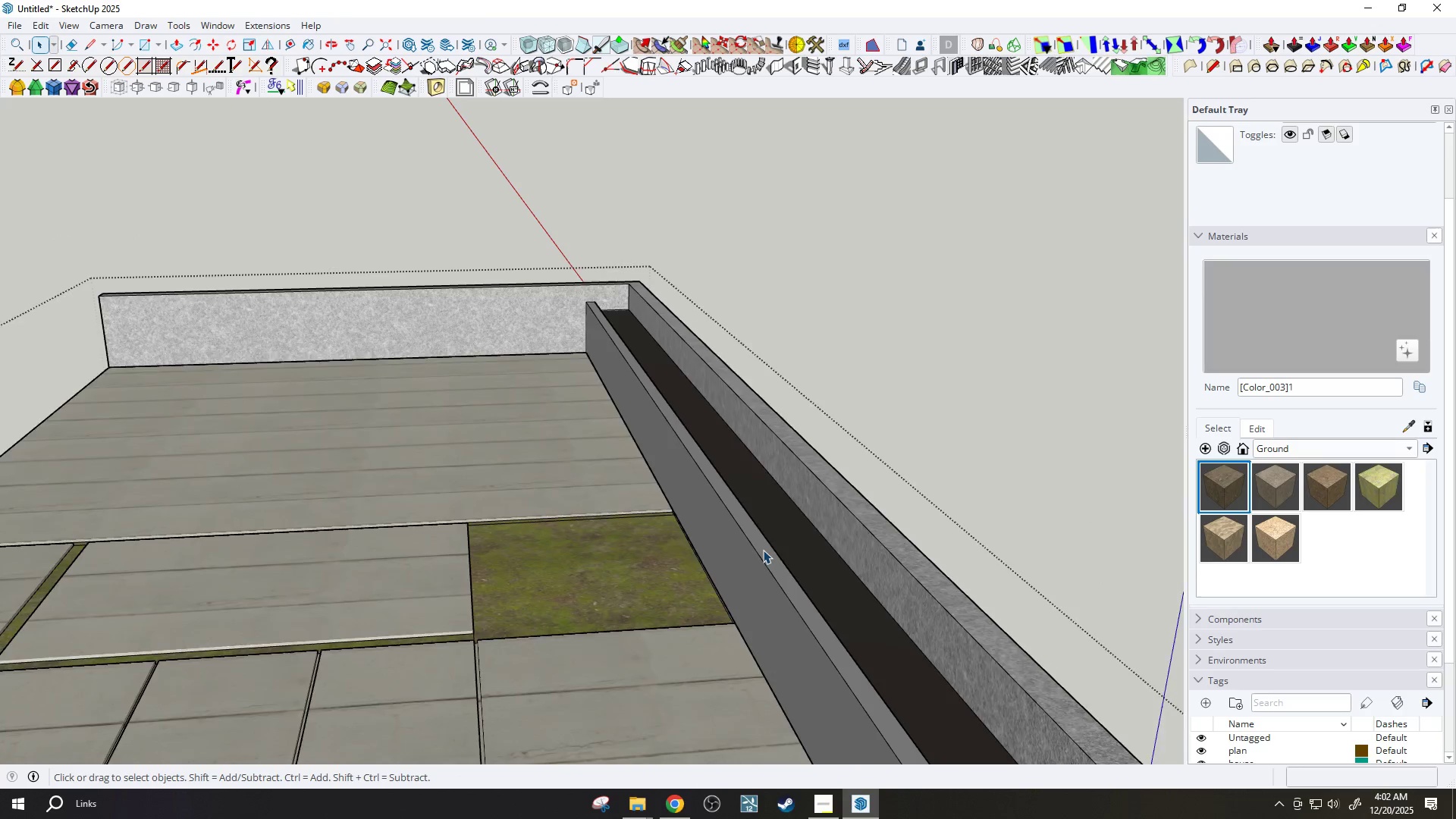 
key(Escape)
 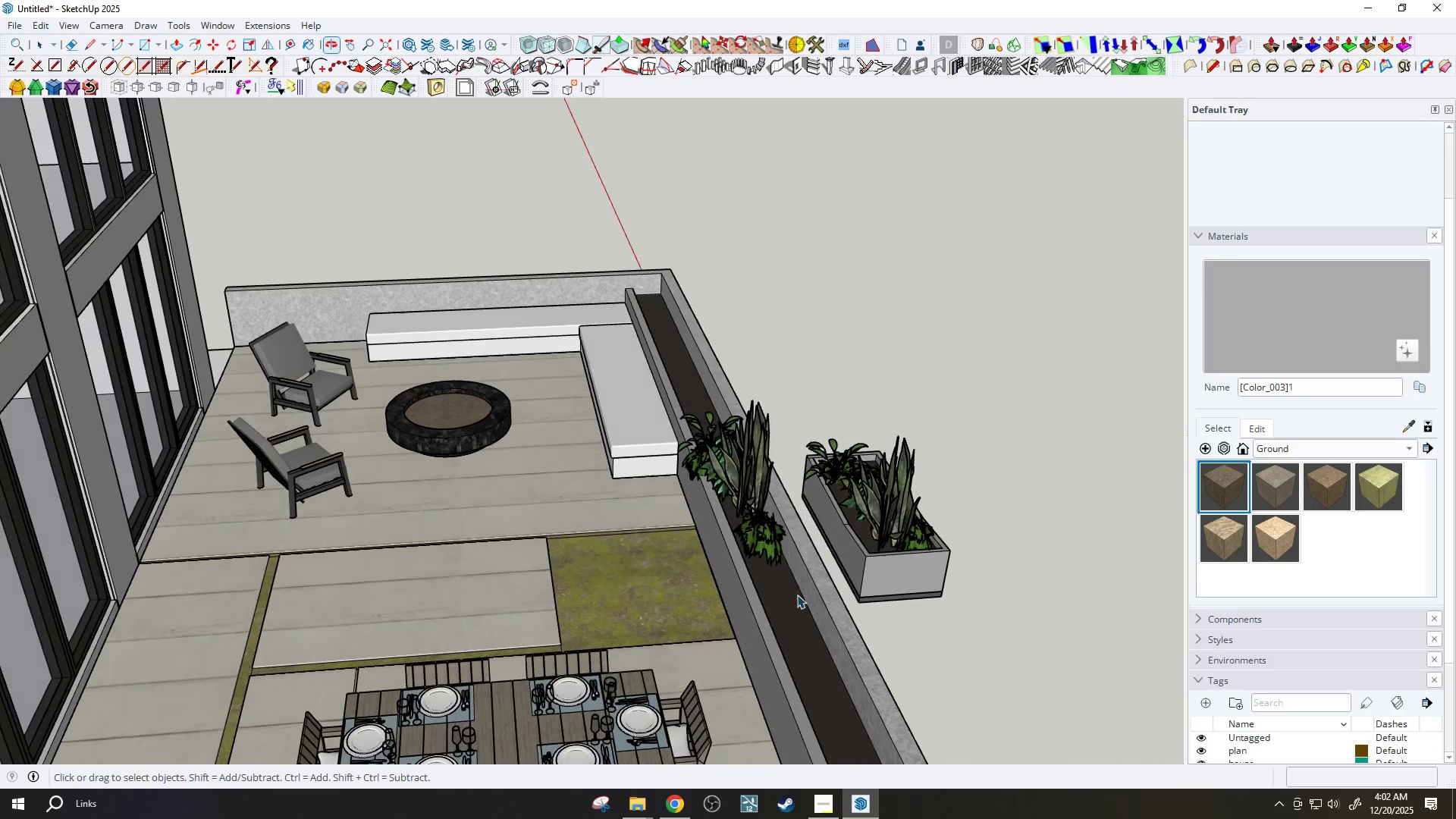 
scroll: coordinate [774, 539], scroll_direction: down, amount: 13.0
 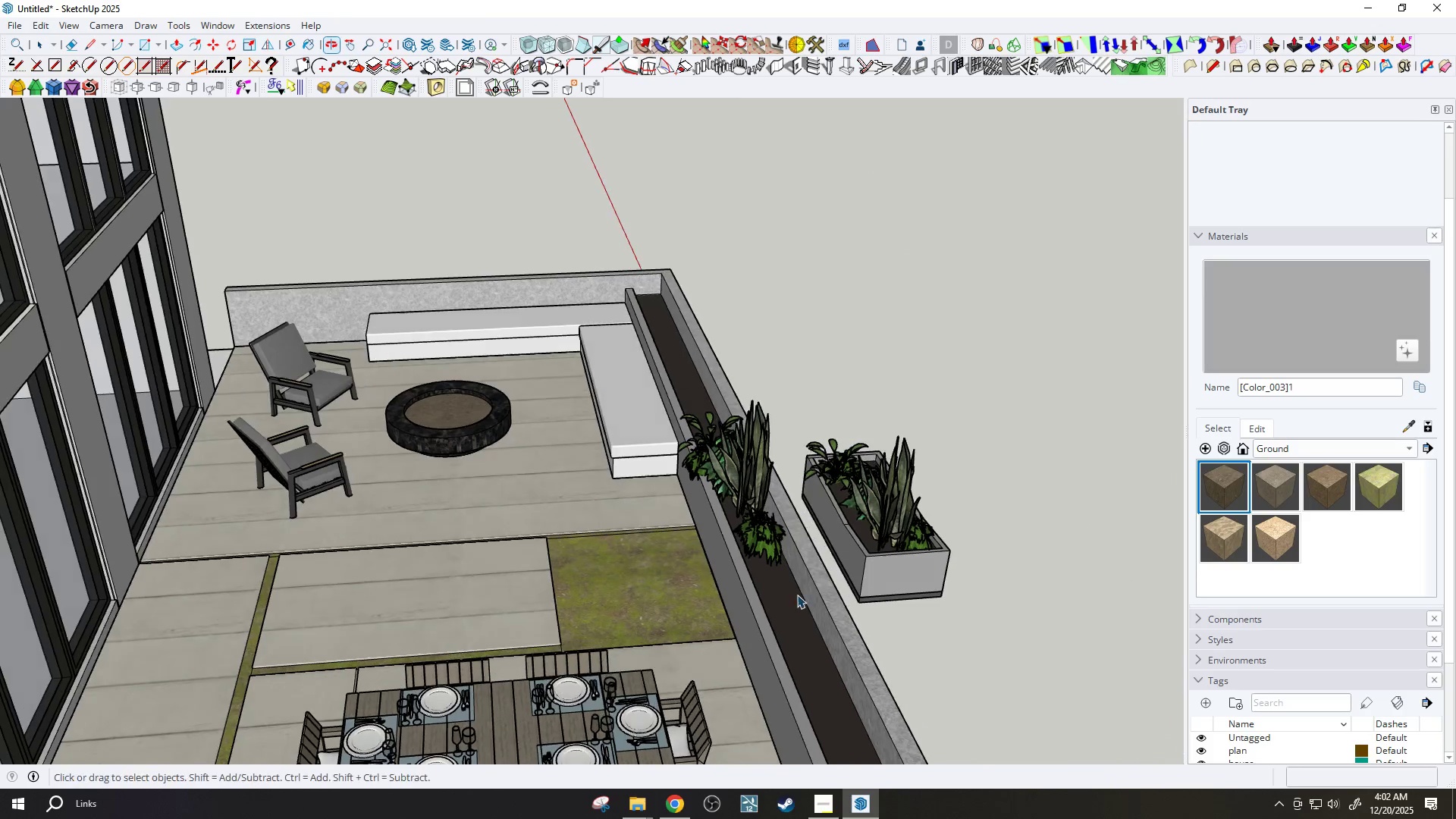 
scroll: coordinate [808, 472], scroll_direction: up, amount: 3.0
 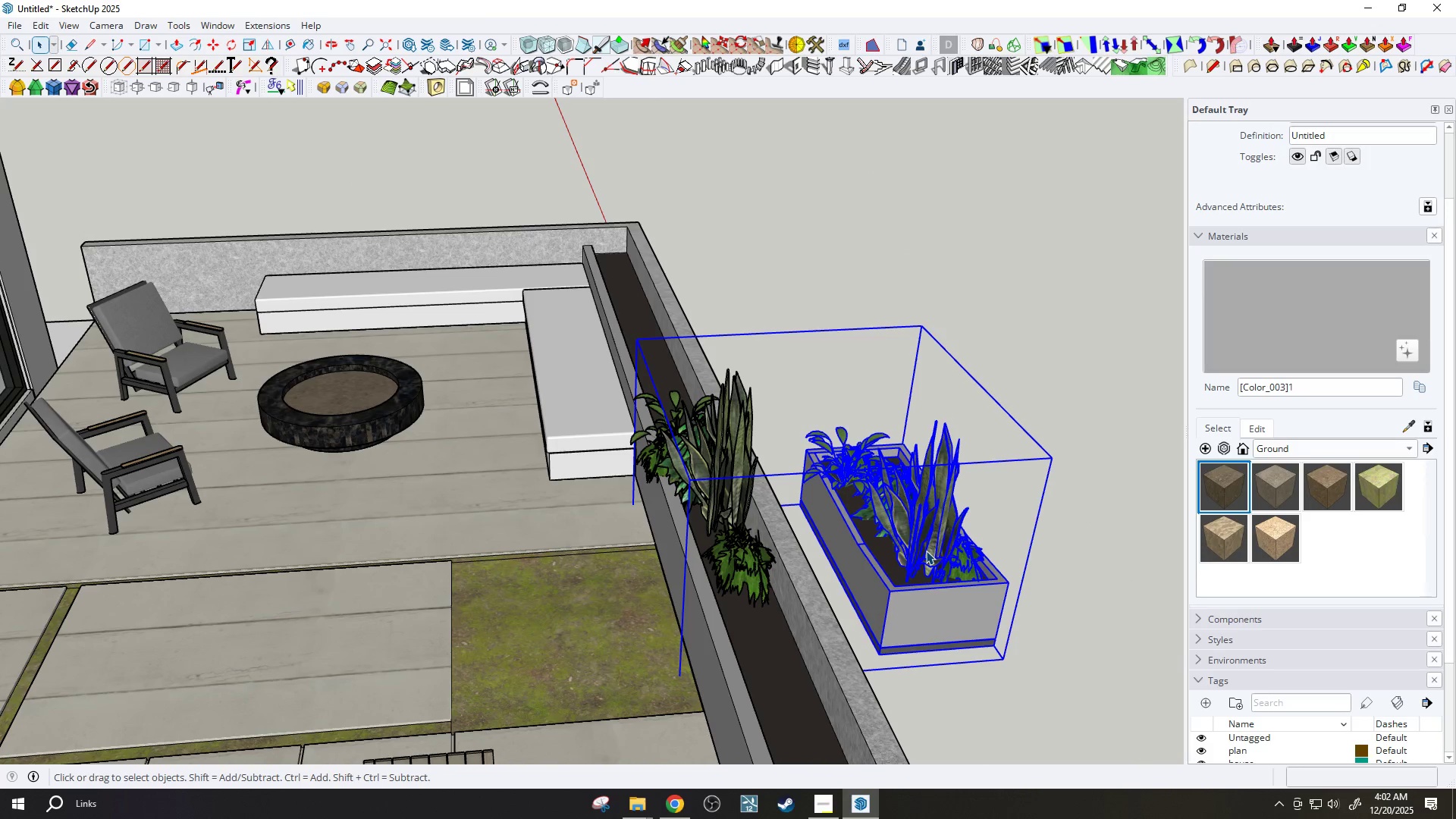 
key(Pause)
 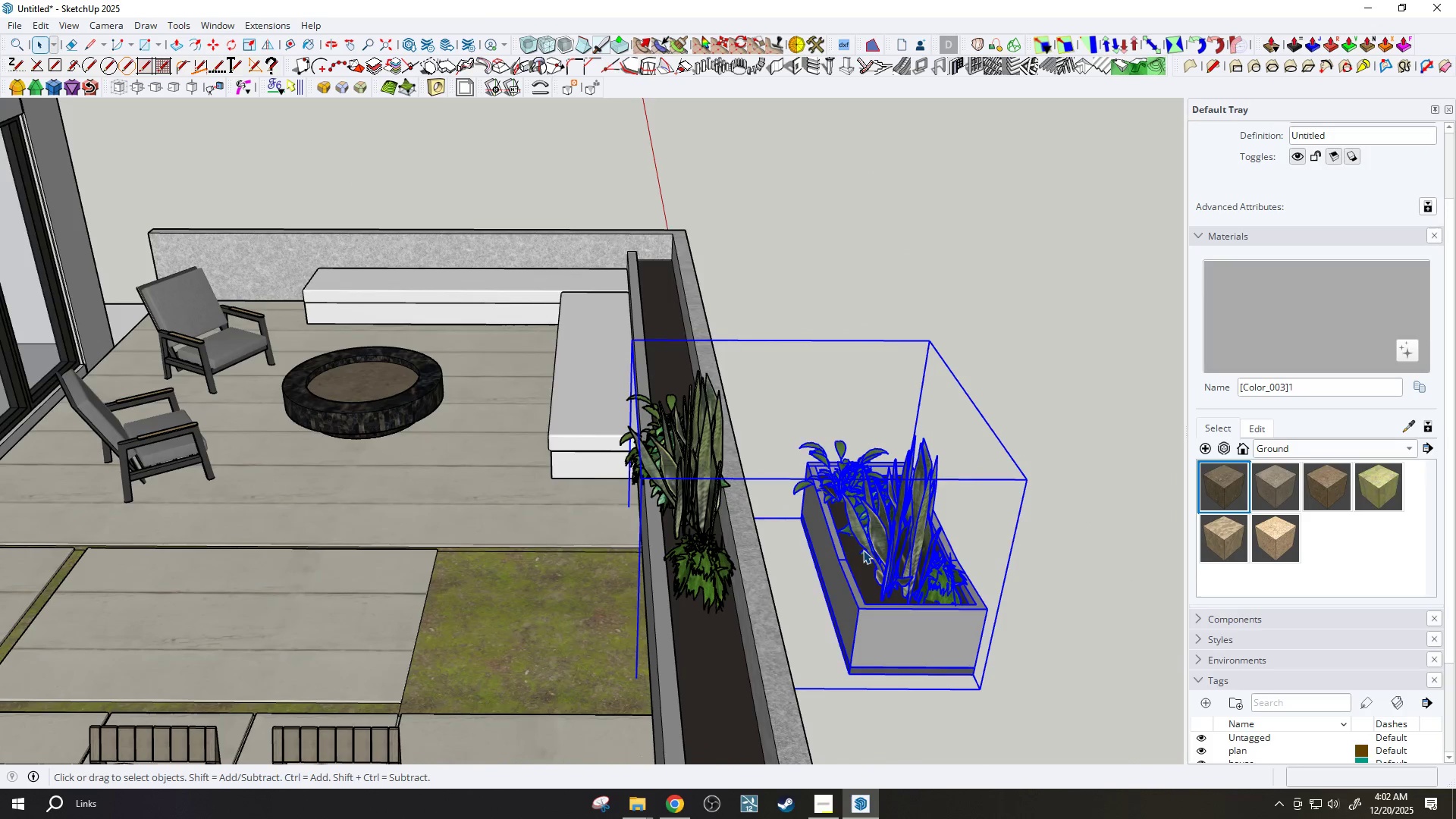 
key(Delete)
 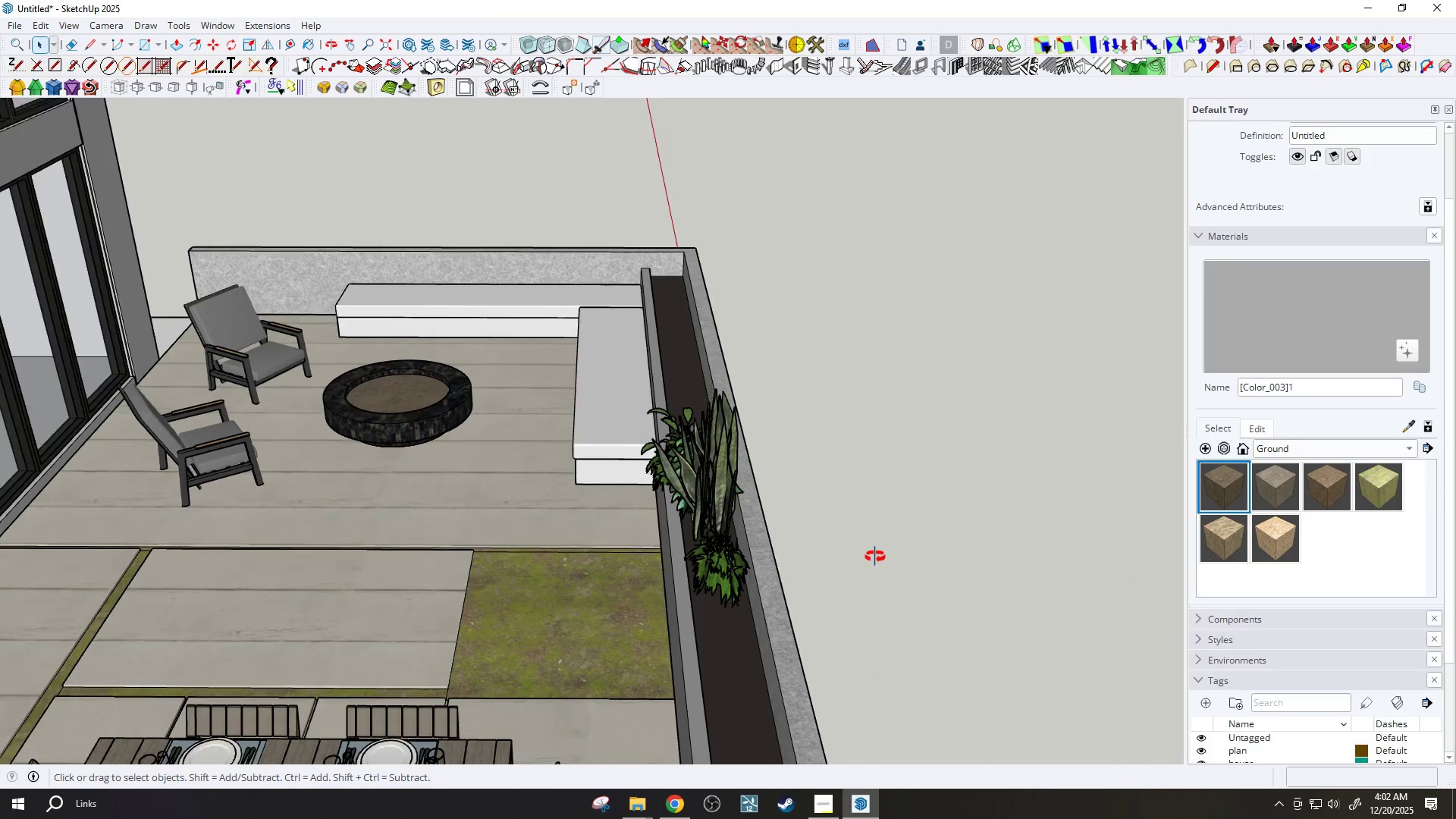 
scroll: coordinate [875, 557], scroll_direction: down, amount: 1.0
 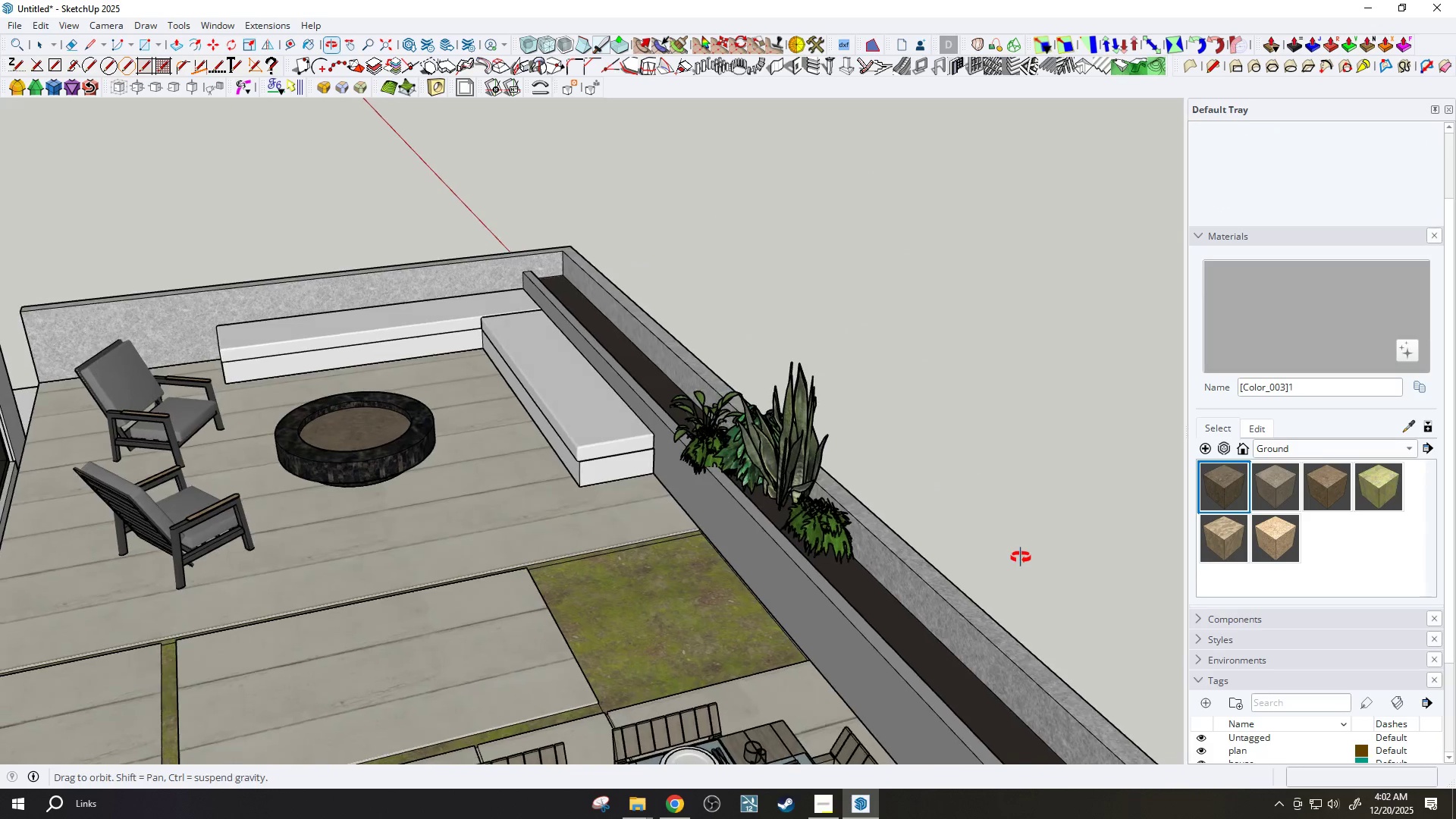 
scroll: coordinate [695, 399], scroll_direction: up, amount: 3.0
 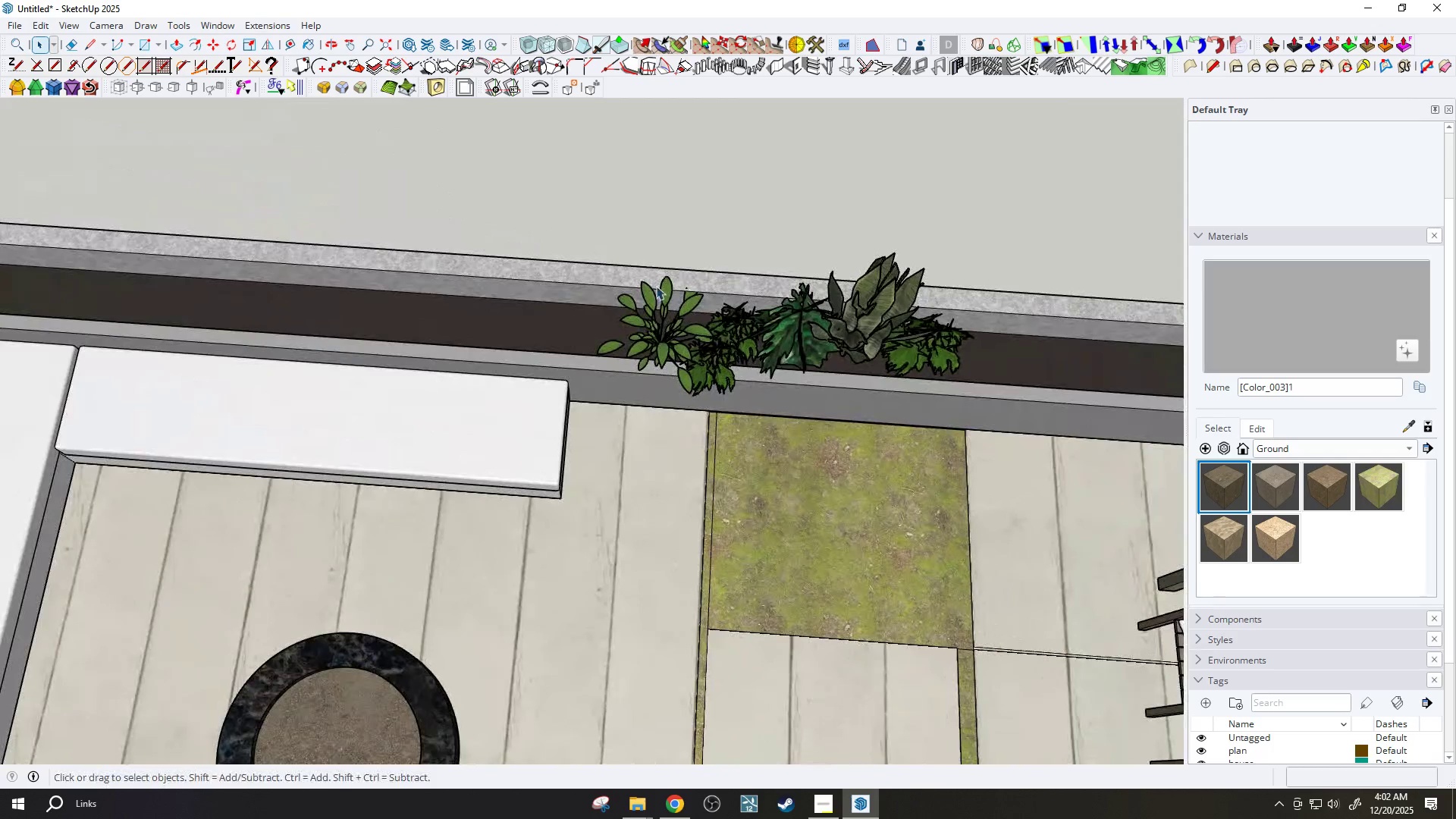 
hold_key(key=ControlLeft, duration=0.67)
left_click_drag(start_coordinate=[584, 215], to_coordinate=[1028, 417])
 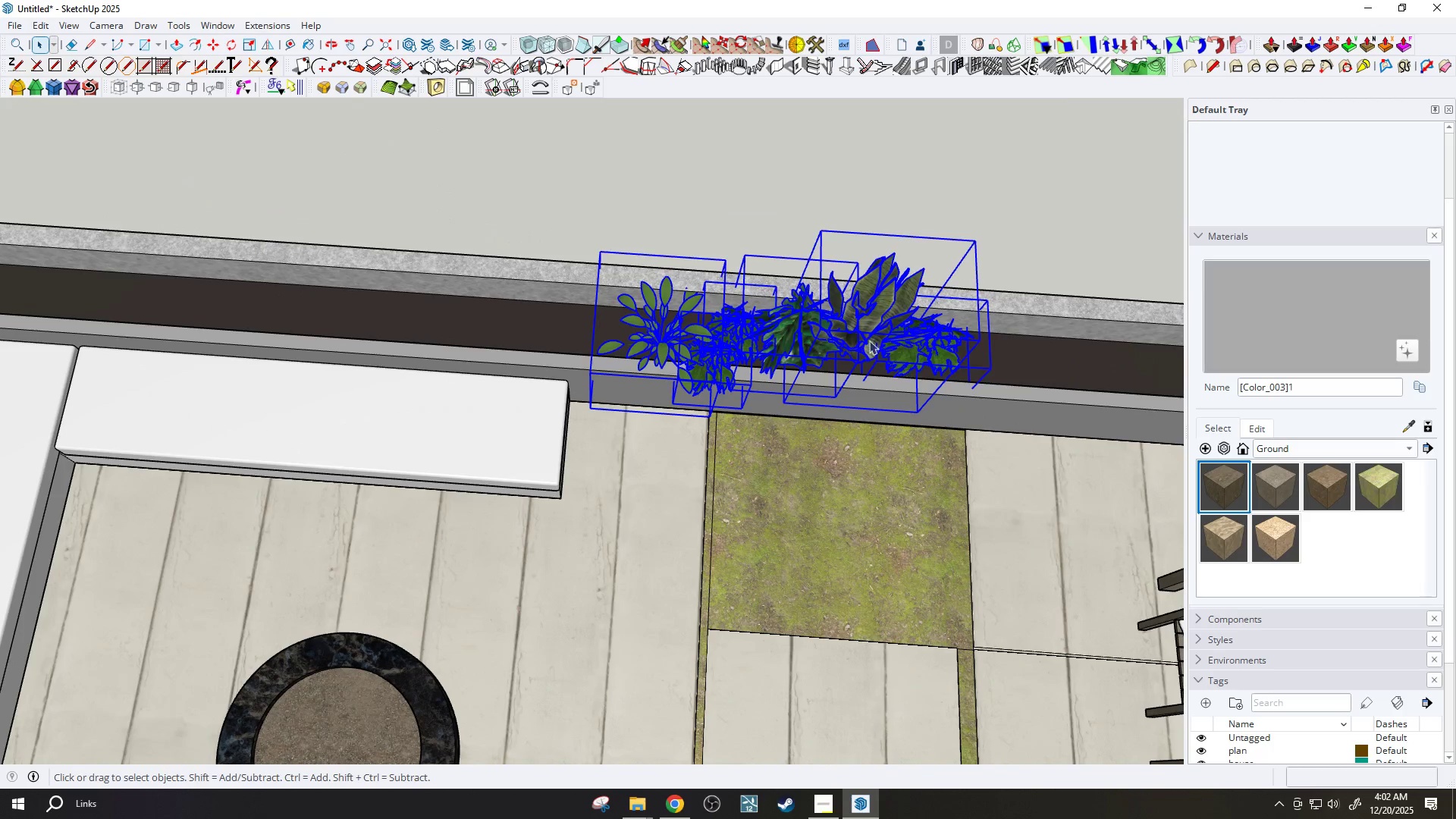 
right_click([861, 331])
 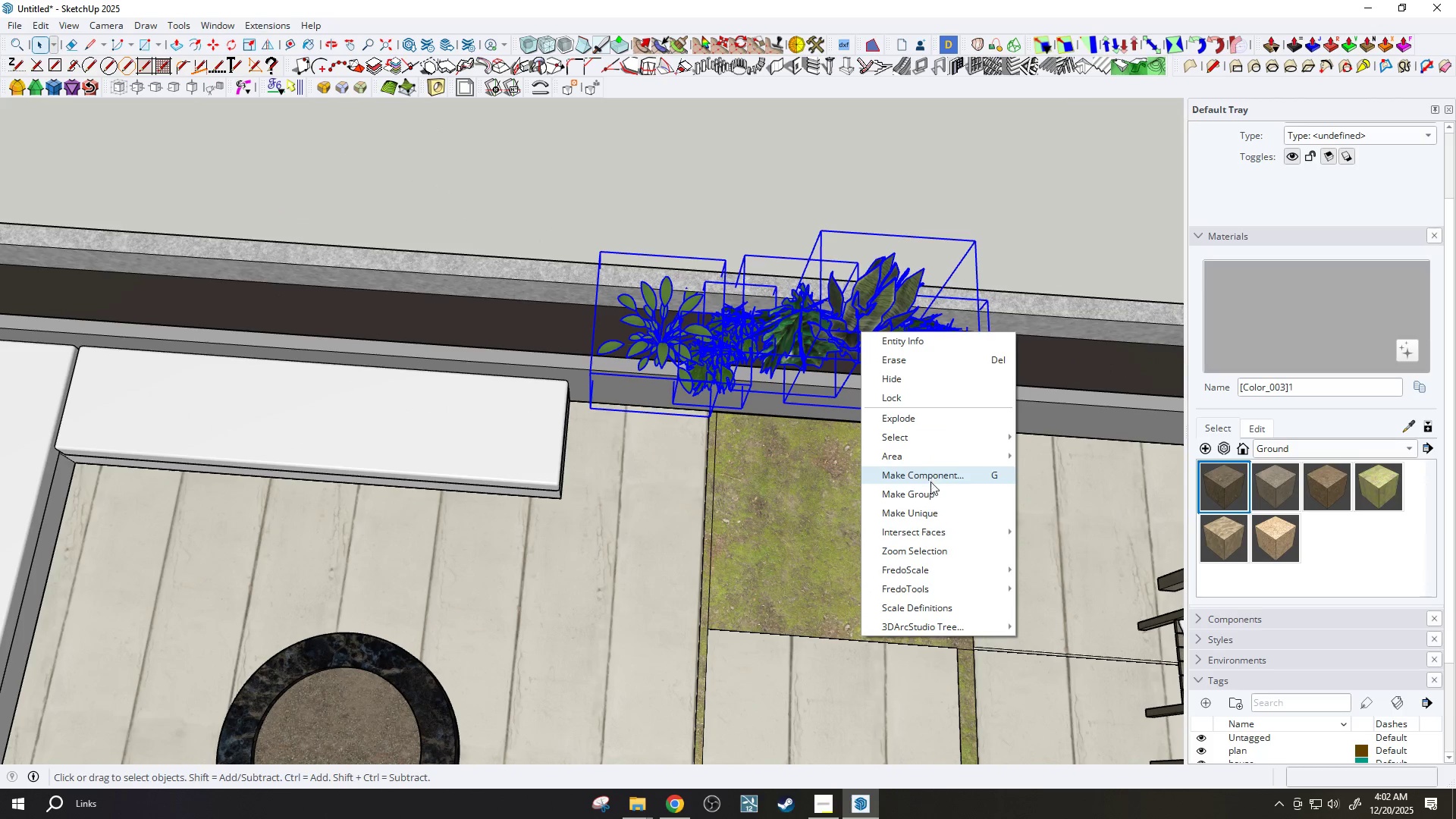 
left_click([927, 492])
 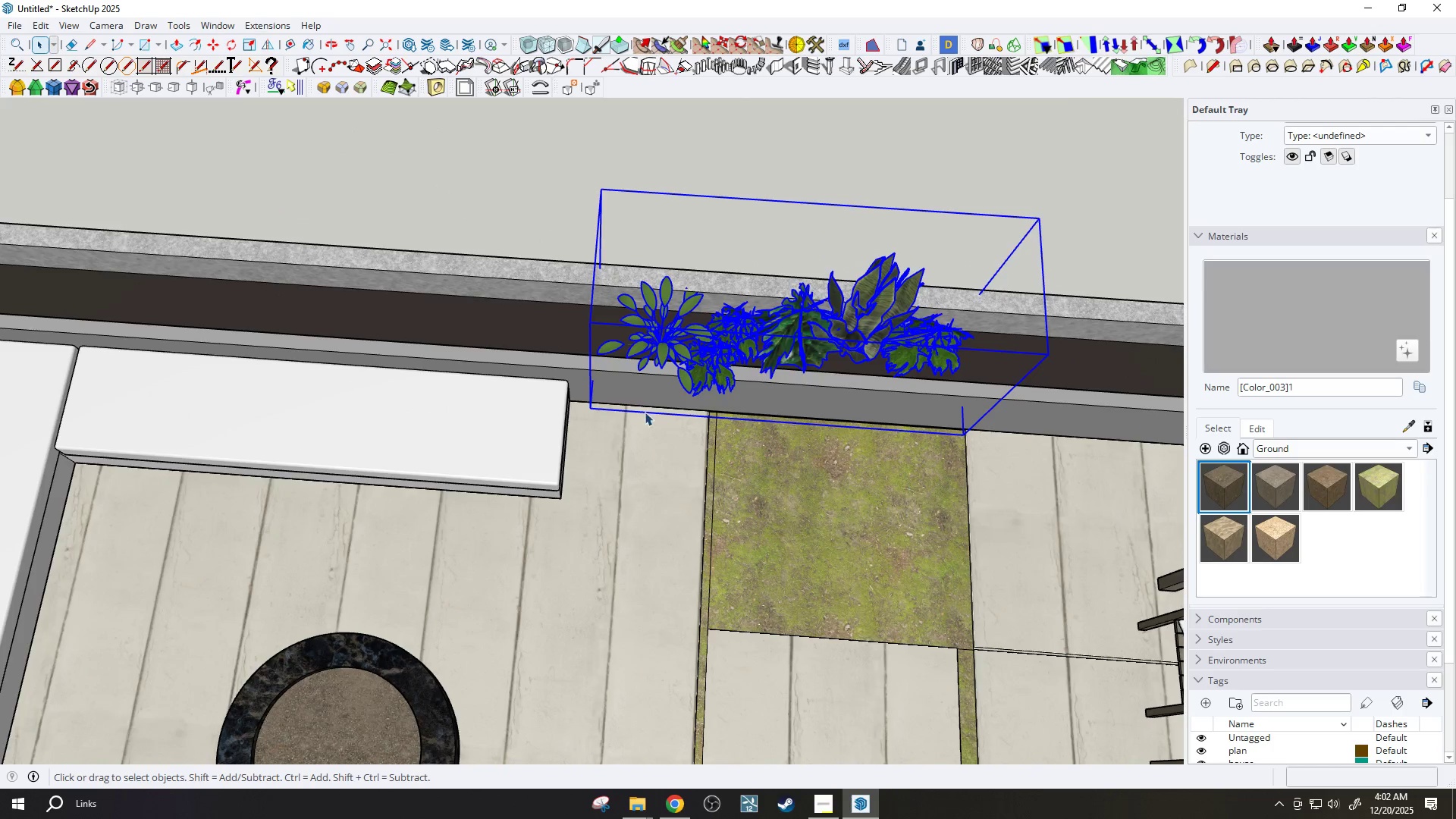 
scroll: coordinate [645, 412], scroll_direction: down, amount: 2.0
 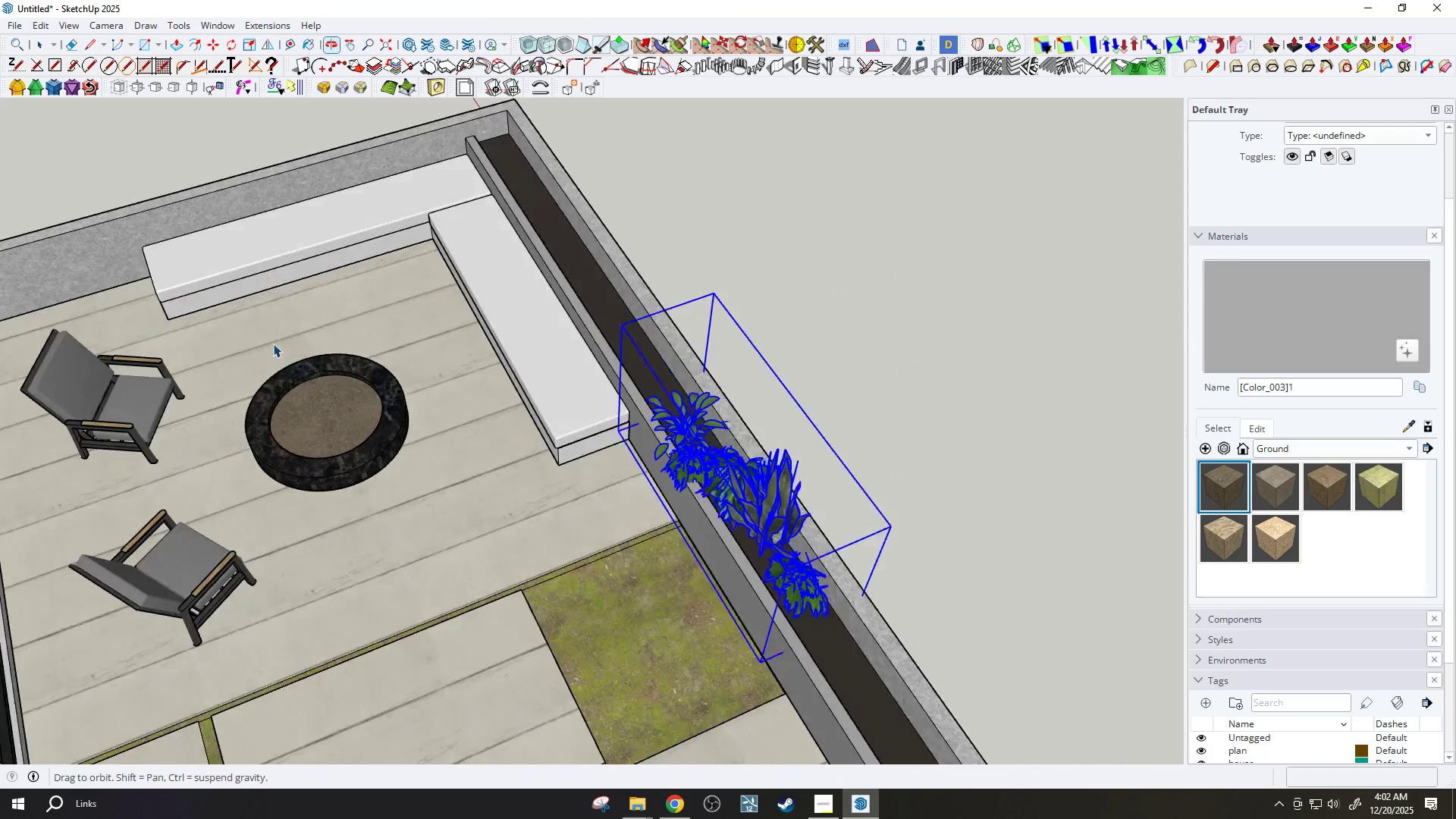 
type(mn)
 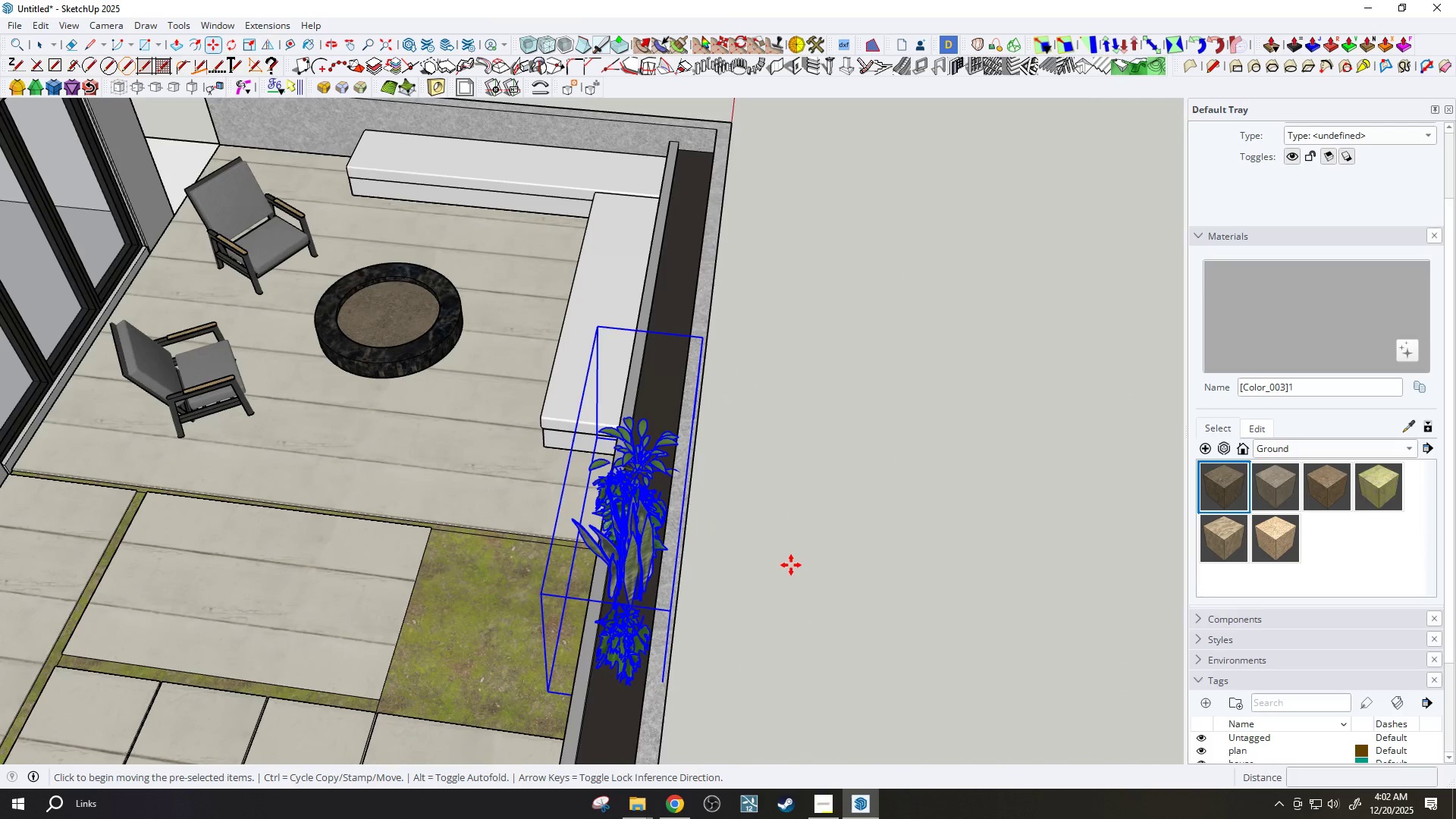 
key(Control+ControlLeft)
 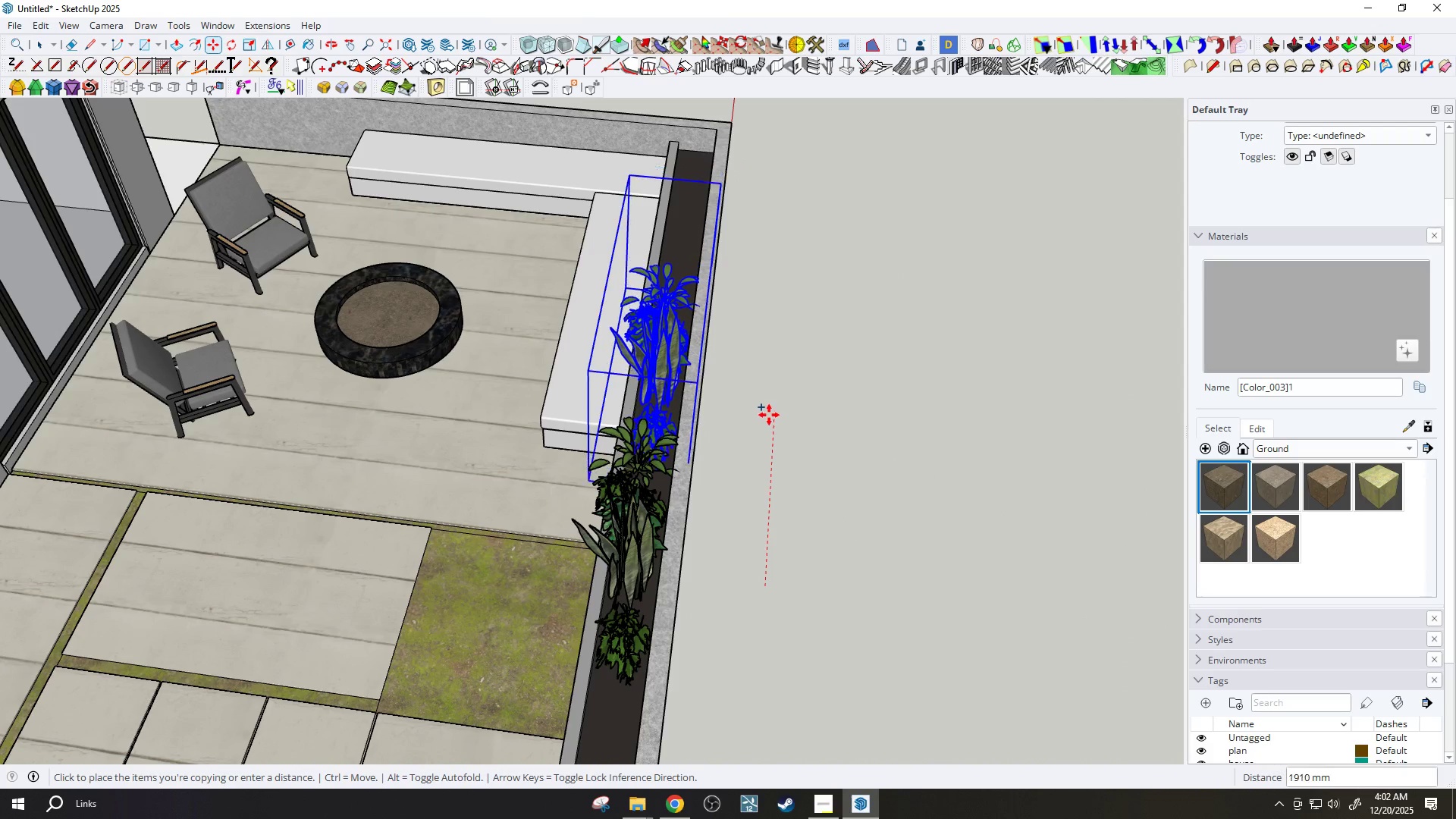 
left_click([769, 415])
 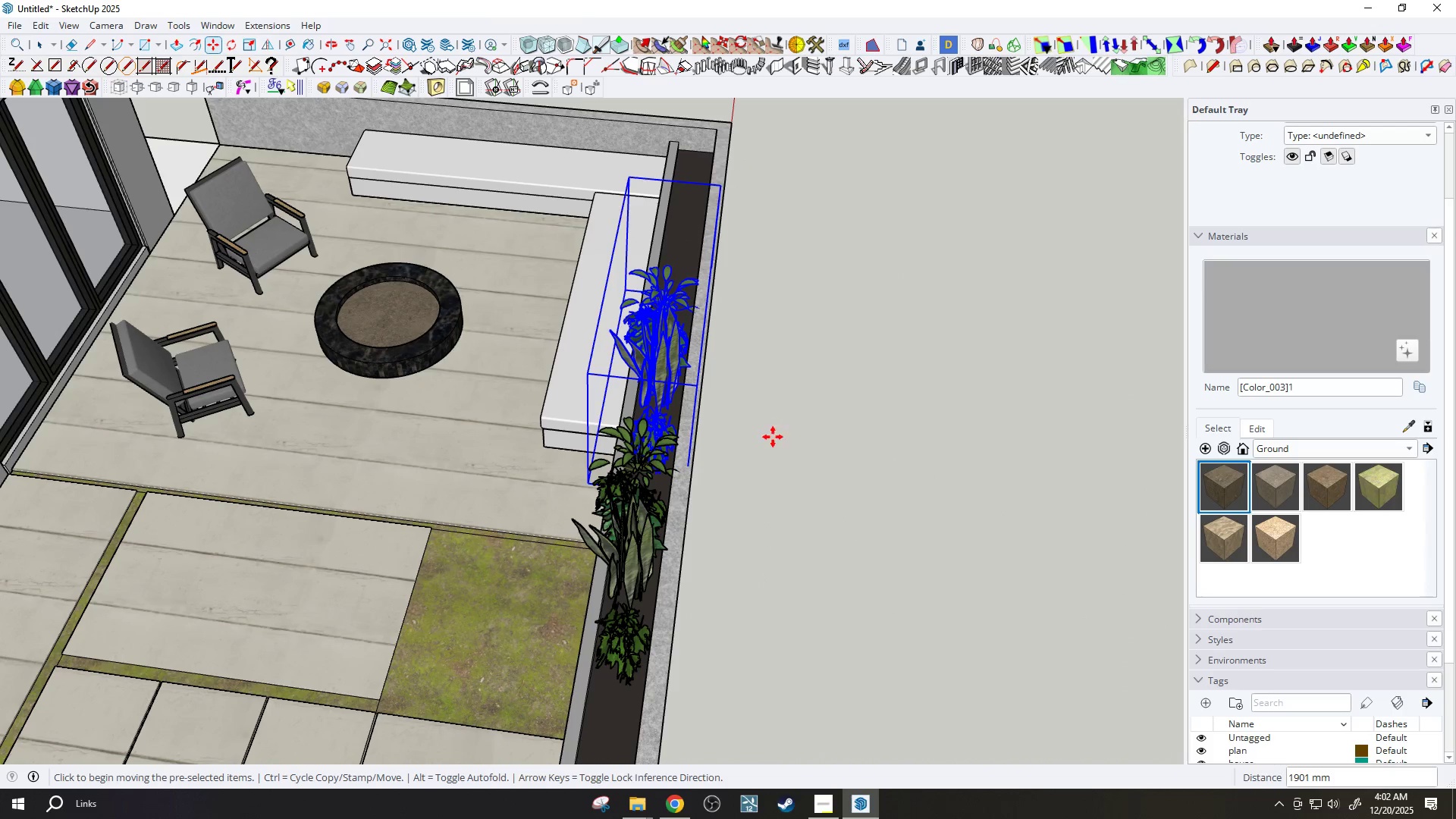 
key(Control+ControlLeft)
 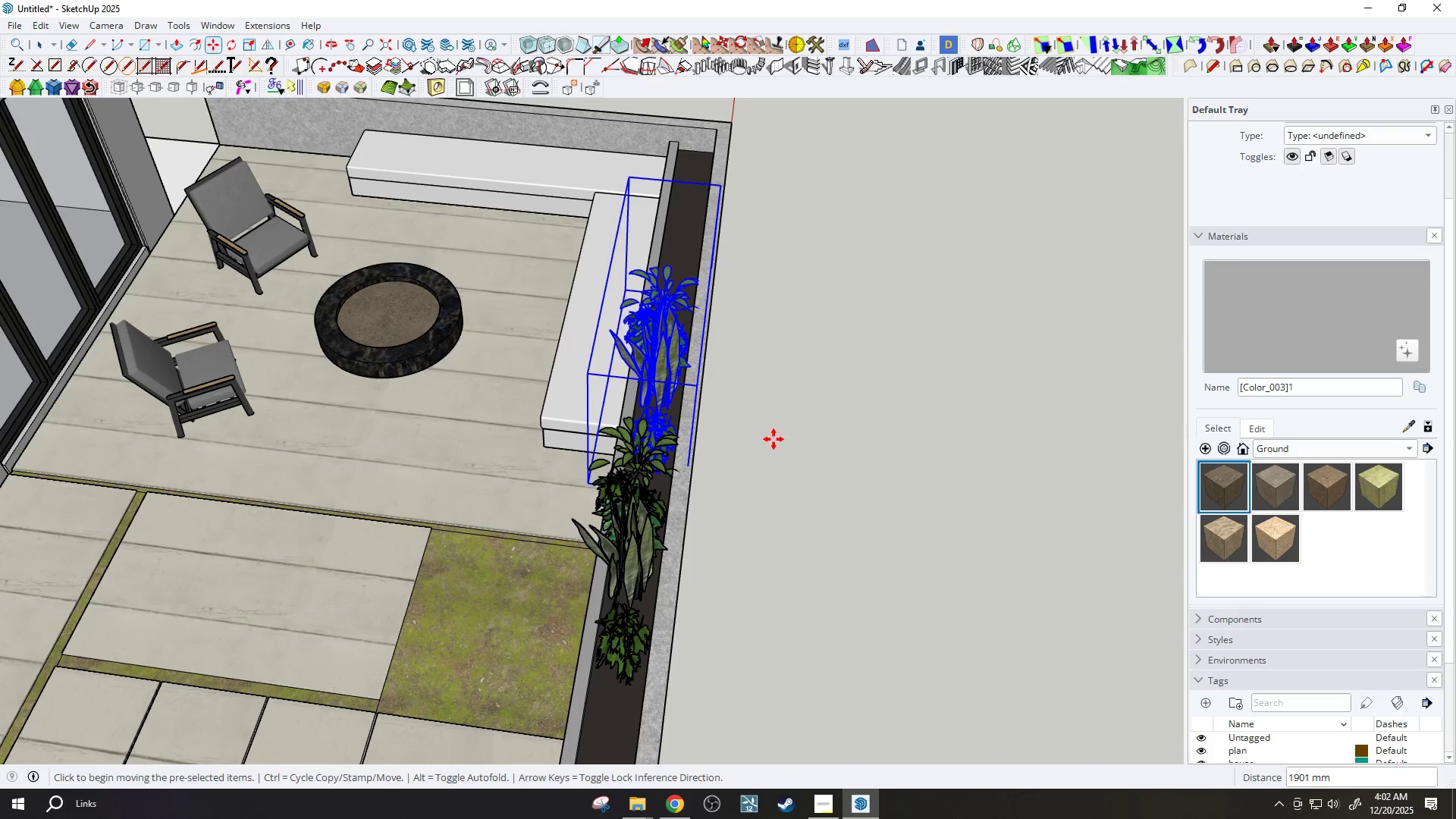 
left_click_drag(start_coordinate=[774, 439], to_coordinate=[775, 420])
 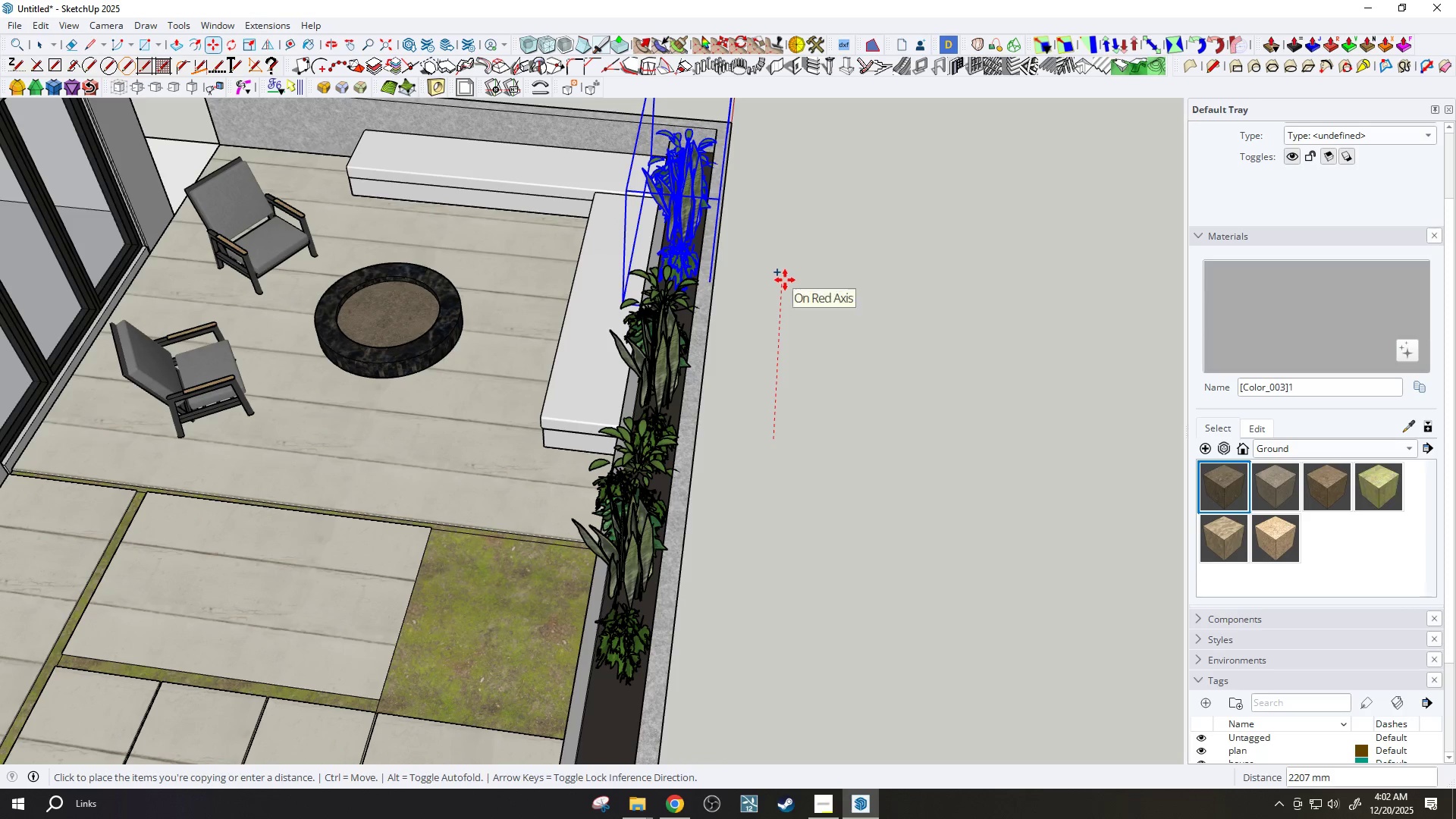 
left_click([788, 259])
 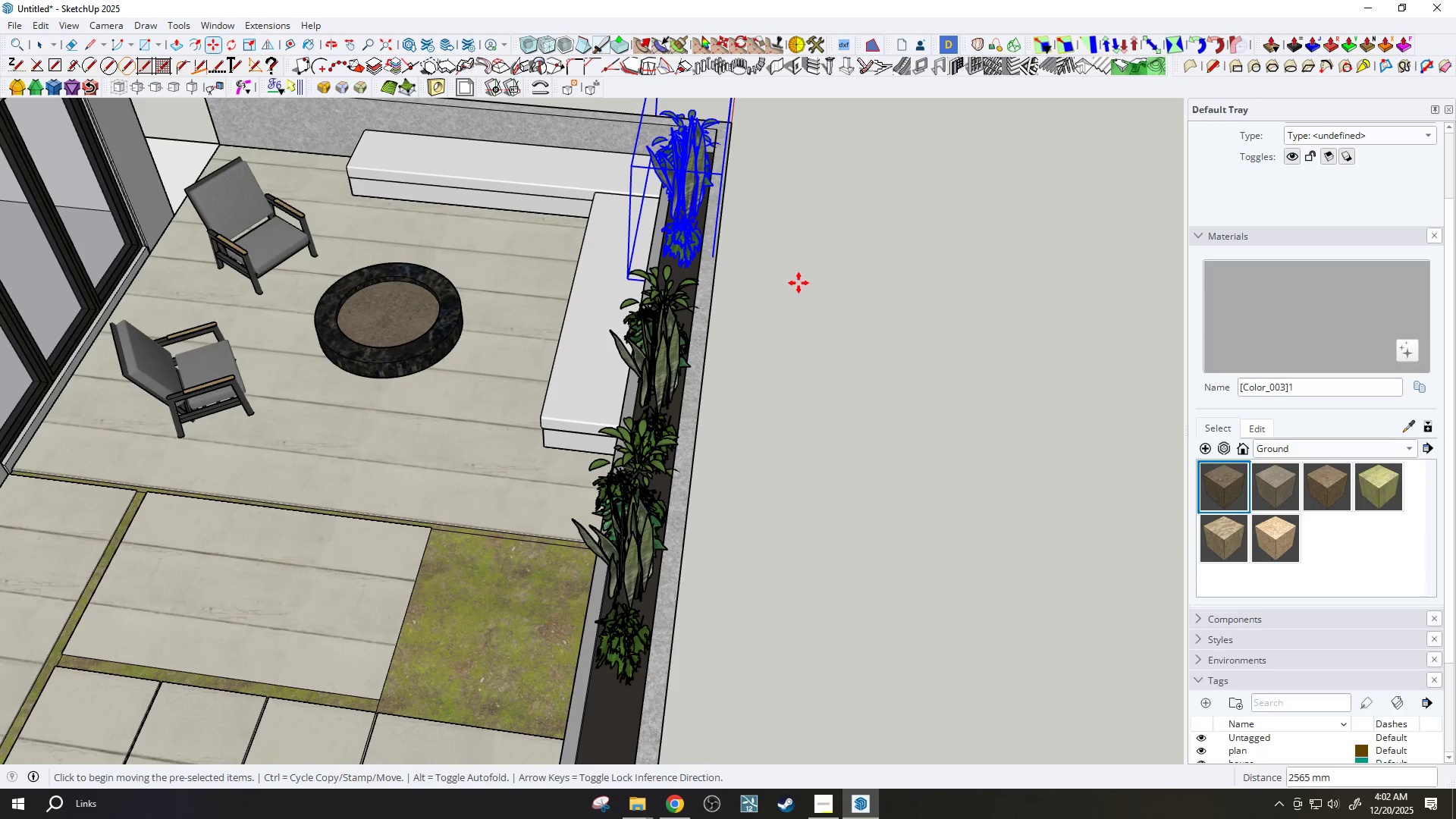 
scroll: coordinate [932, 376], scroll_direction: down, amount: 8.0
 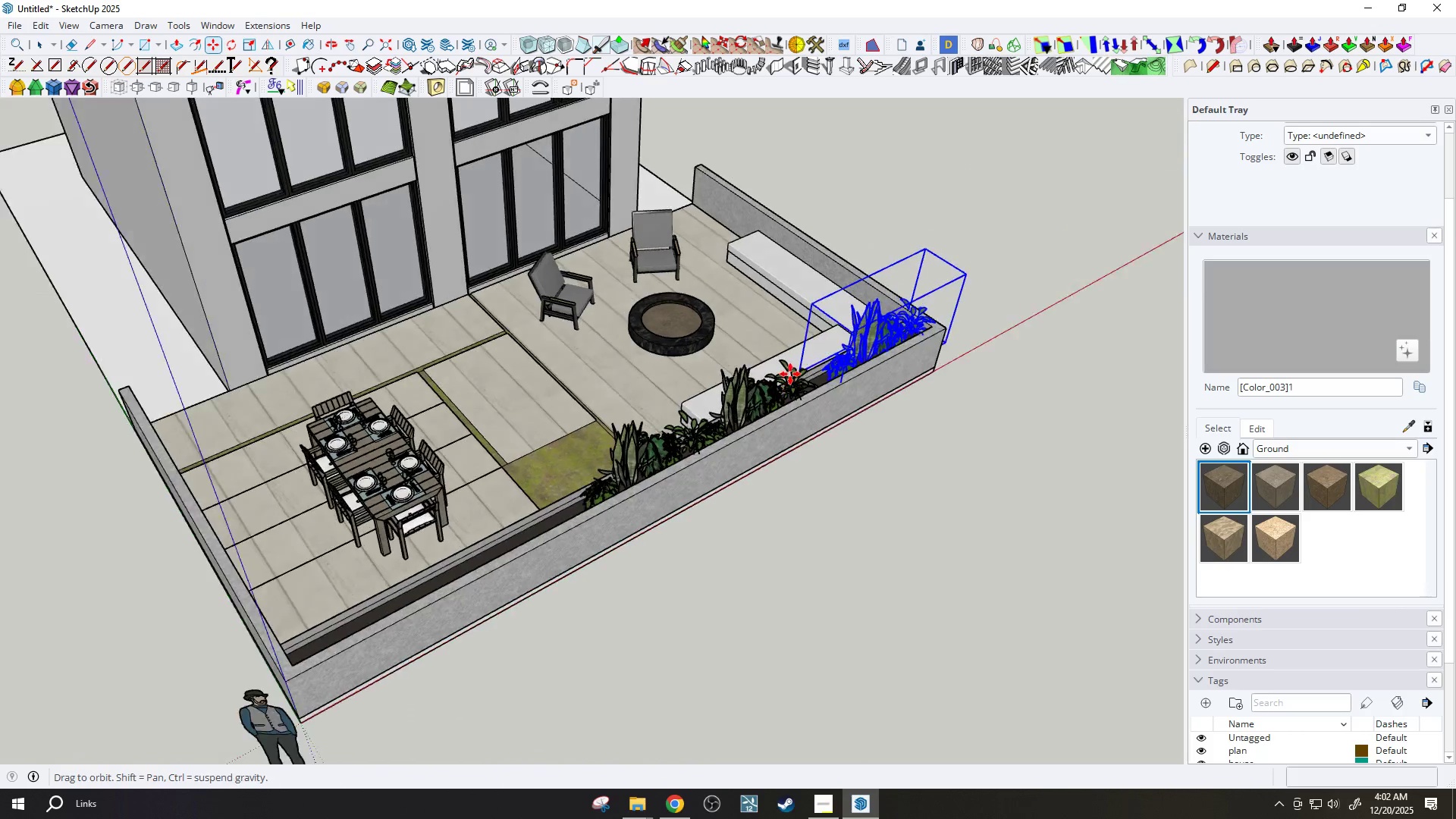 
key(Control+ControlLeft)
 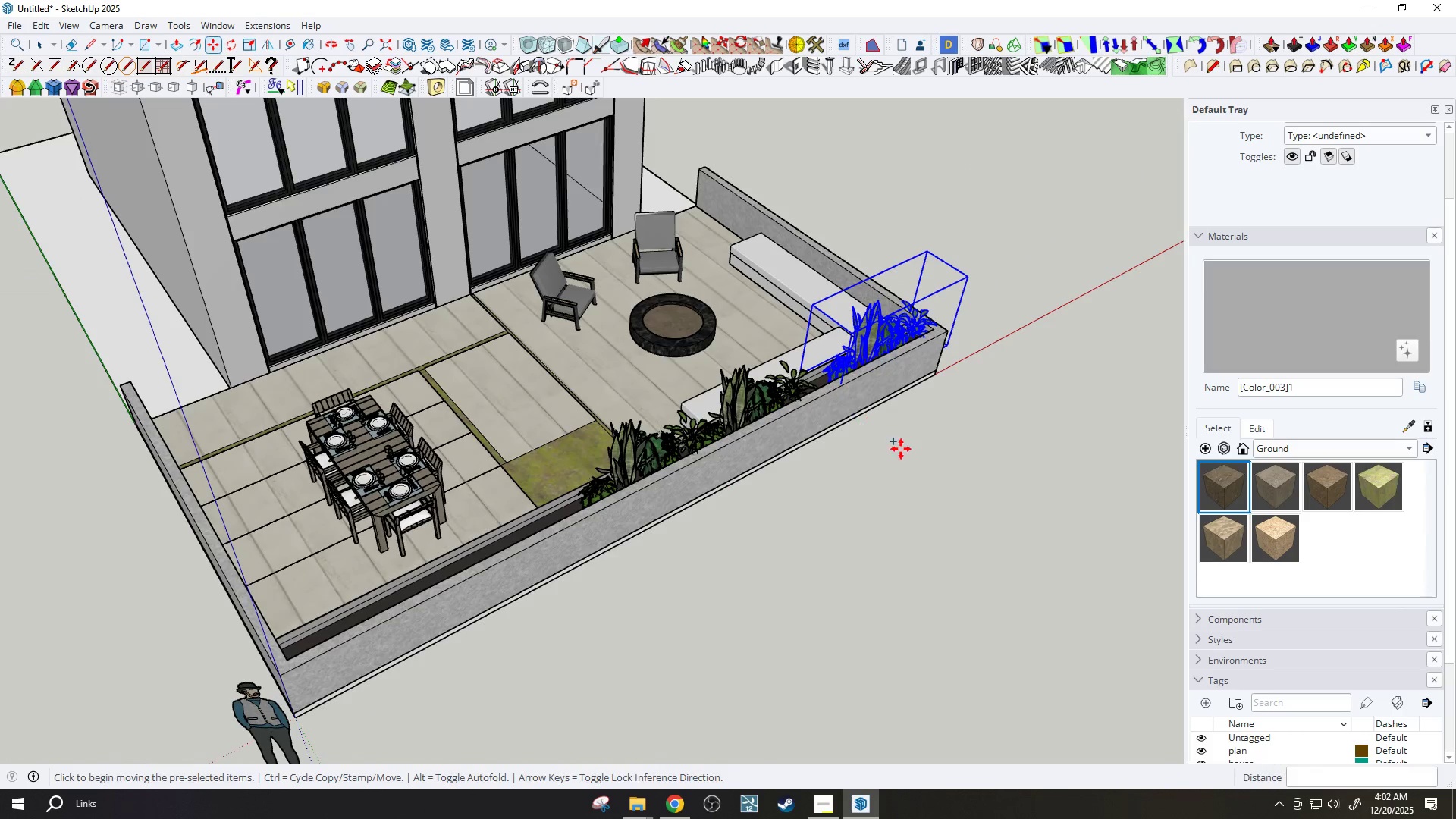 
left_click_drag(start_coordinate=[901, 449], to_coordinate=[860, 481])
 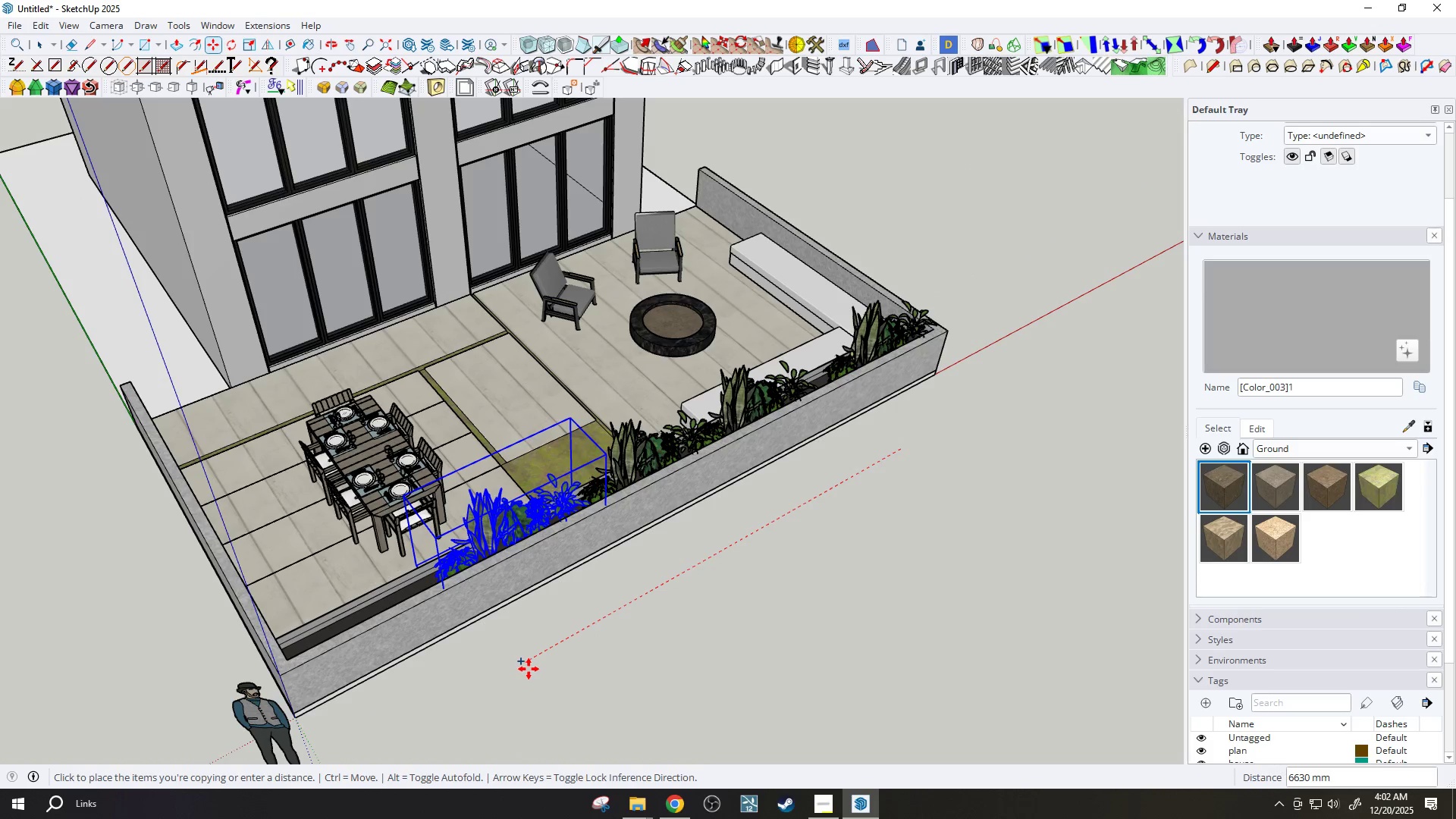 
left_click([527, 670])
 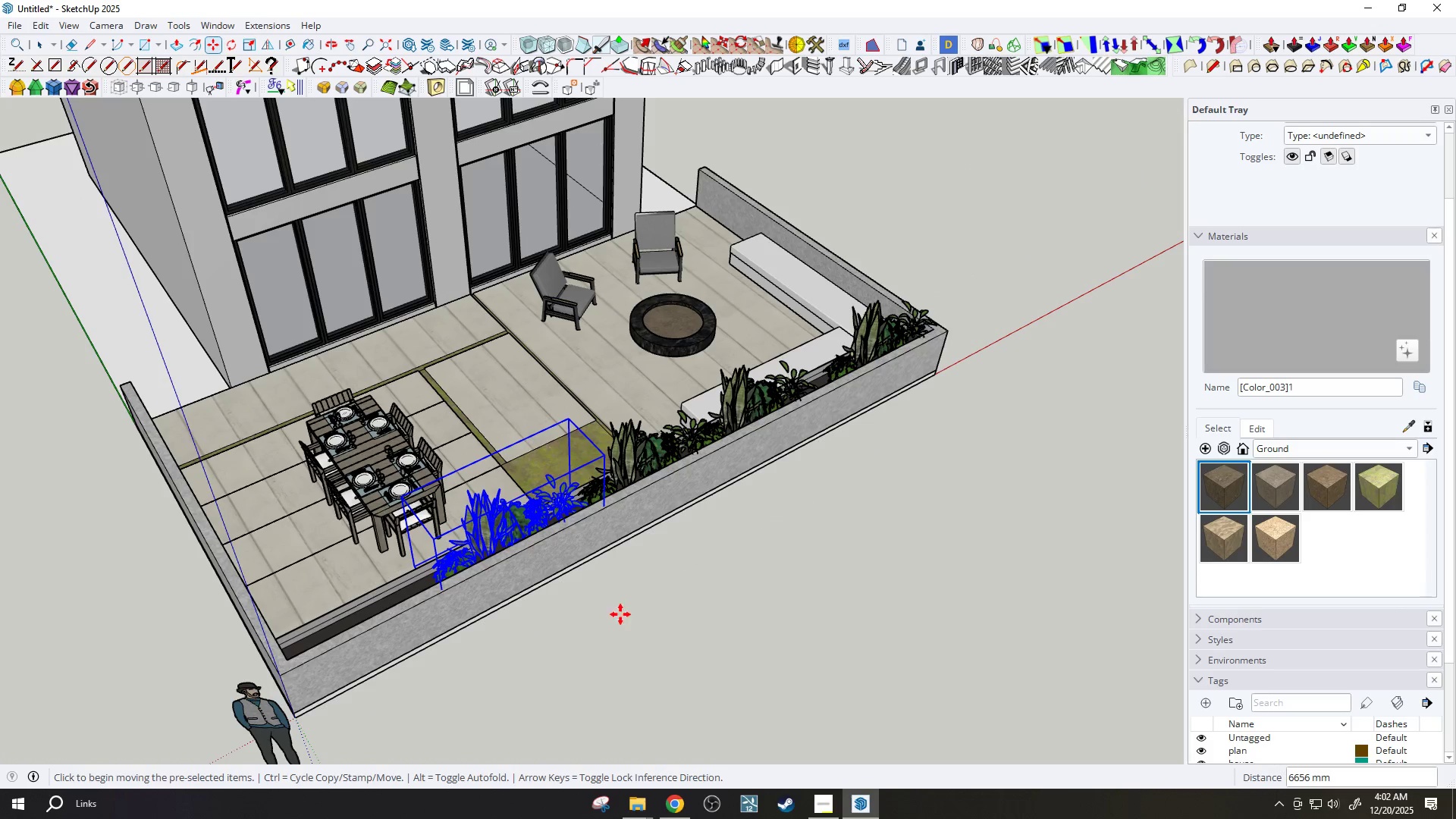 
key(Control+ControlLeft)
 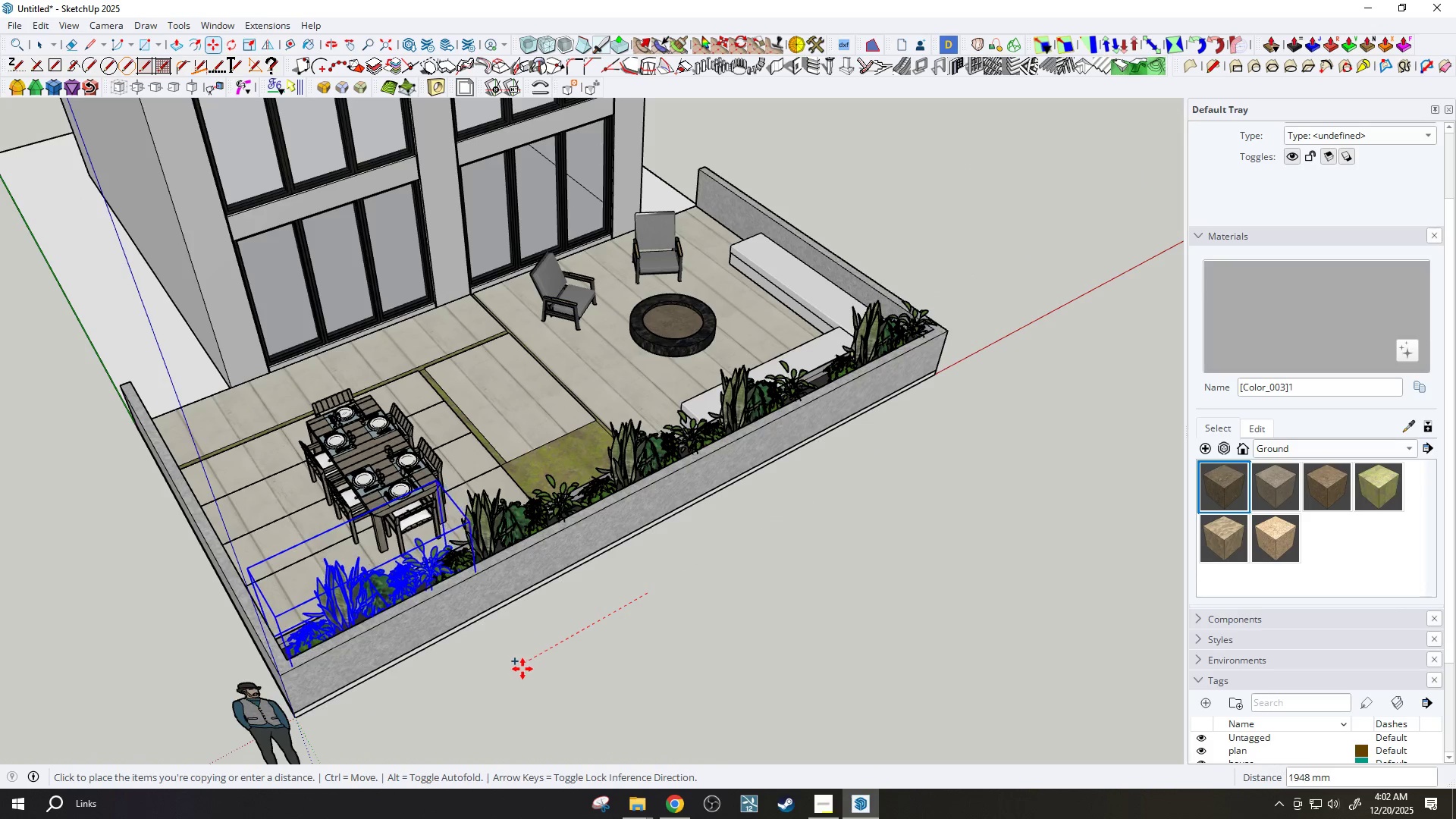 
left_click([519, 670])
 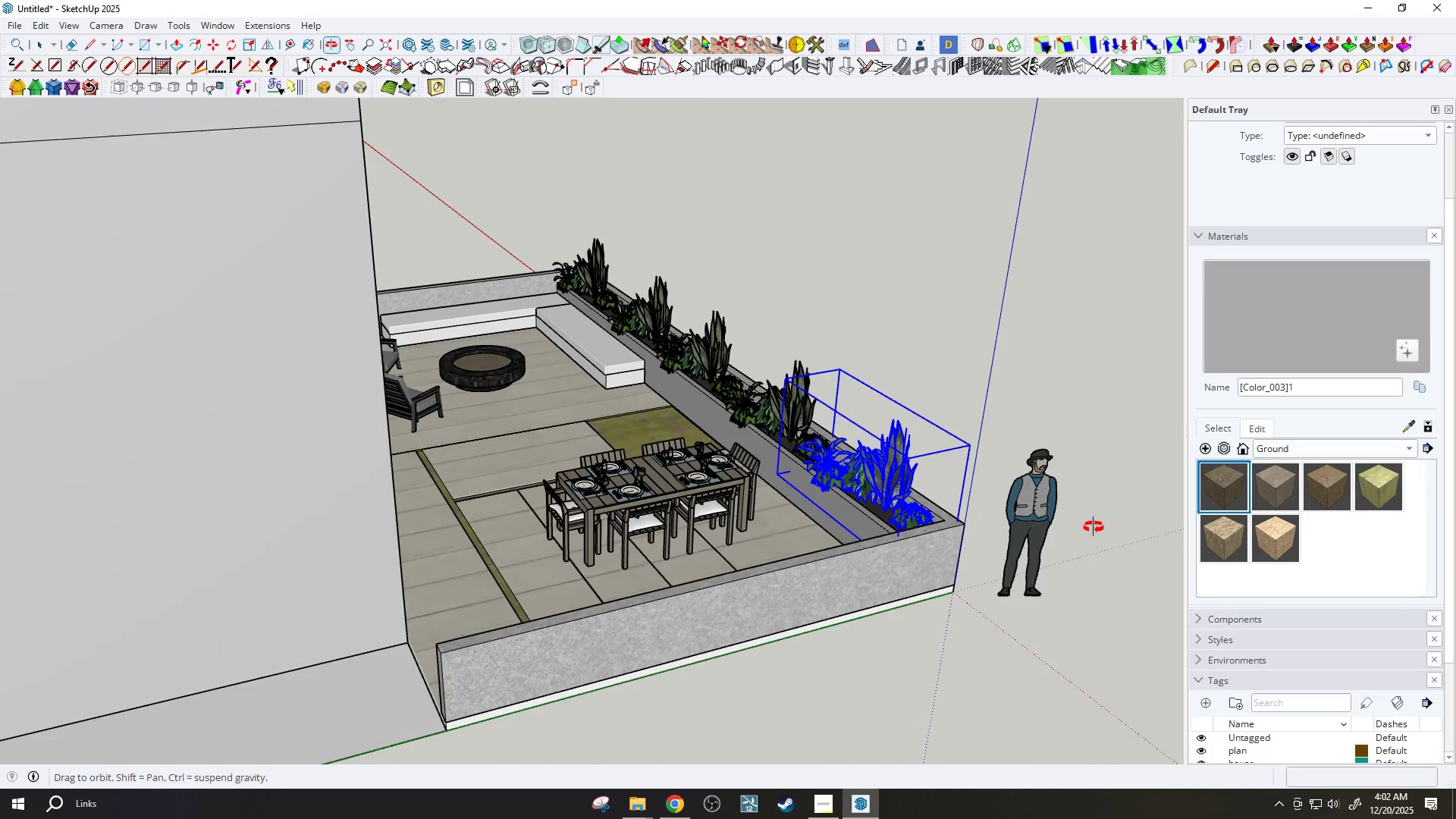 
key(Space)
 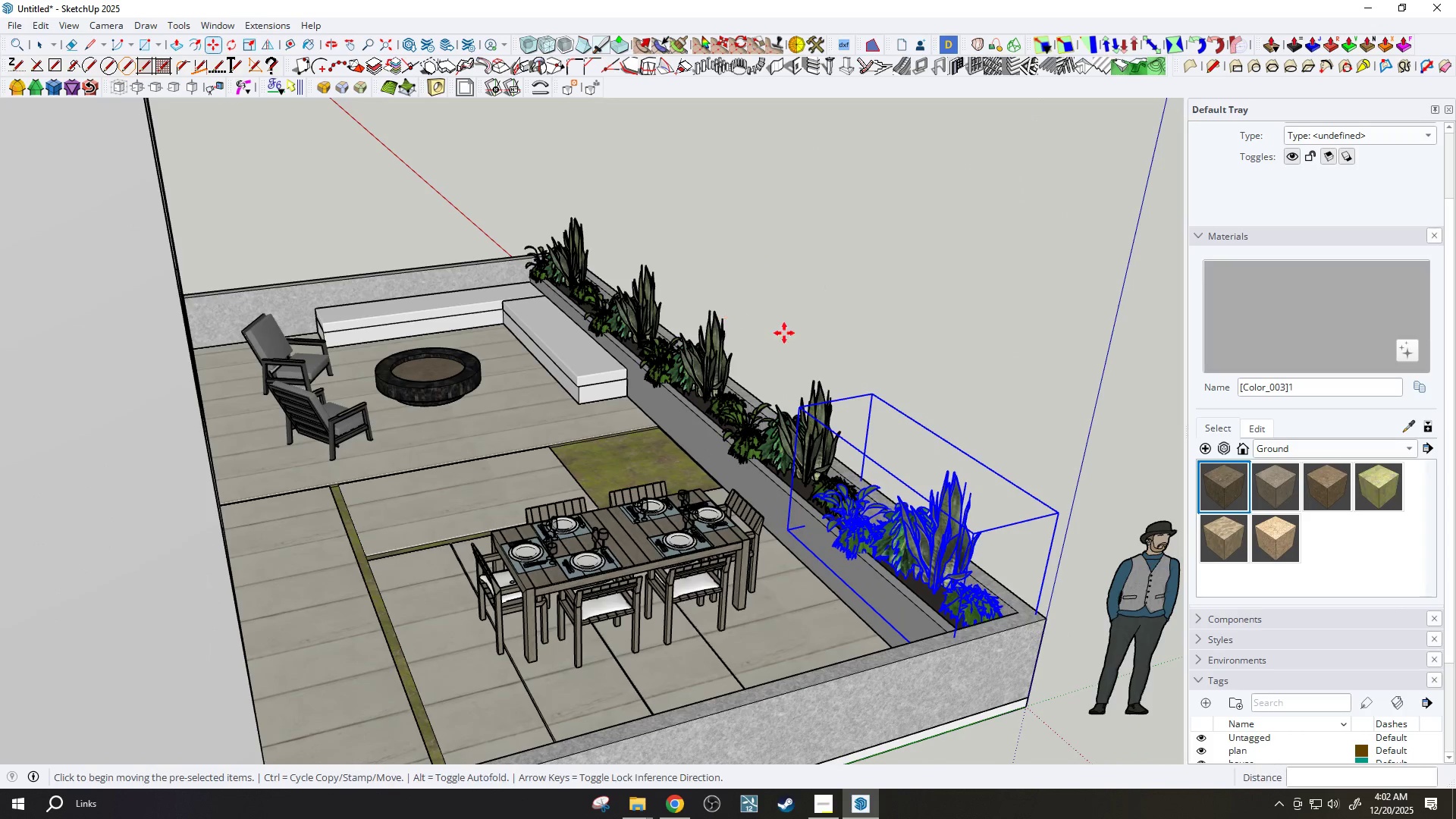 
left_click([830, 329])
 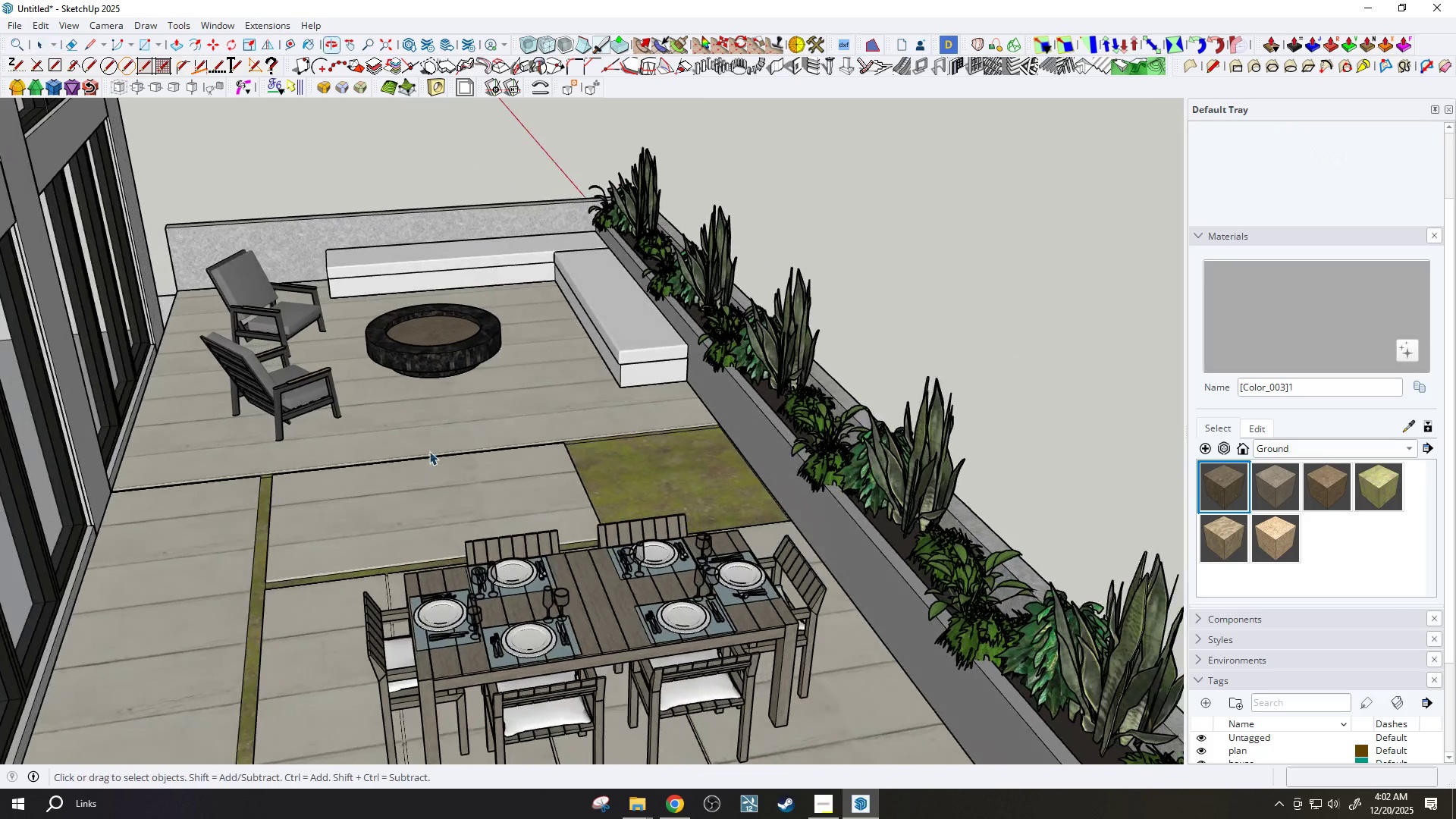 
scroll: coordinate [474, 458], scroll_direction: up, amount: 6.0
 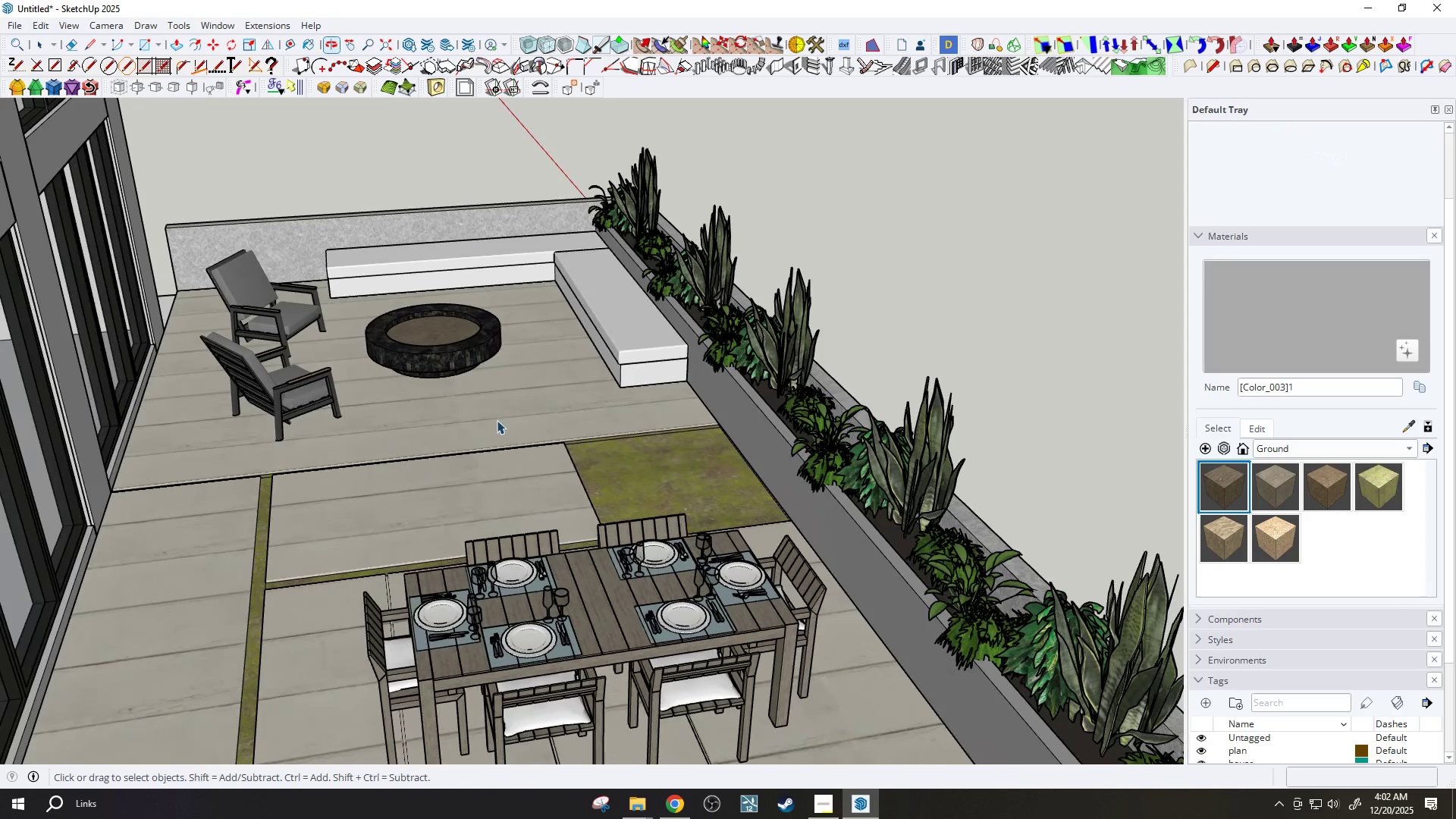 
key(H)
 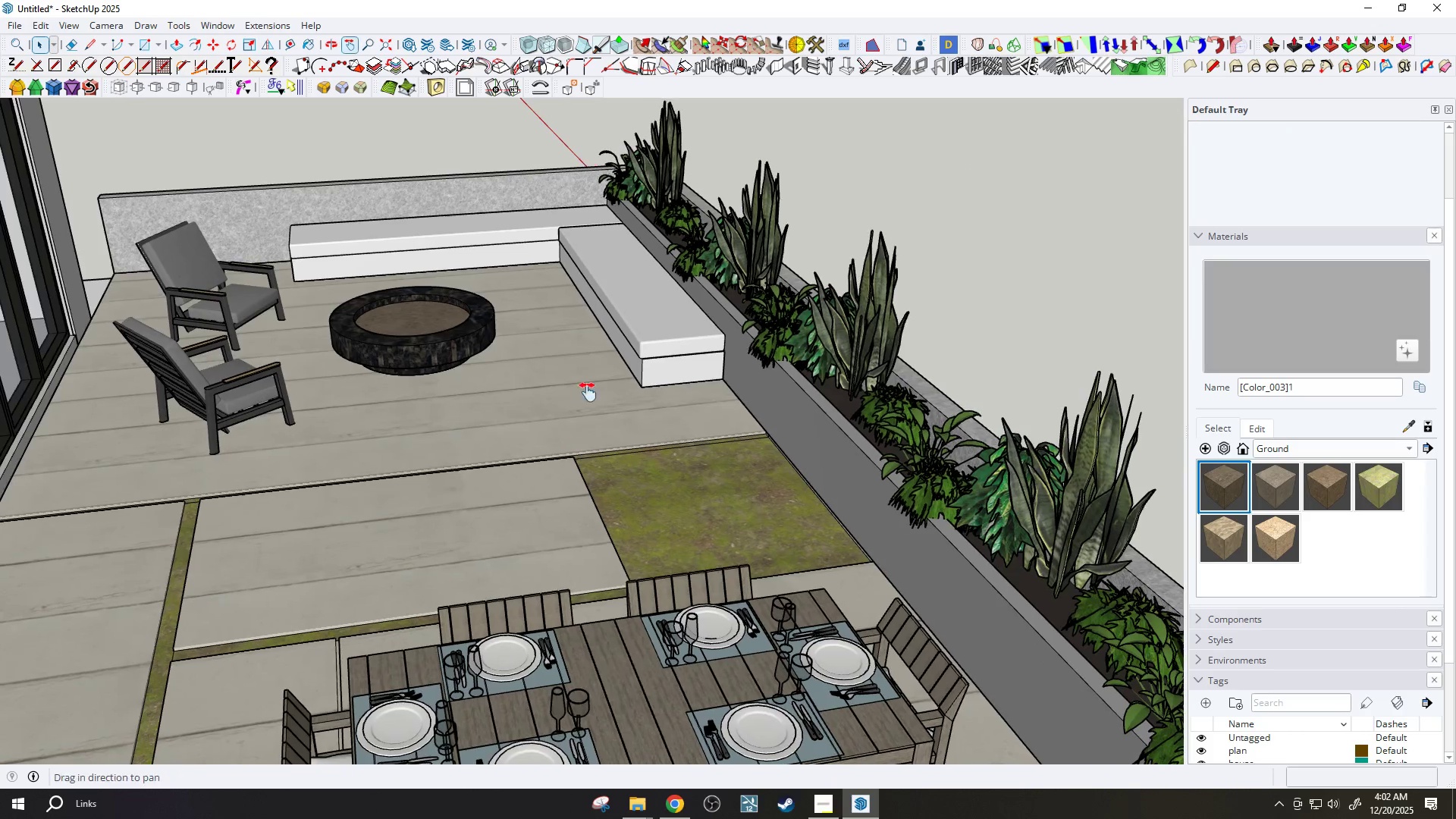 
left_click_drag(start_coordinate=[579, 384], to_coordinate=[667, 507])
 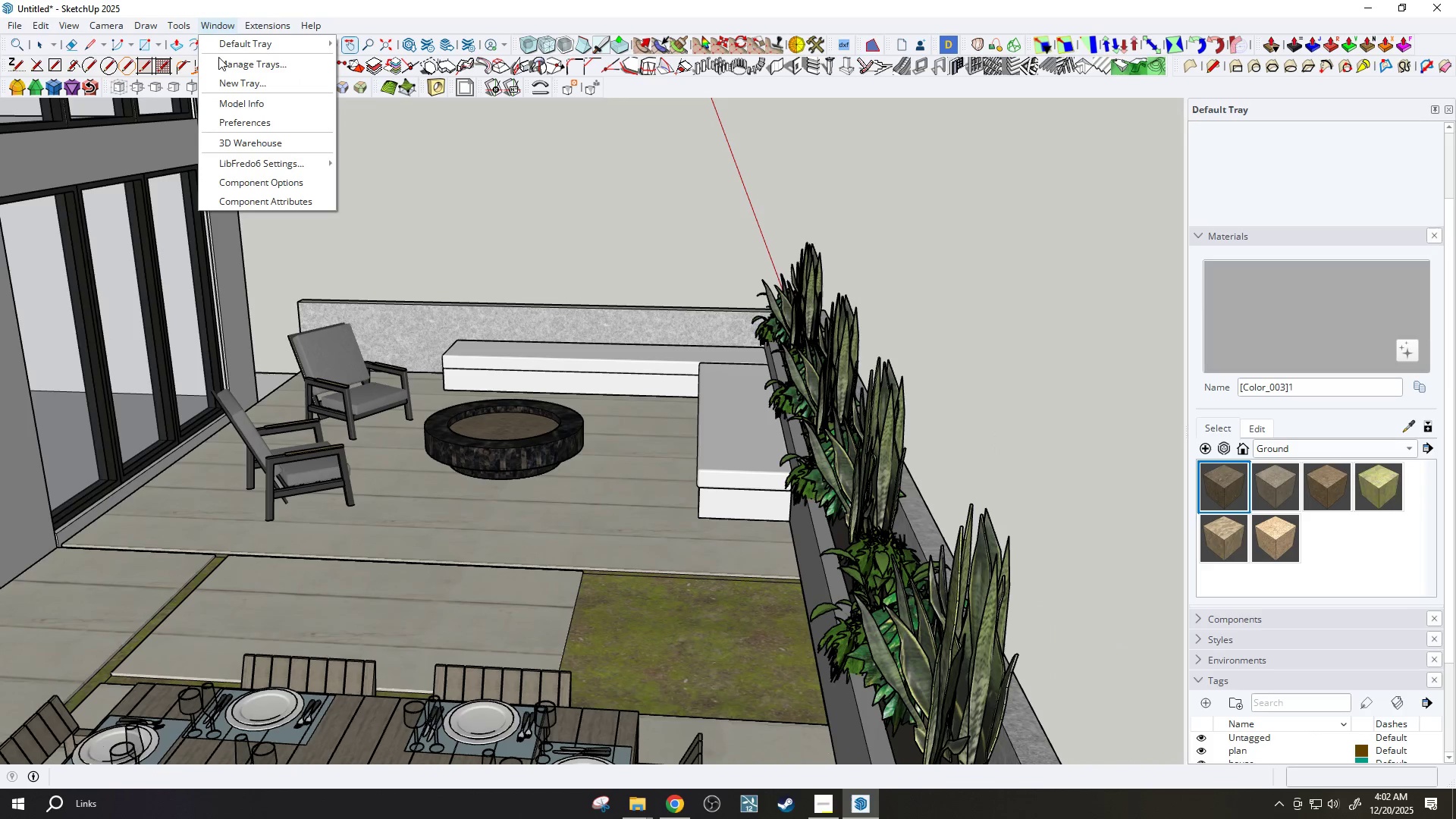 
scroll: coordinate [532, 392], scroll_direction: up, amount: 2.0
 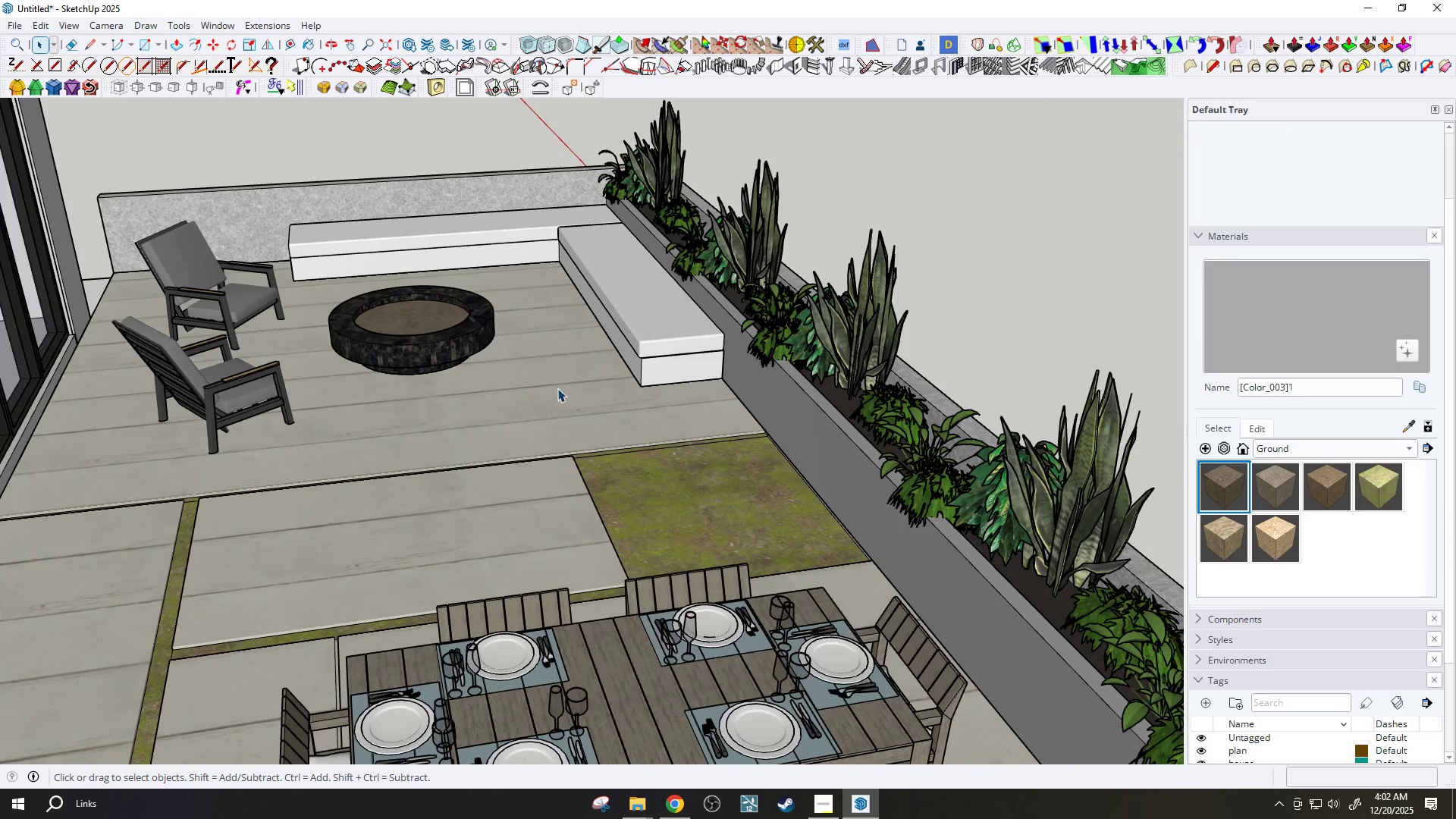 
left_click([258, 149])
 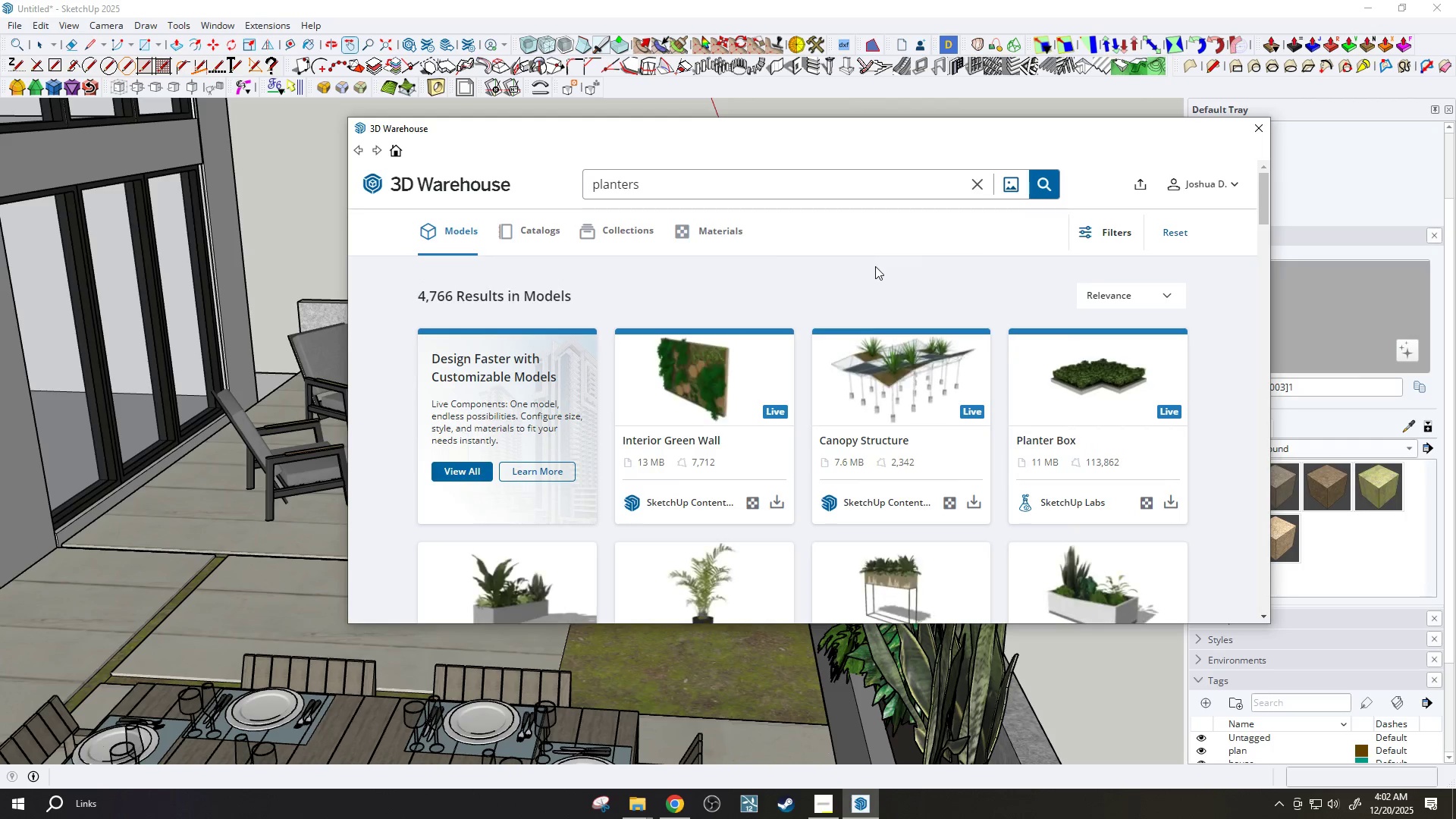 
scroll: coordinate [971, 315], scroll_direction: down, amount: 3.0
 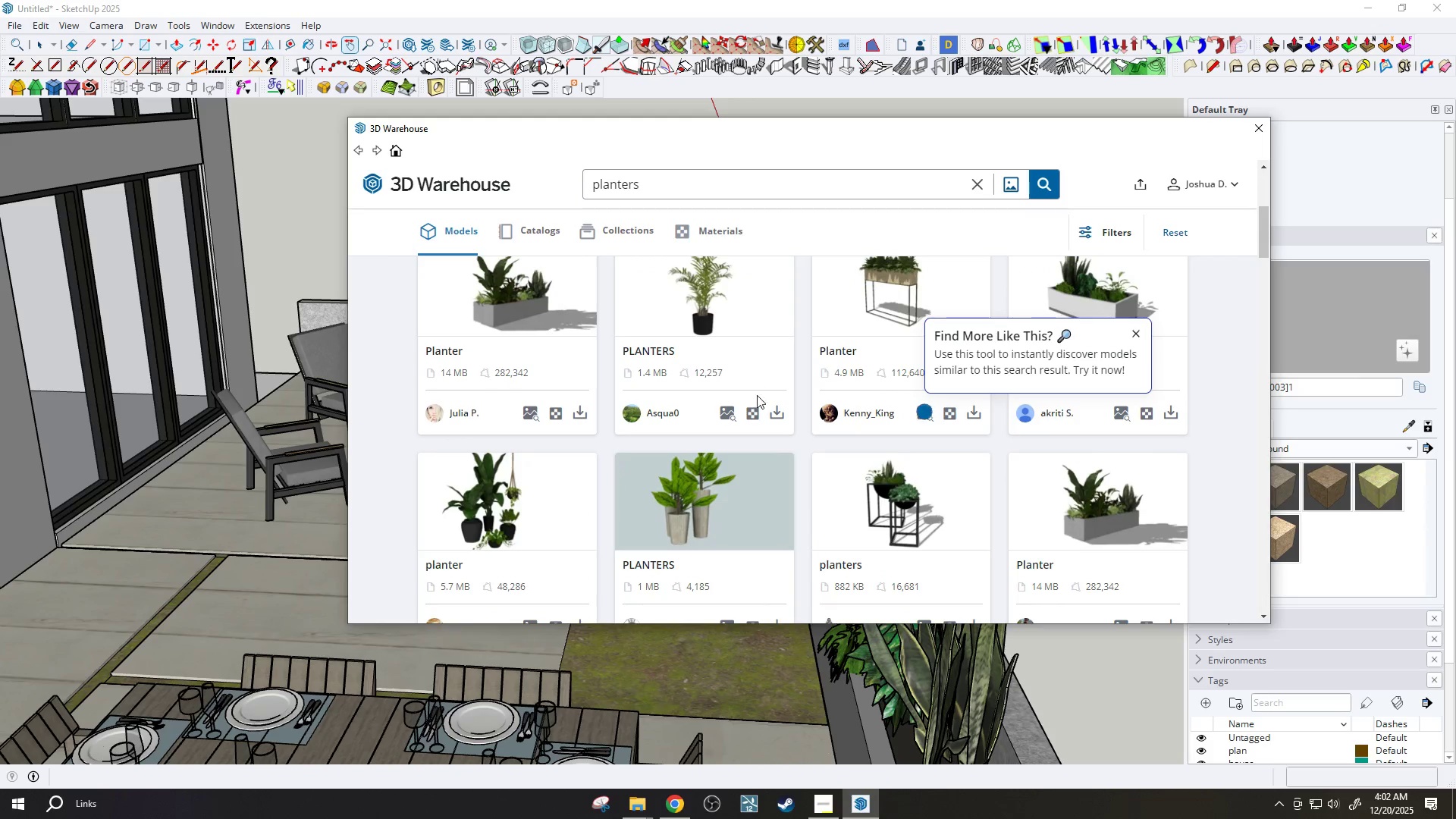 
left_click([774, 416])
 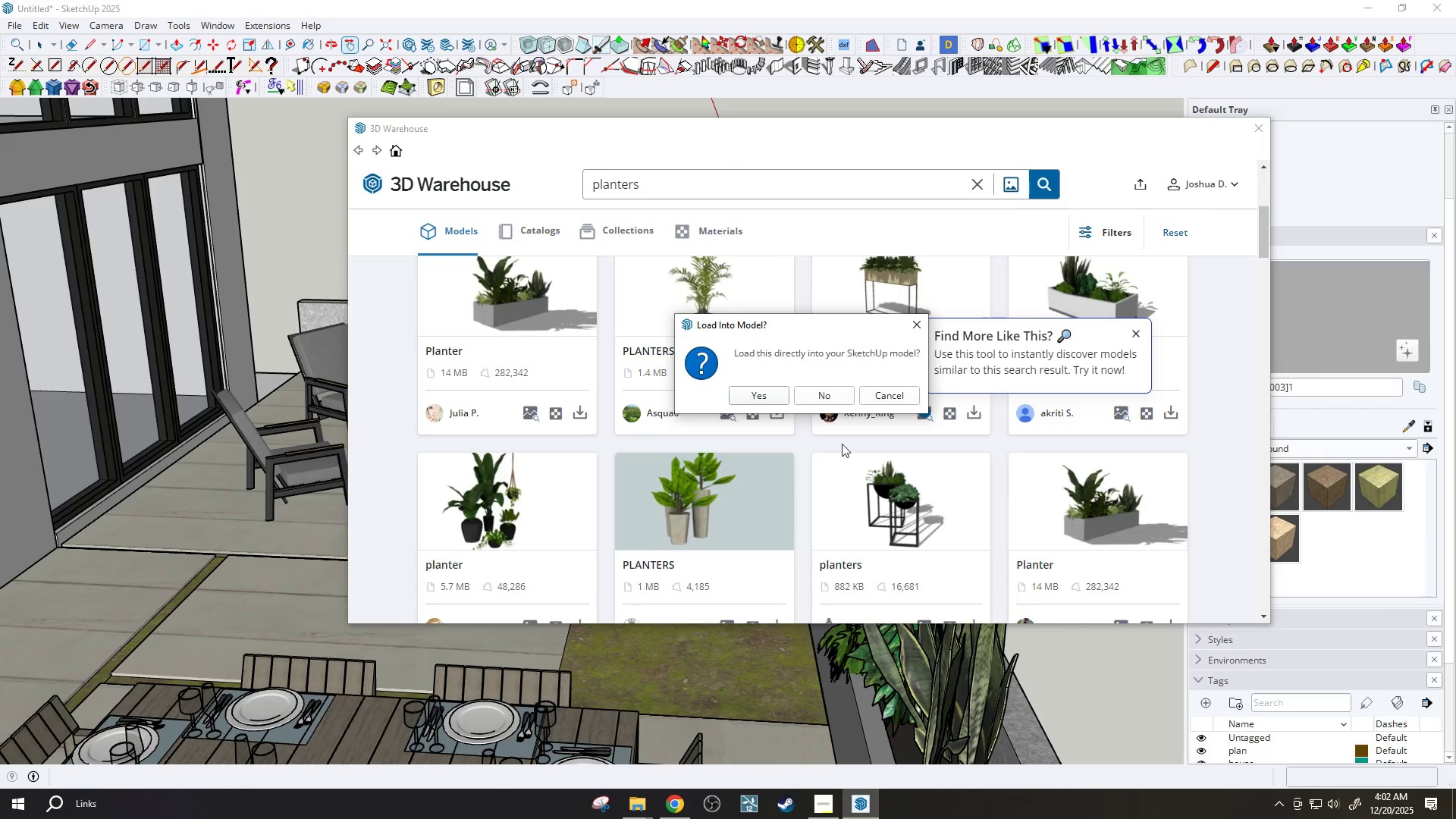 
left_click([759, 396])
 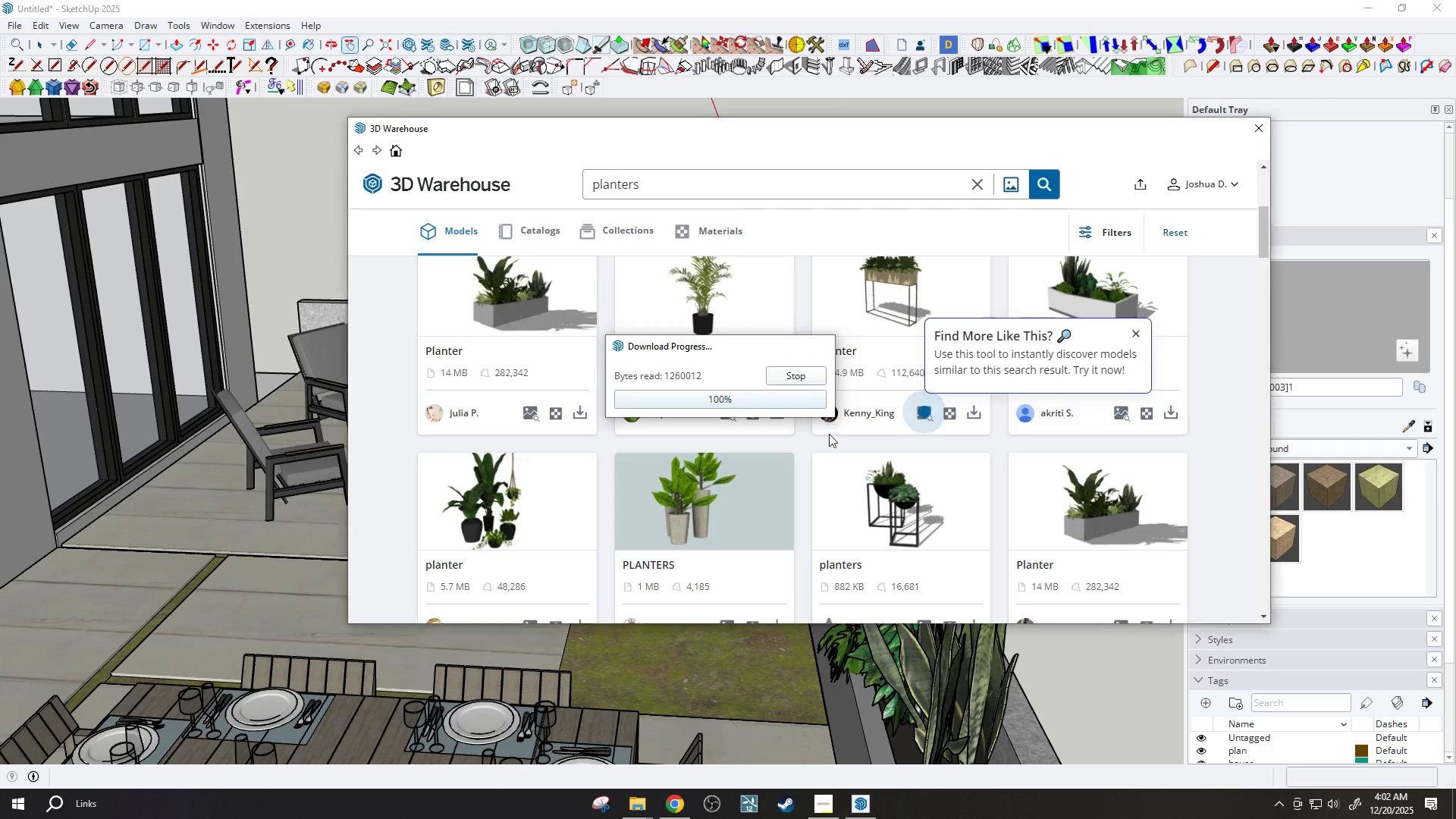 
scroll: coordinate [444, 383], scroll_direction: none, amount: 0.0
 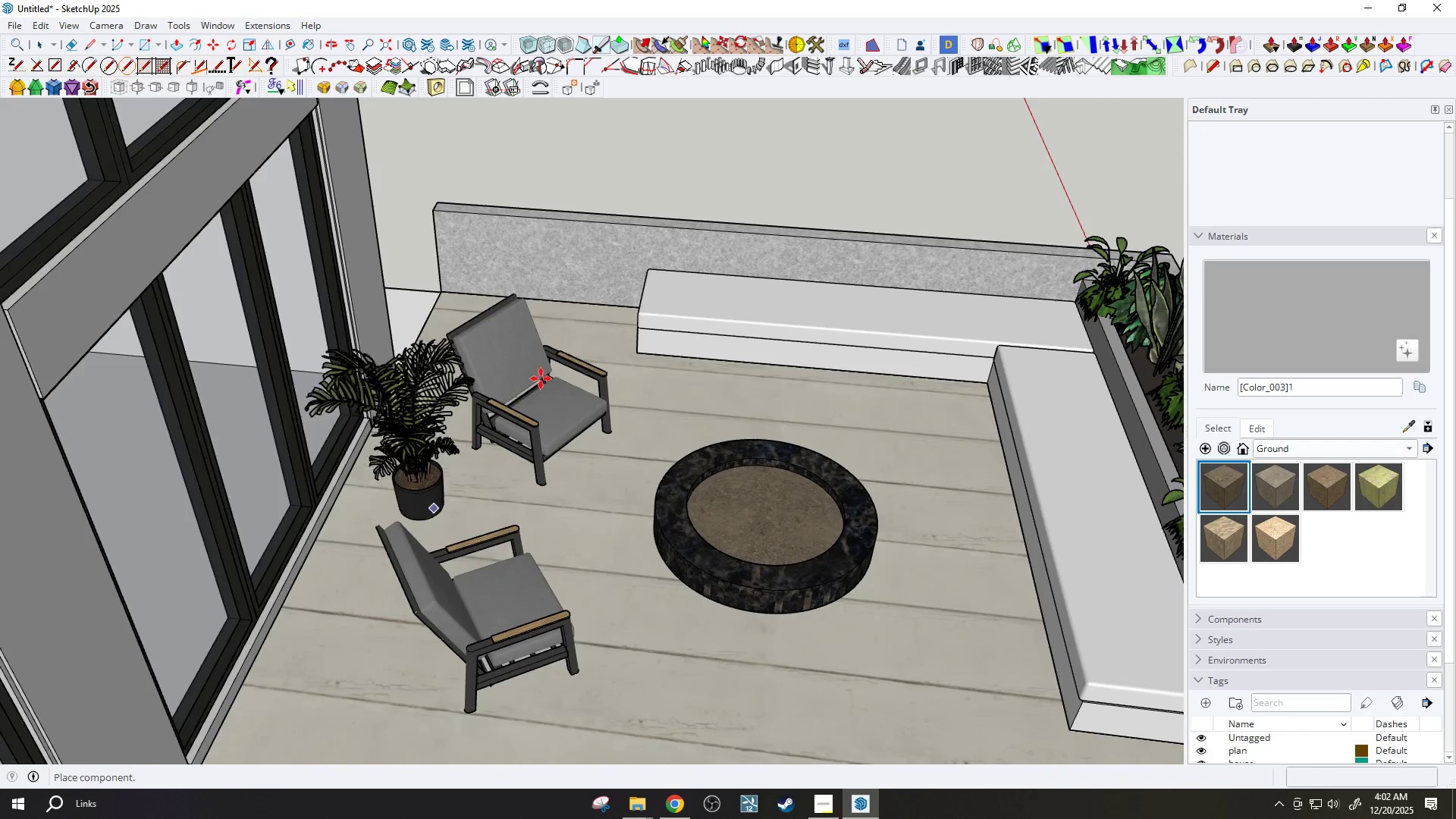 
scroll: coordinate [575, 343], scroll_direction: up, amount: 3.0
 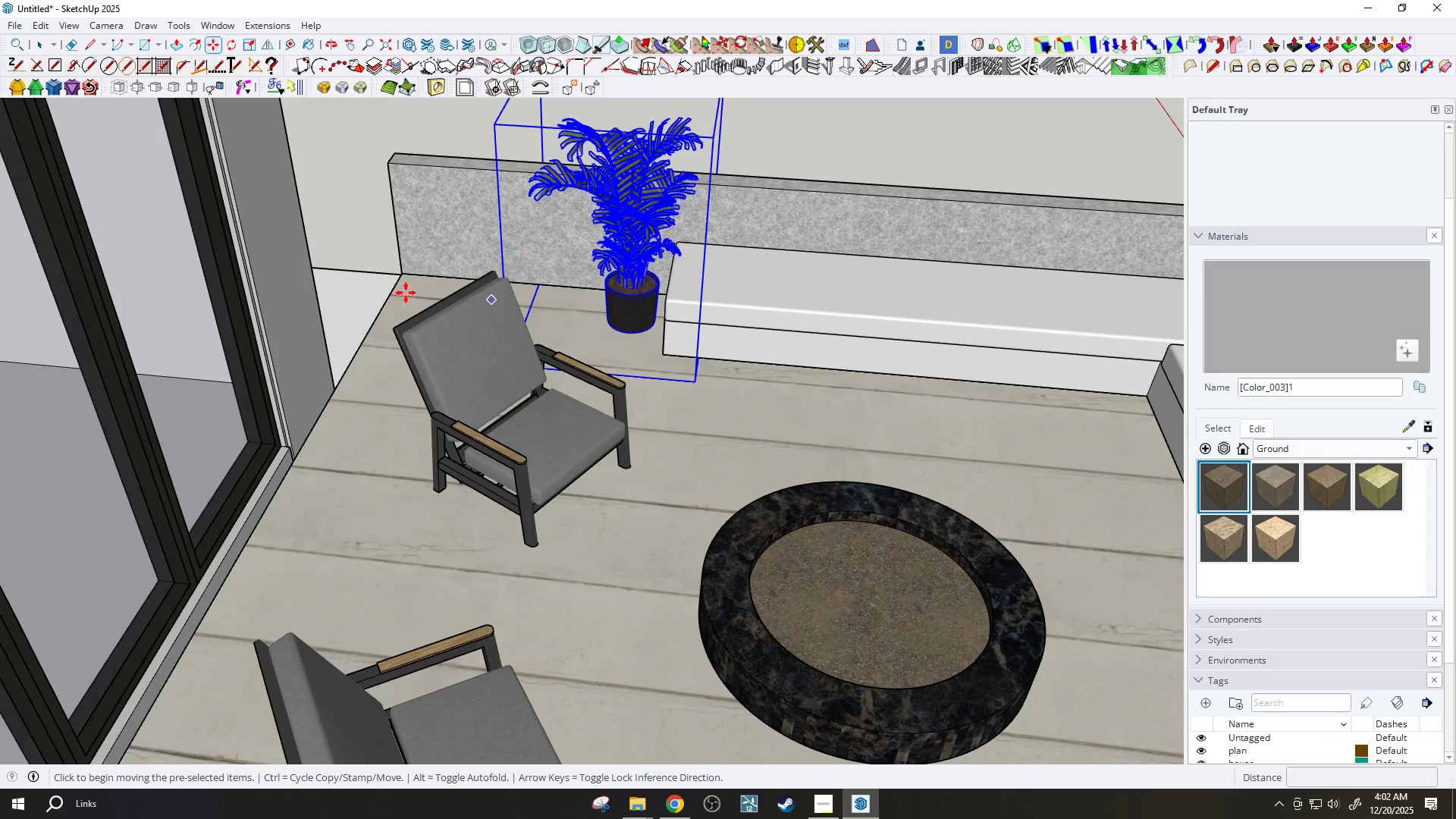 
scroll: coordinate [563, 284], scroll_direction: down, amount: 11.0
 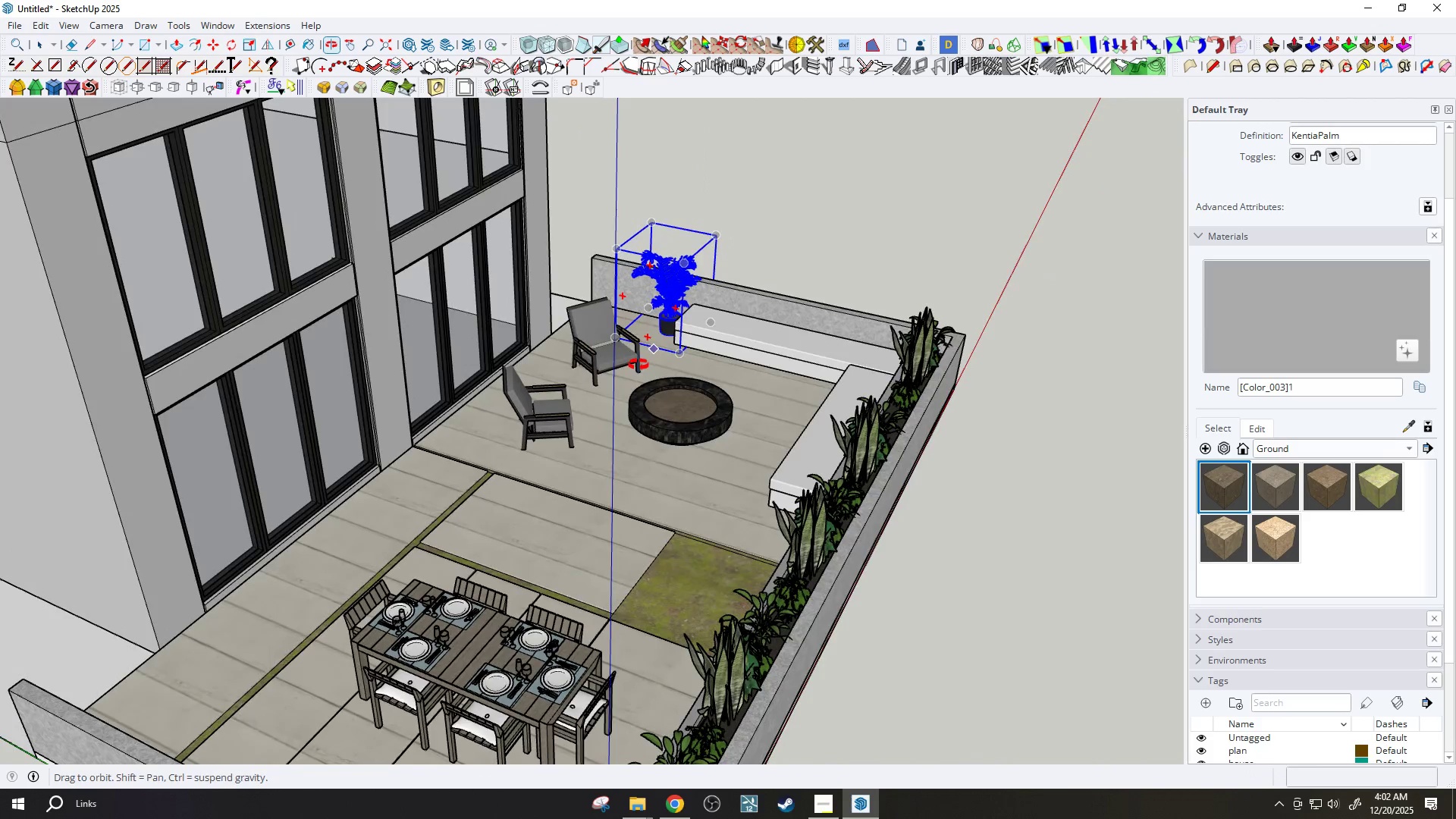 
scroll: coordinate [682, 366], scroll_direction: up, amount: 5.0
 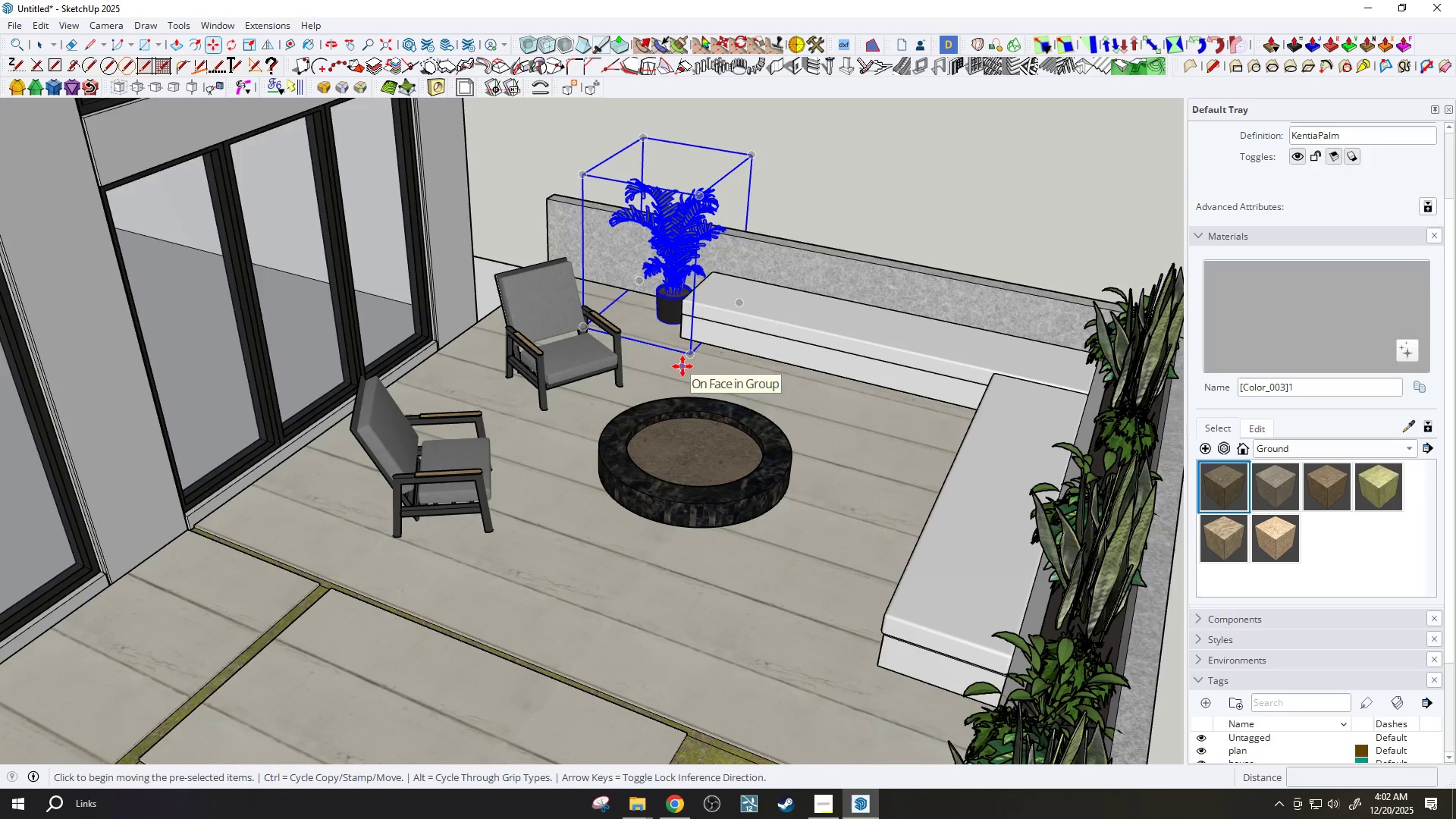 
scroll: coordinate [670, 372], scroll_direction: none, amount: 0.0
 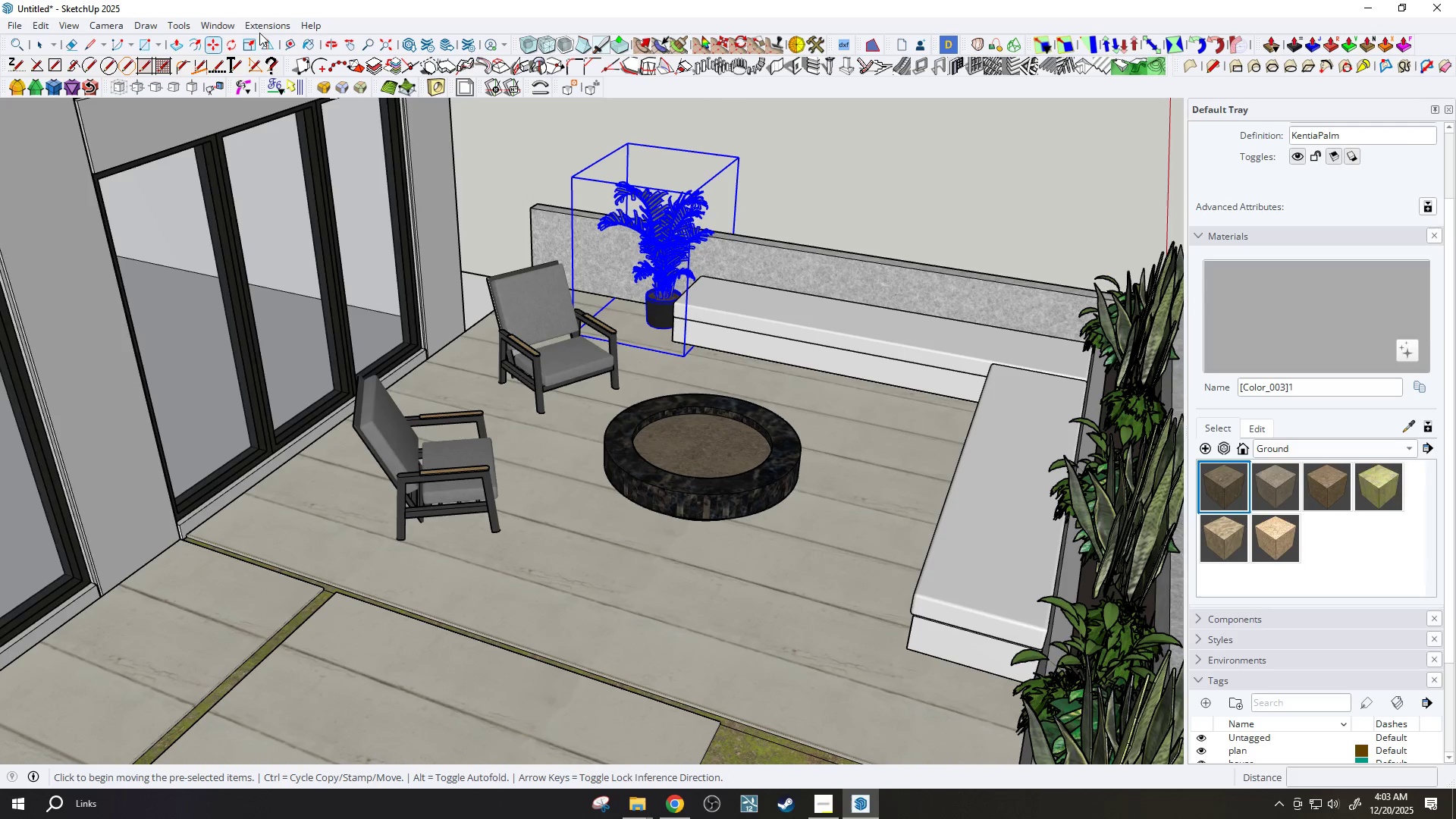 
left_click([232, 21])
 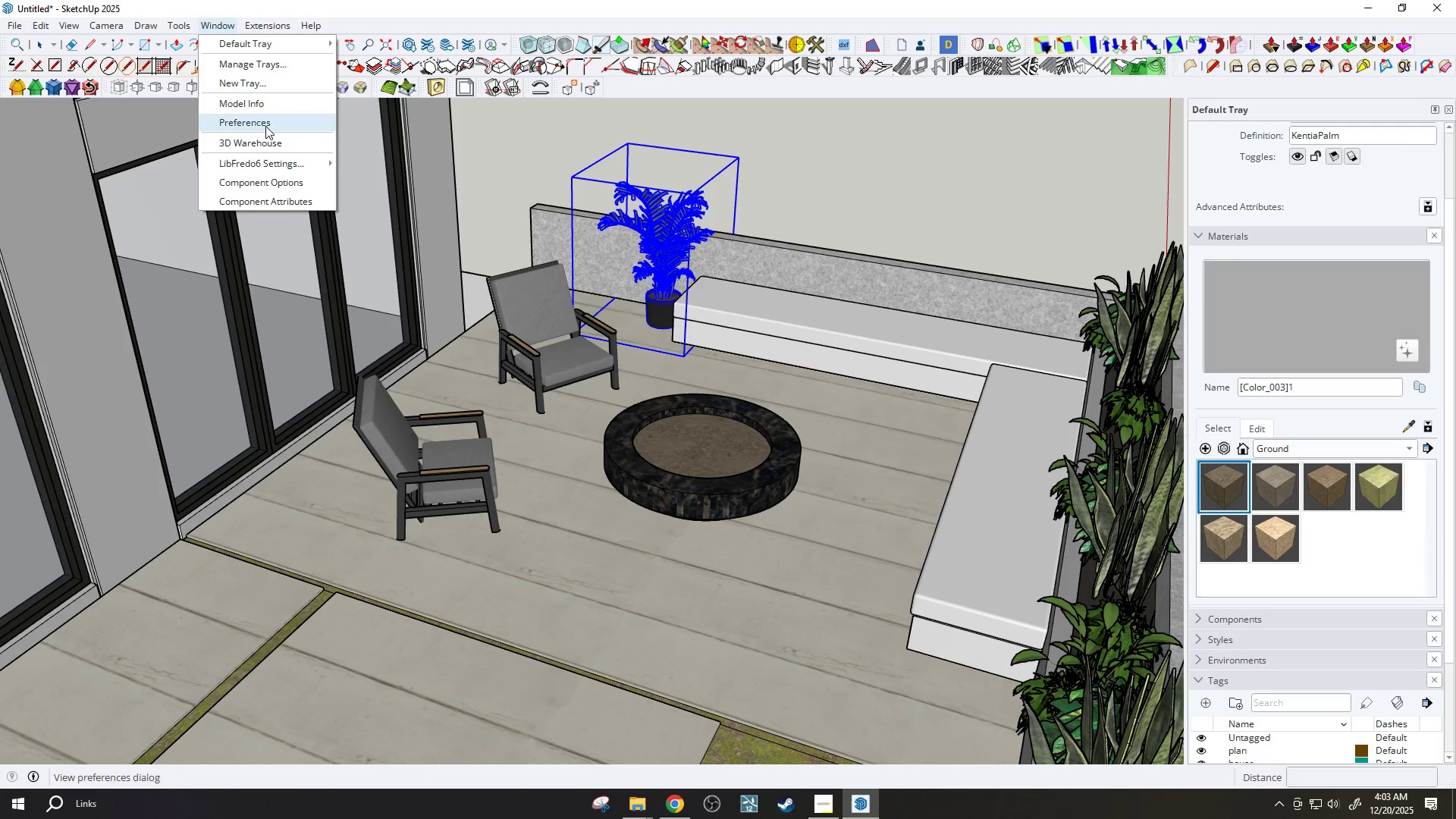 
left_click([265, 138])
 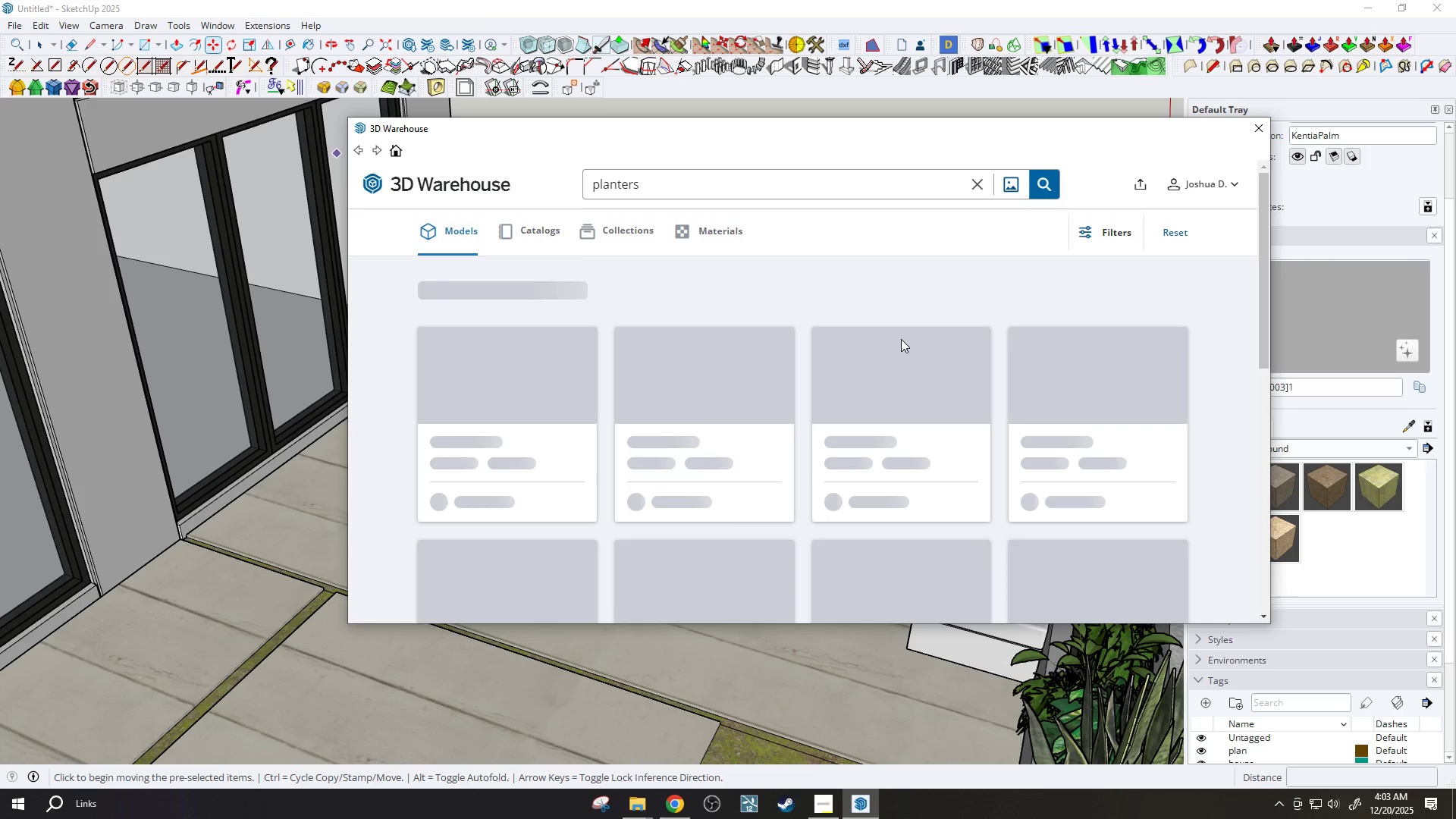 
scroll: coordinate [1092, 477], scroll_direction: down, amount: 13.0
 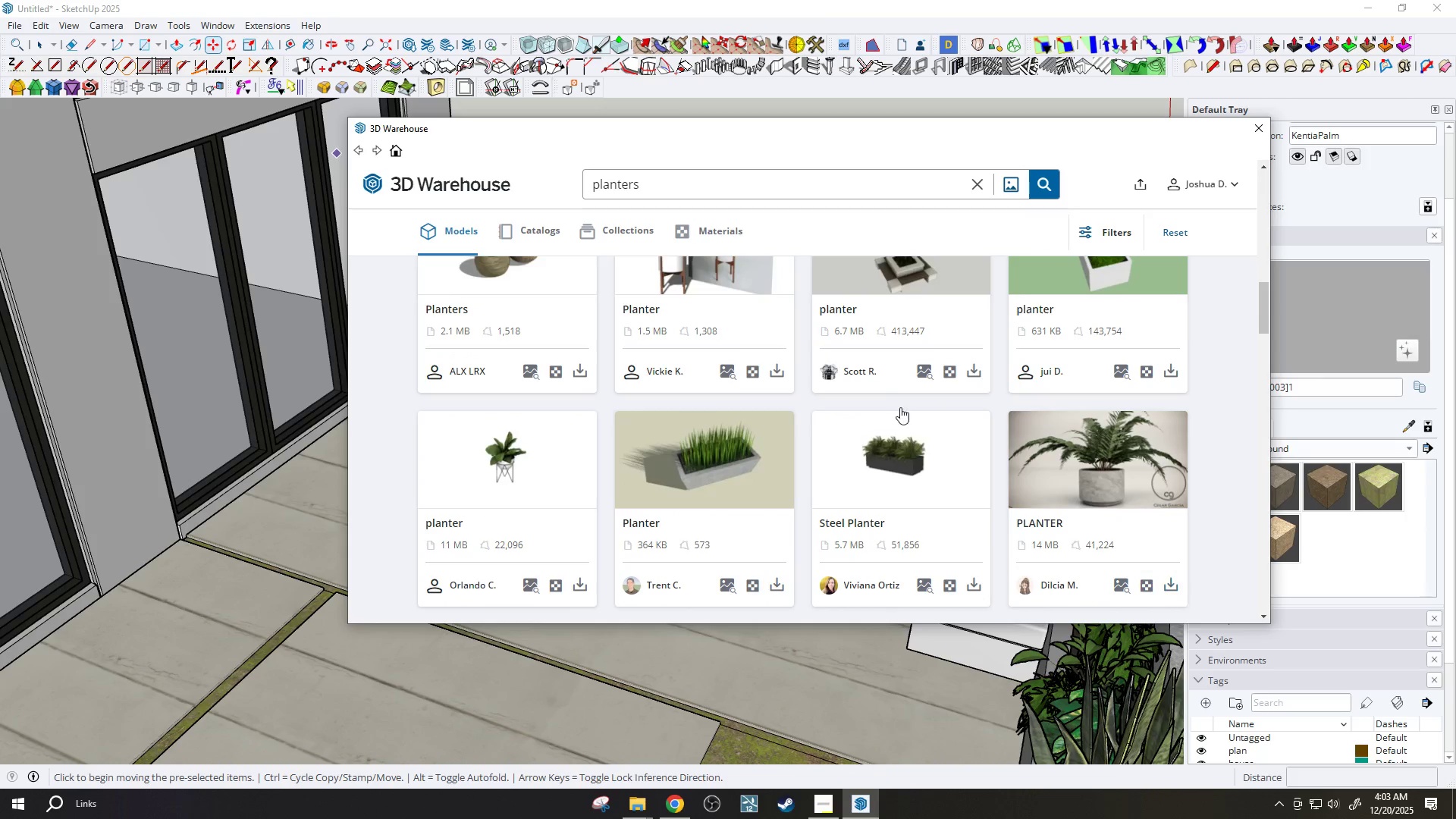 
scroll: coordinate [817, 381], scroll_direction: up, amount: 1.0
 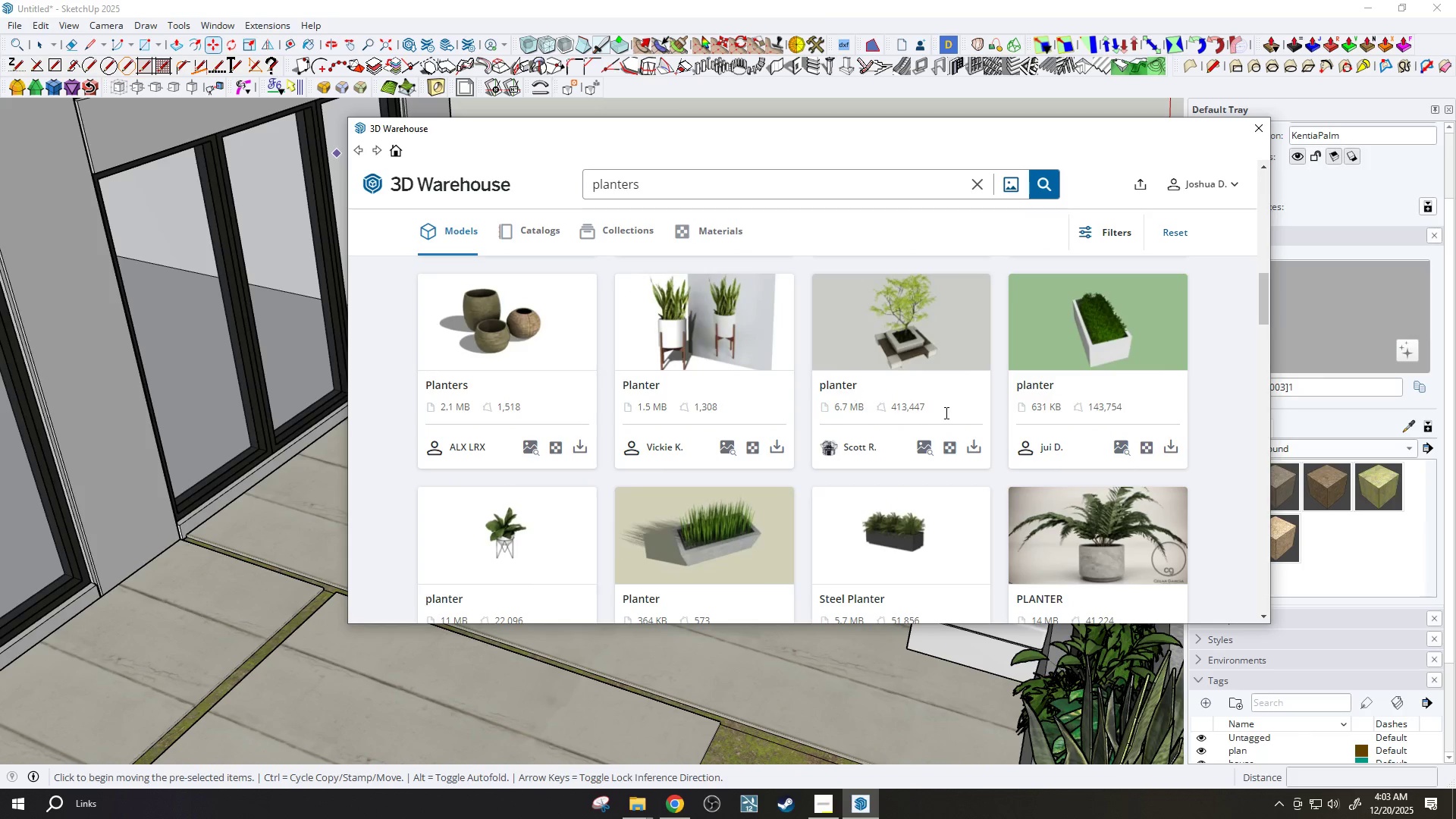 
scroll: coordinate [1122, 525], scroll_direction: down, amount: 1.0
 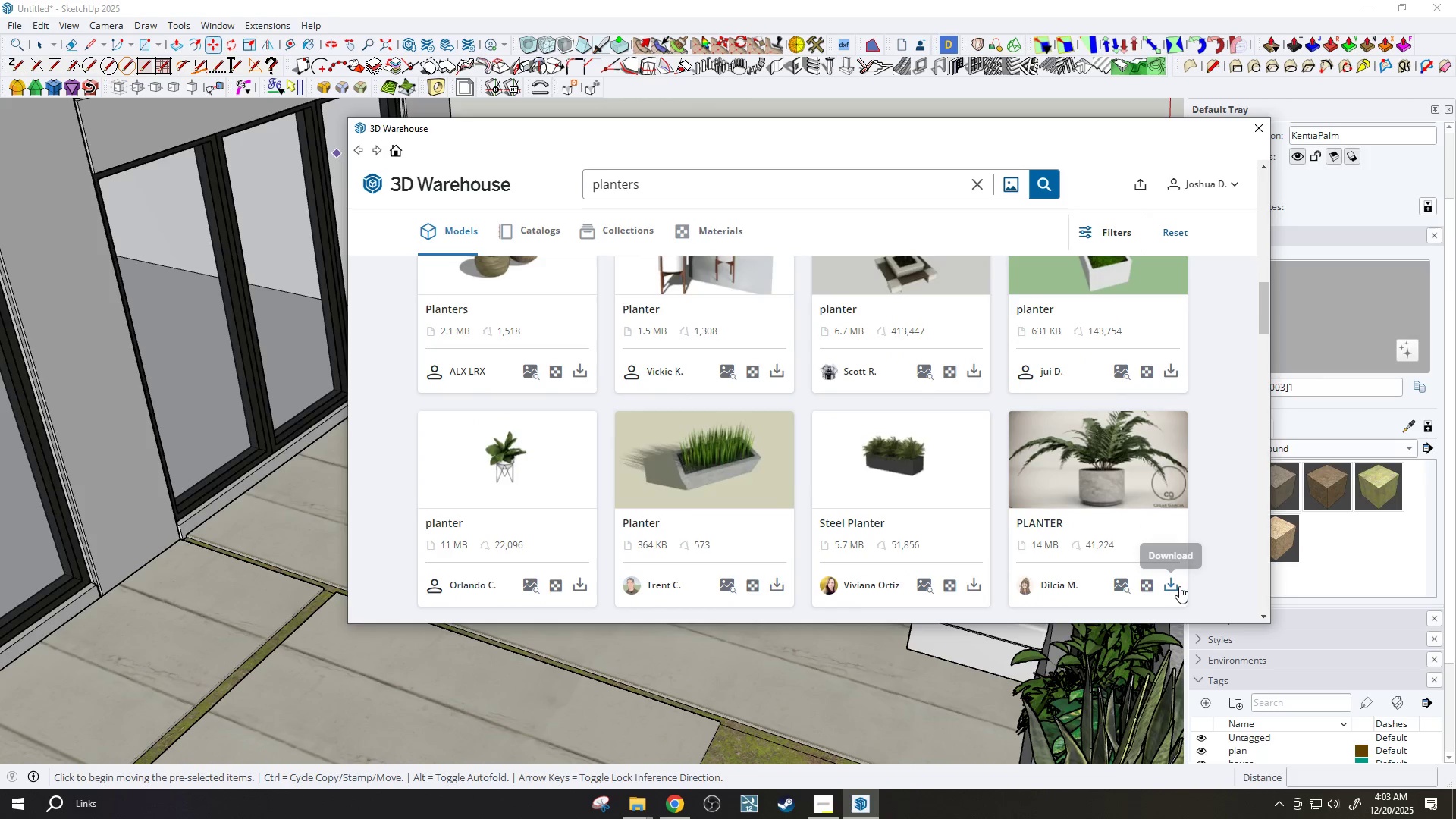 
left_click([1172, 588])
 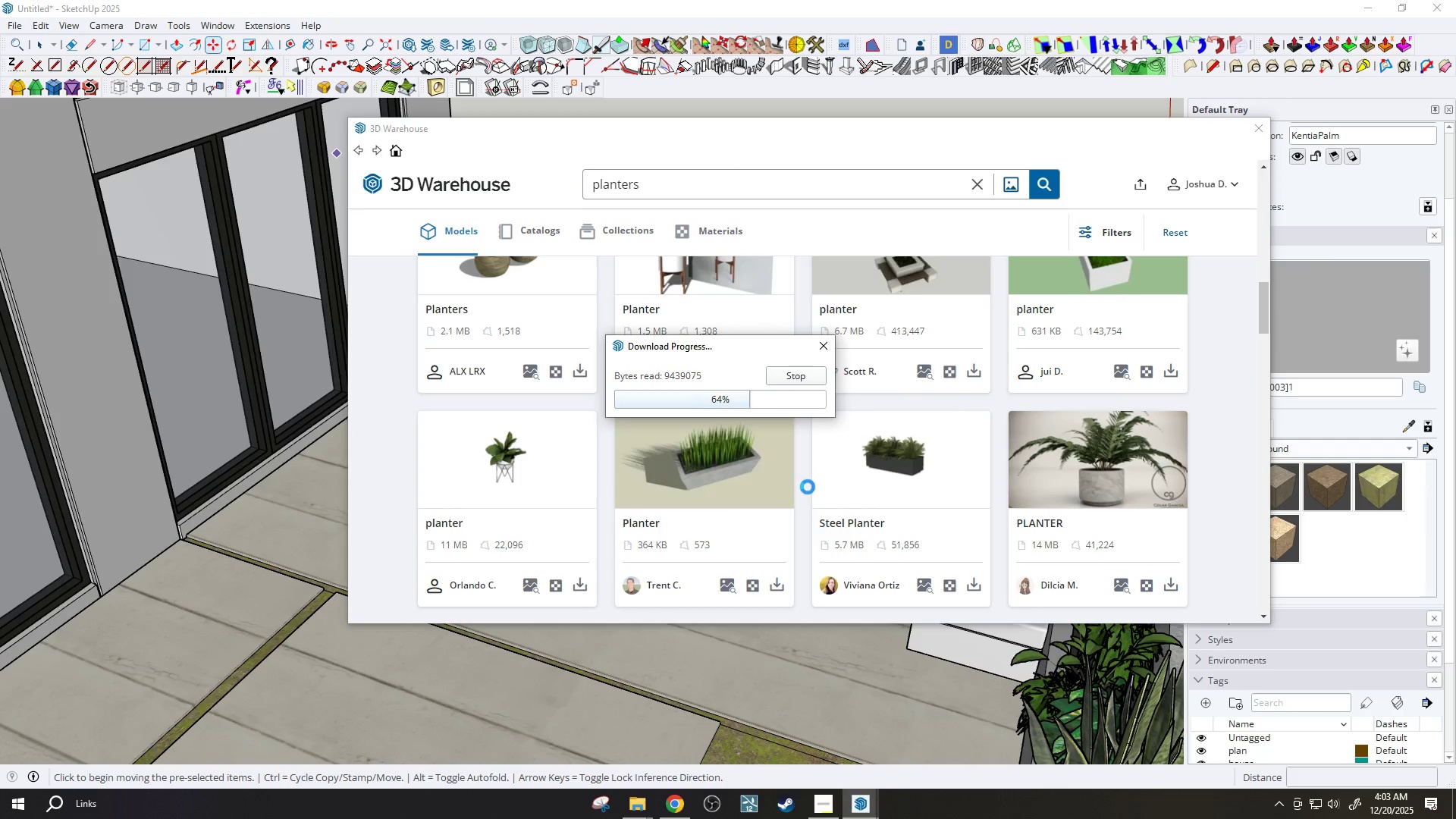 
scroll: coordinate [981, 434], scroll_direction: down, amount: 29.0
 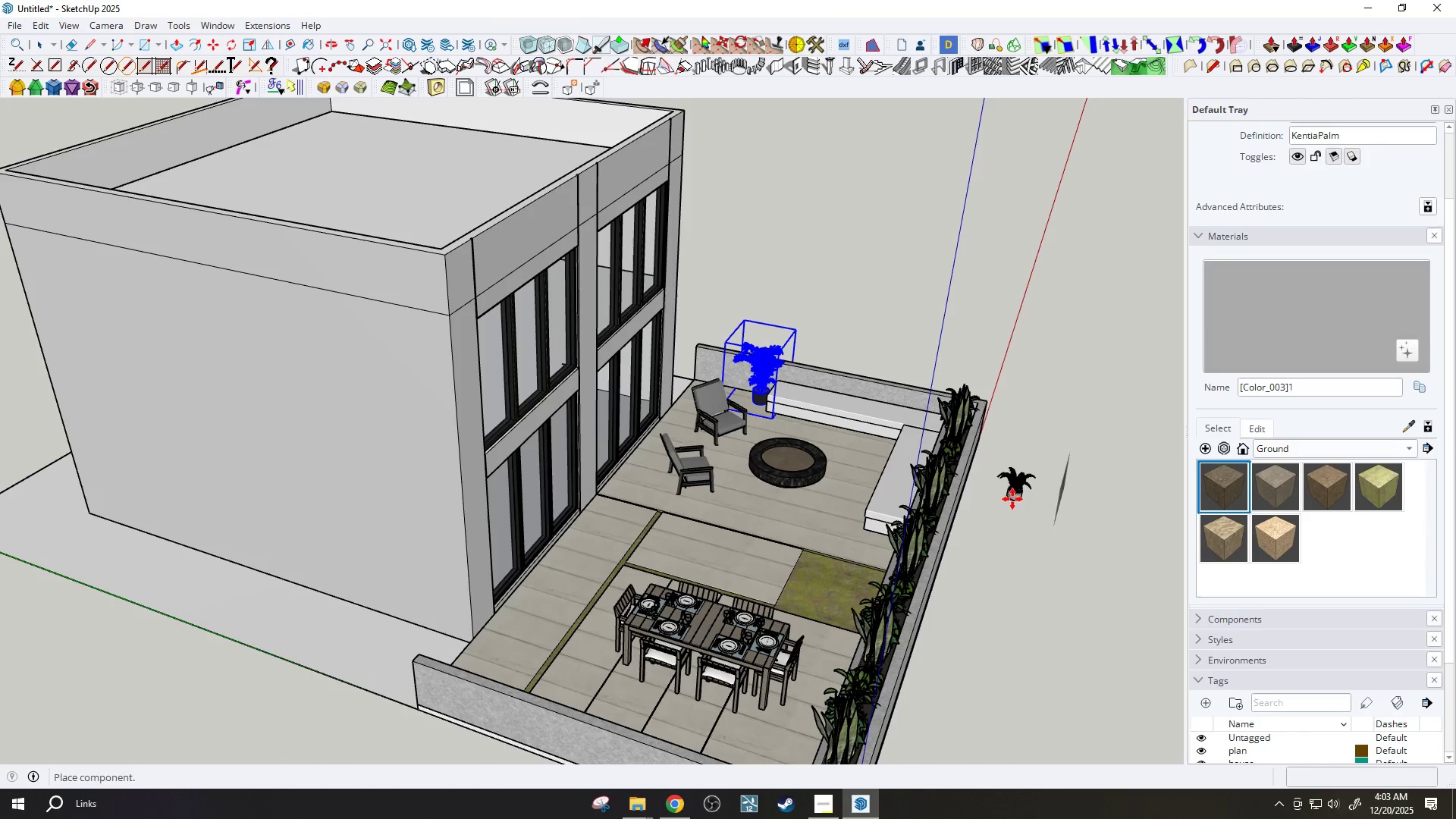 
left_click([1031, 544])
 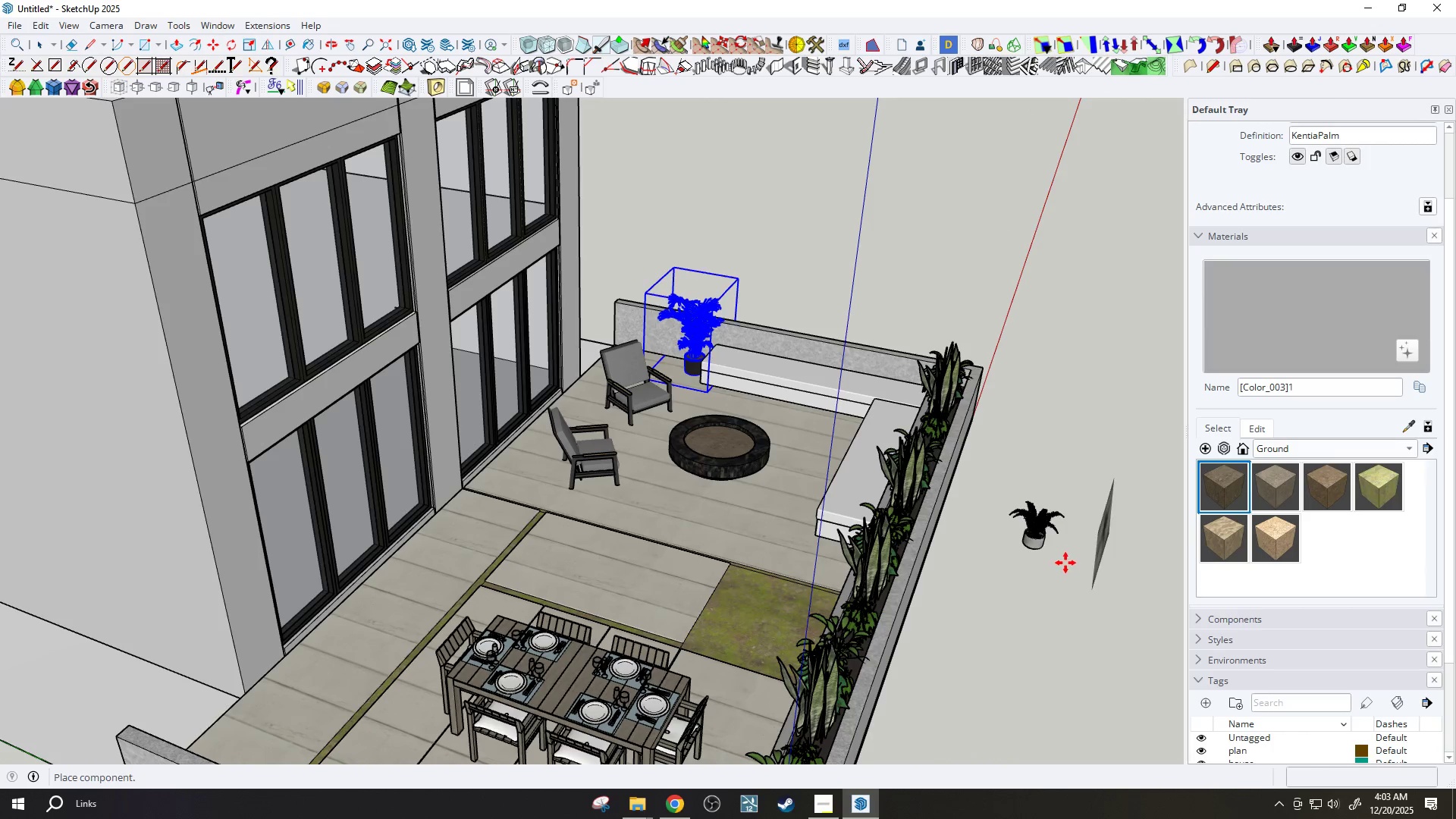 
scroll: coordinate [967, 514], scroll_direction: up, amount: 4.0
 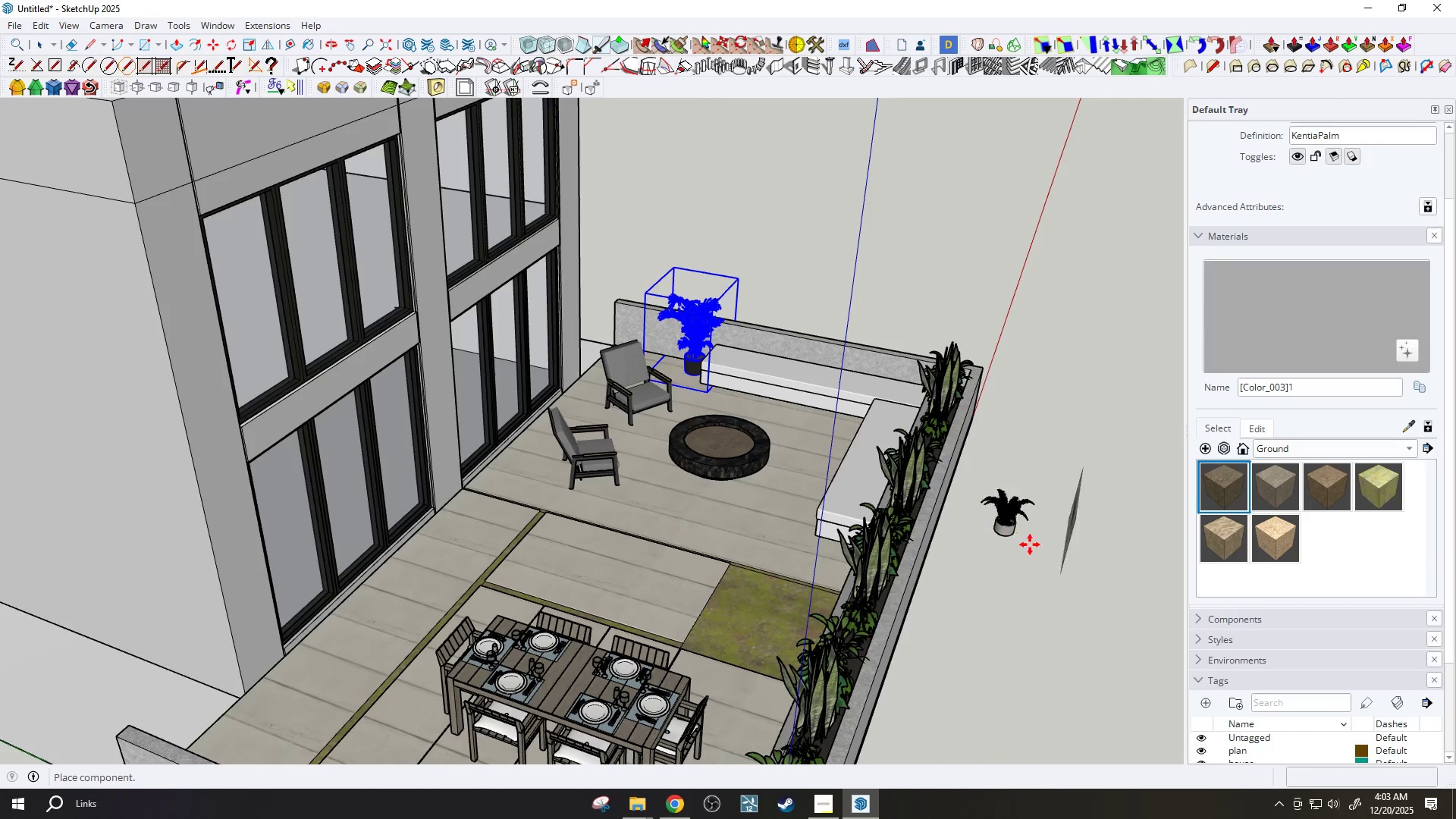 
key(Space)
 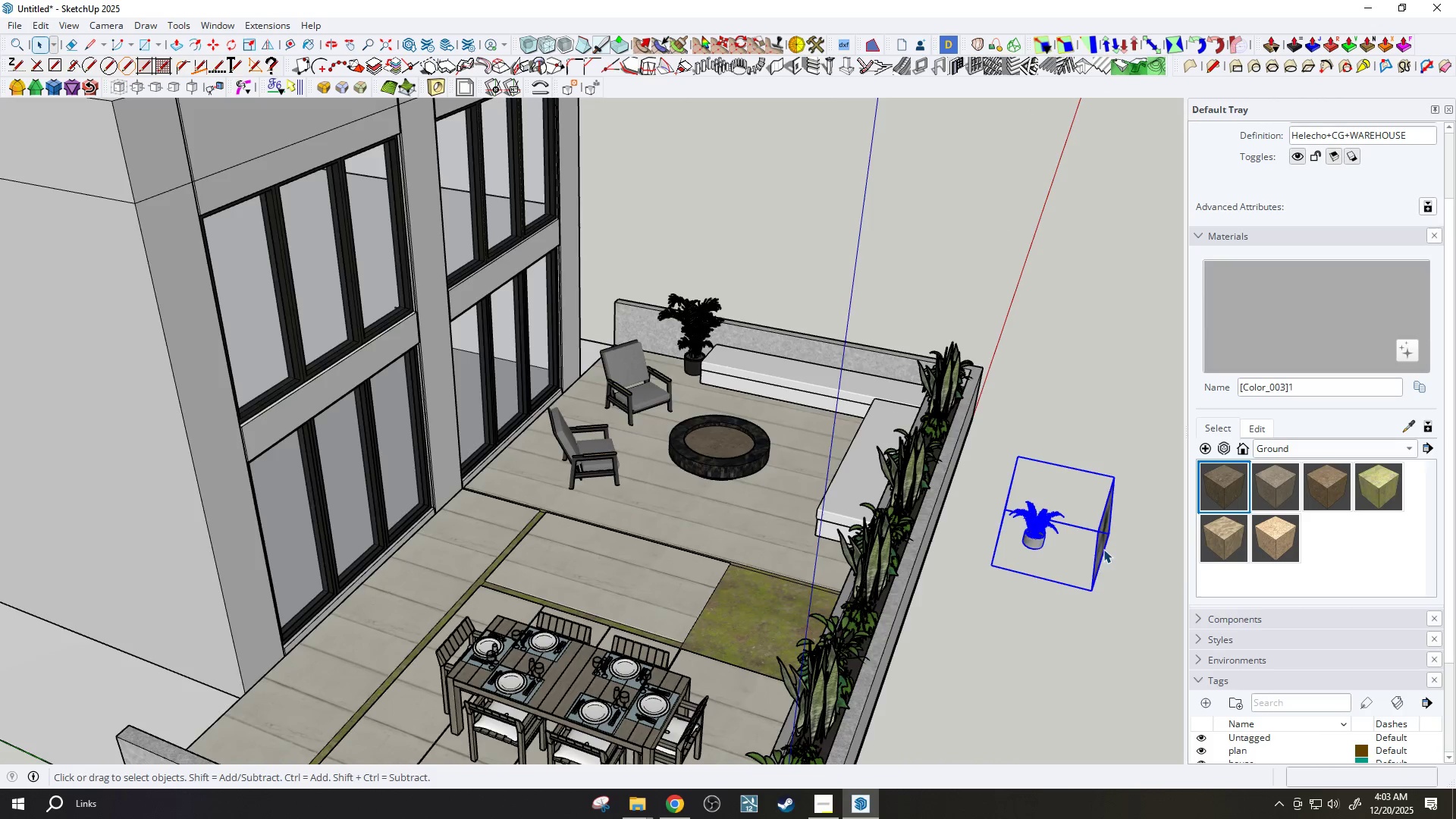 
double_click([1103, 549])
 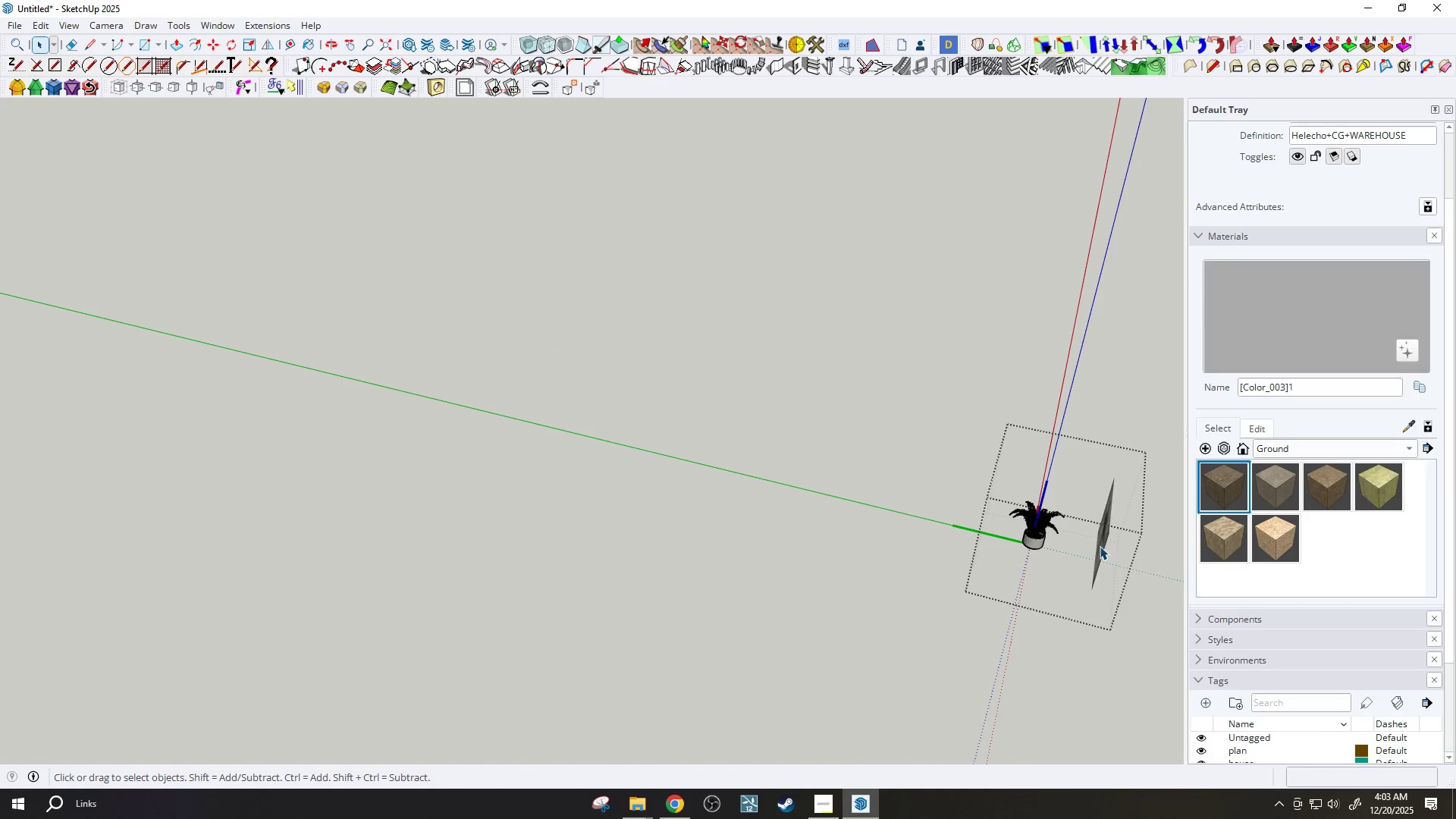 
triple_click([1099, 546])
 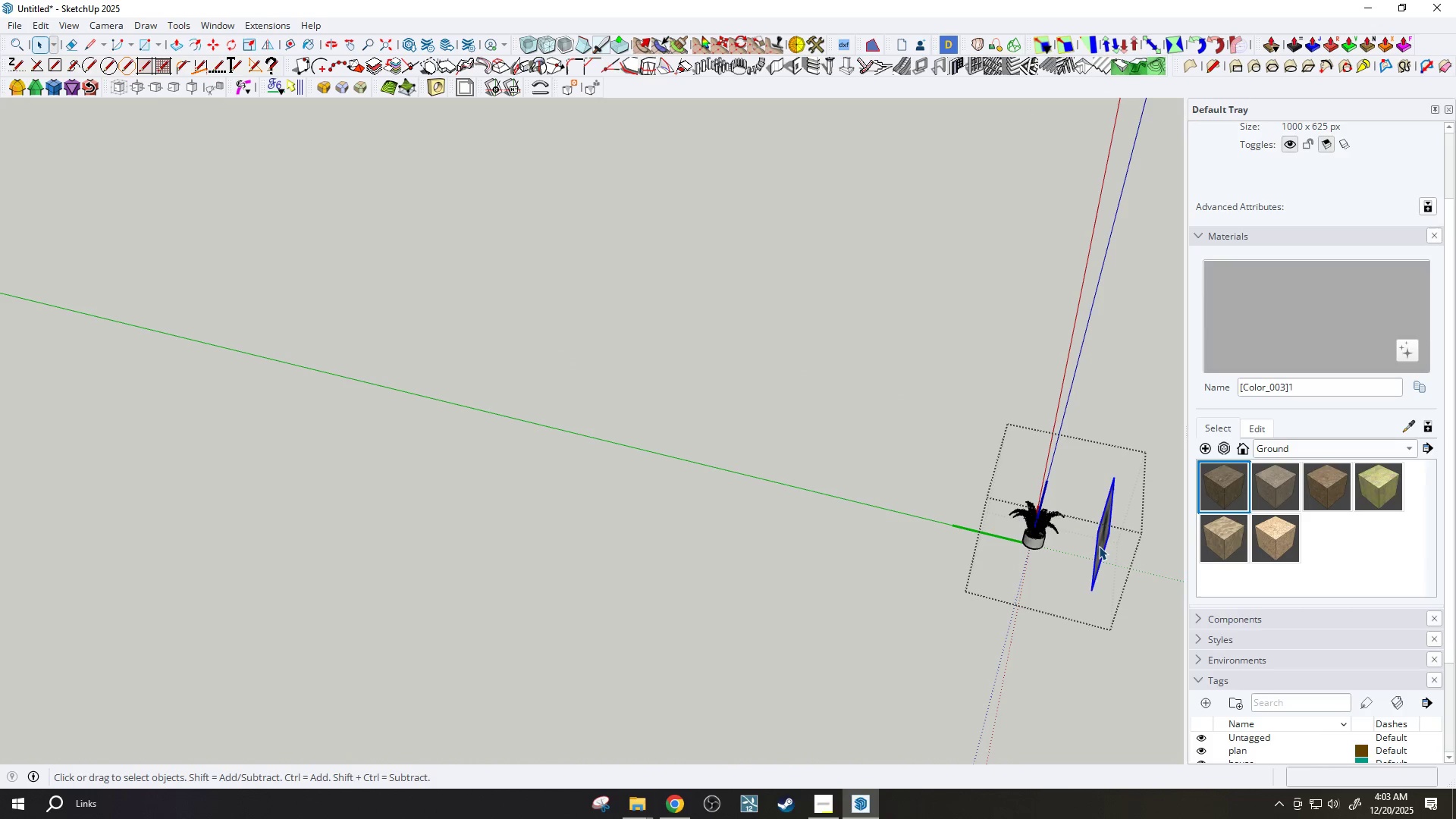 
key(Delete)
 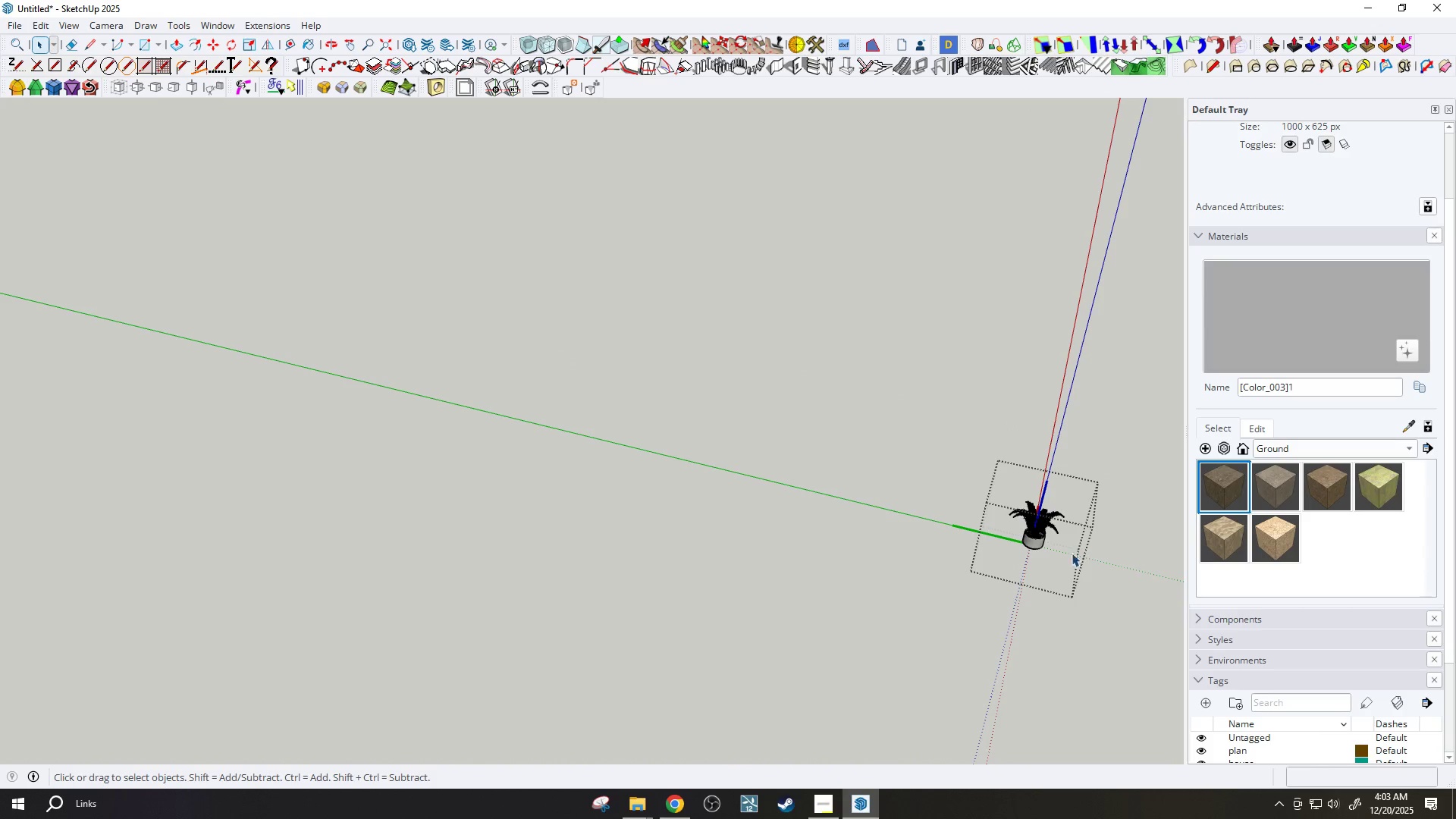 
key(Escape)
 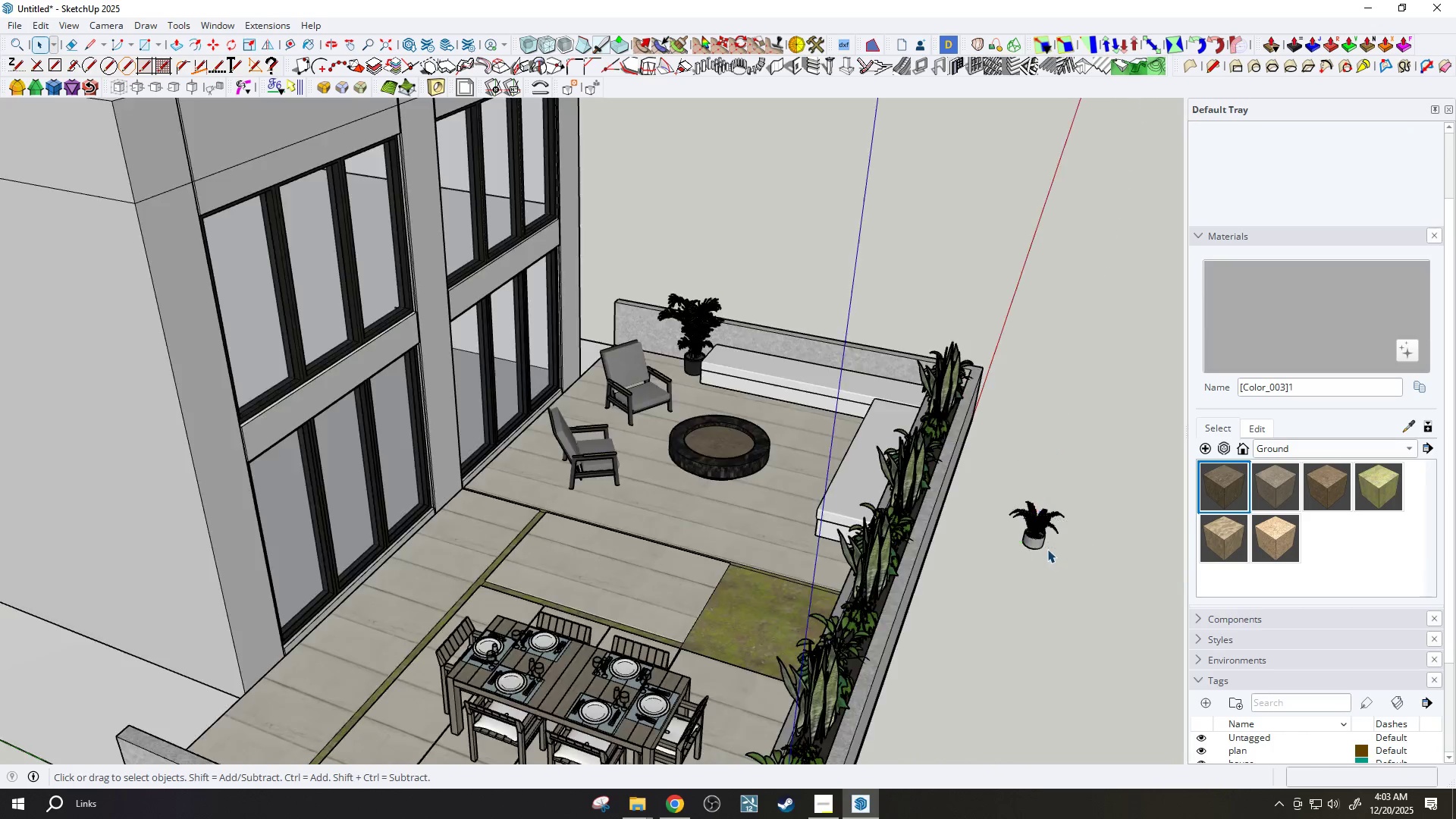 
key(Escape)
 